 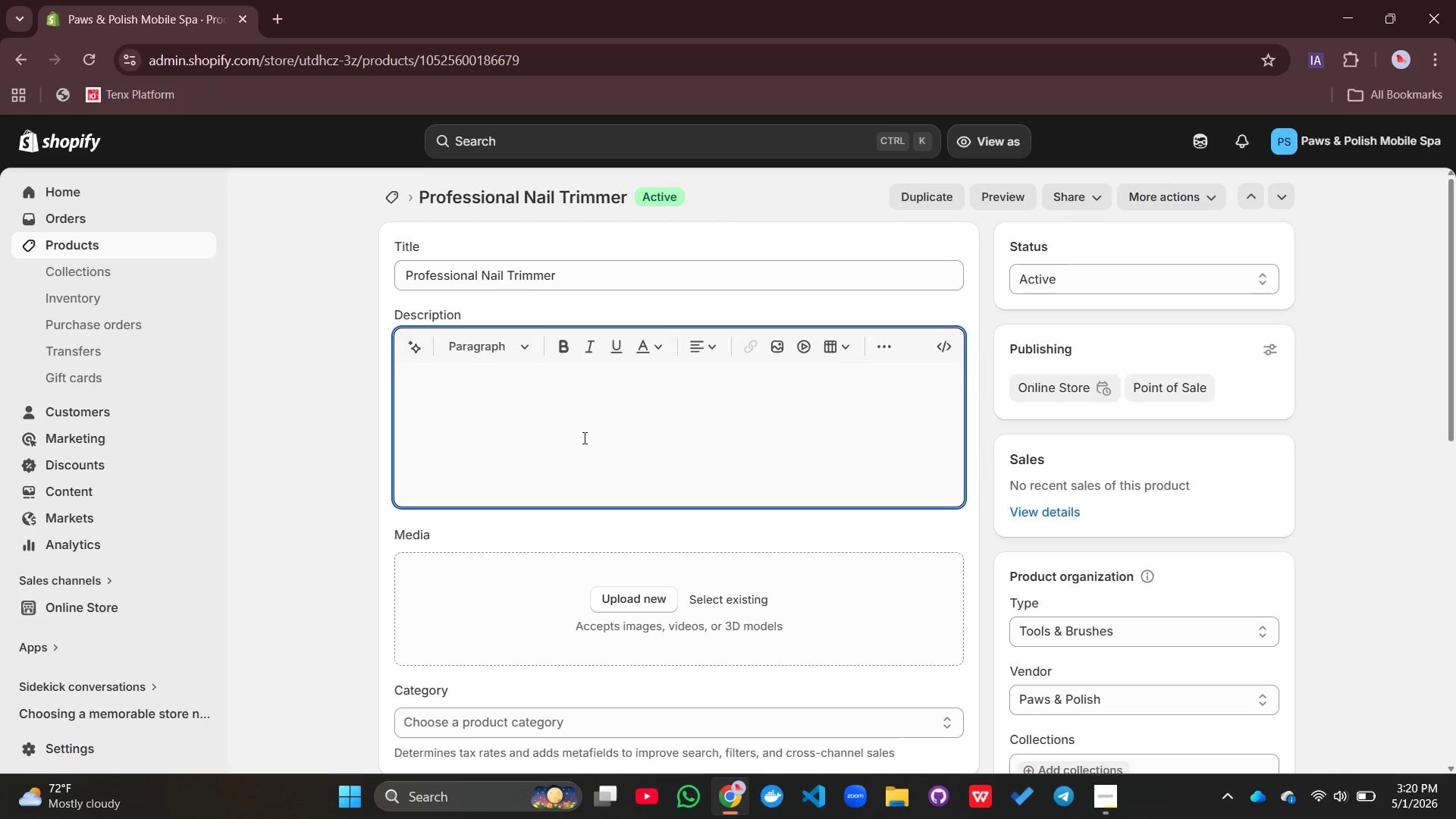 
type(The profession )
 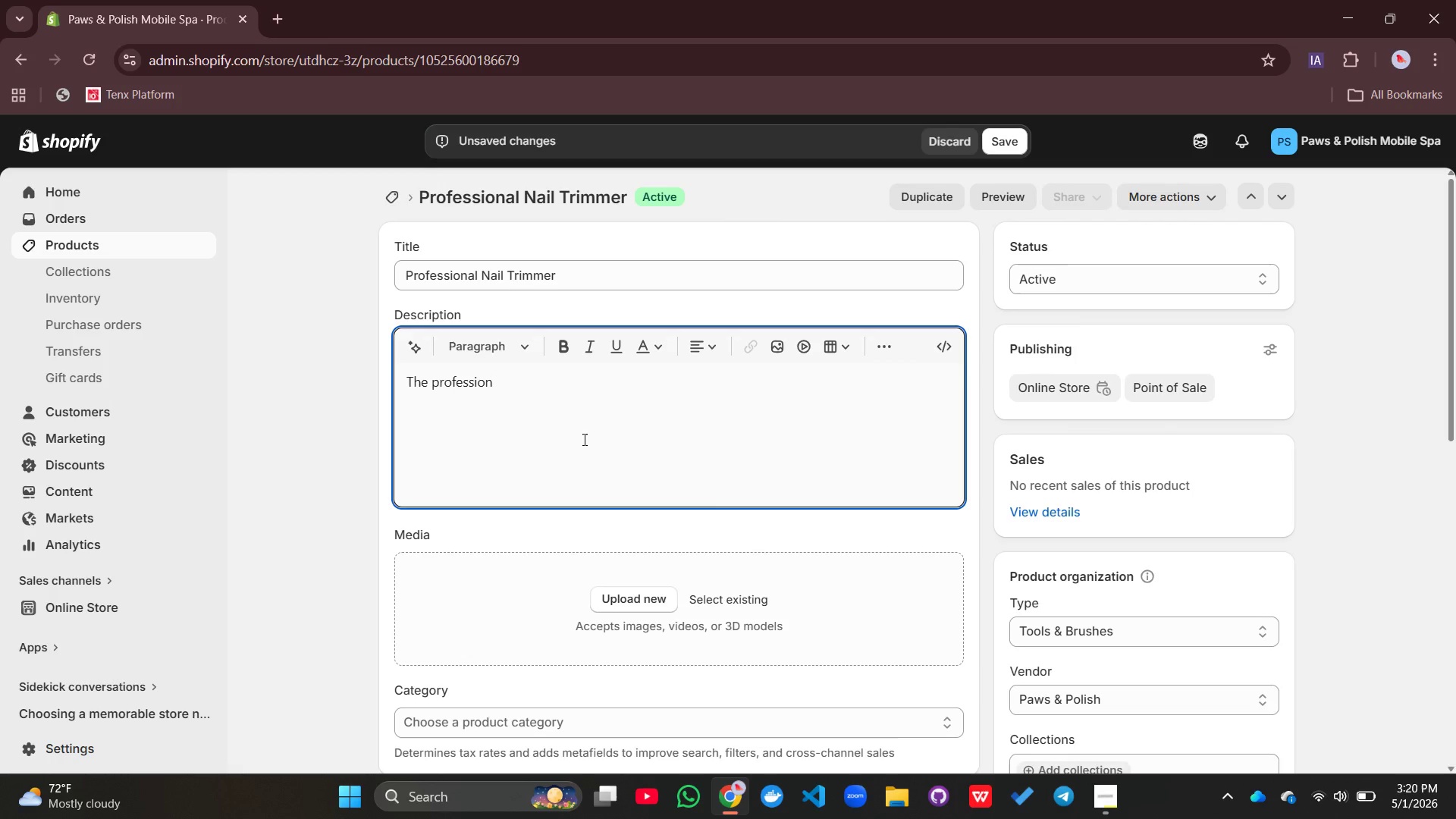 
wait(6.22)
 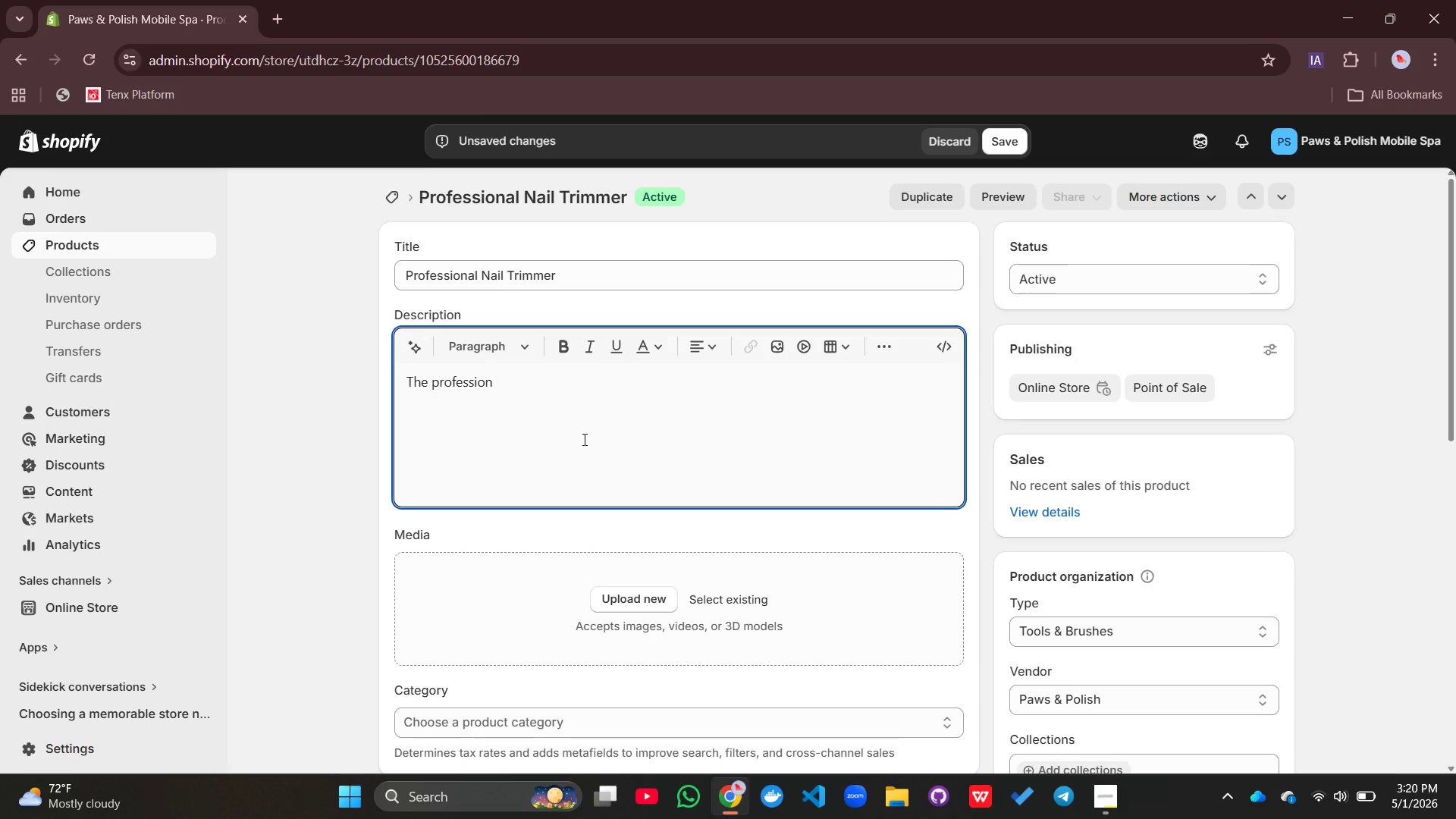 
type(Nail Trimmers by Paws & Polished)
key(Backspace)
key(Backspace)
type( is a pre)
 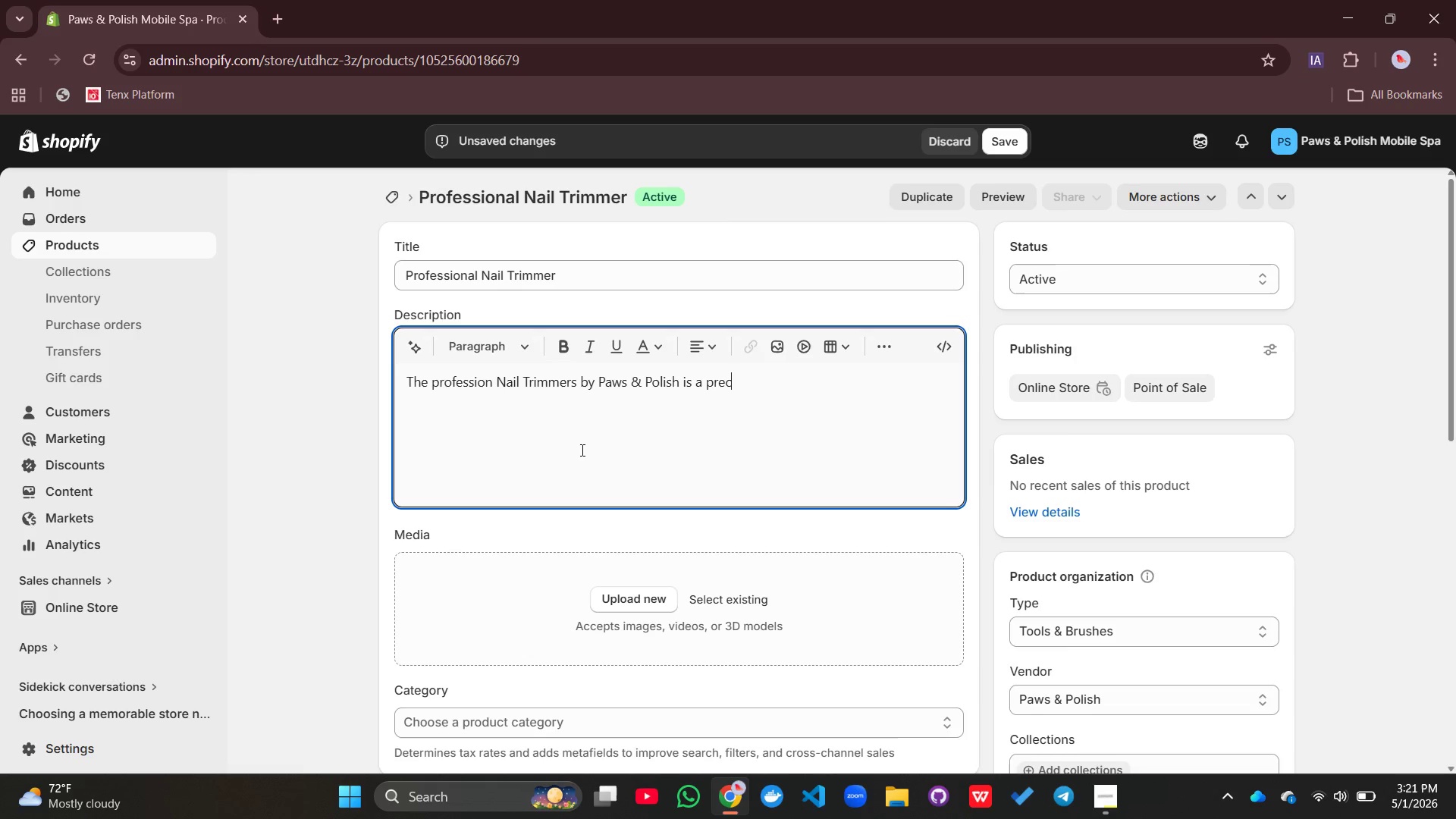 
type(cision )
 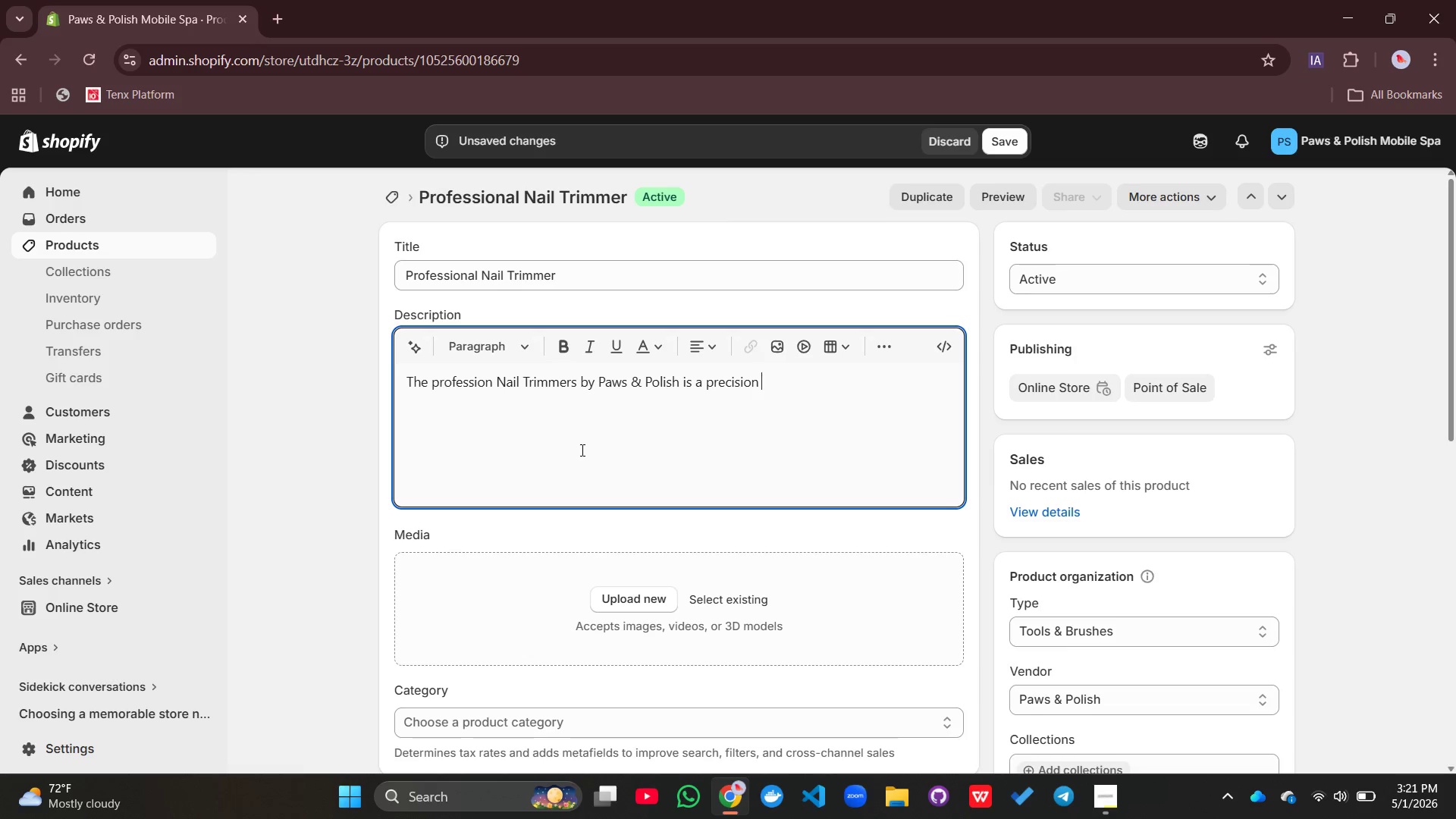 
wait(5.47)
 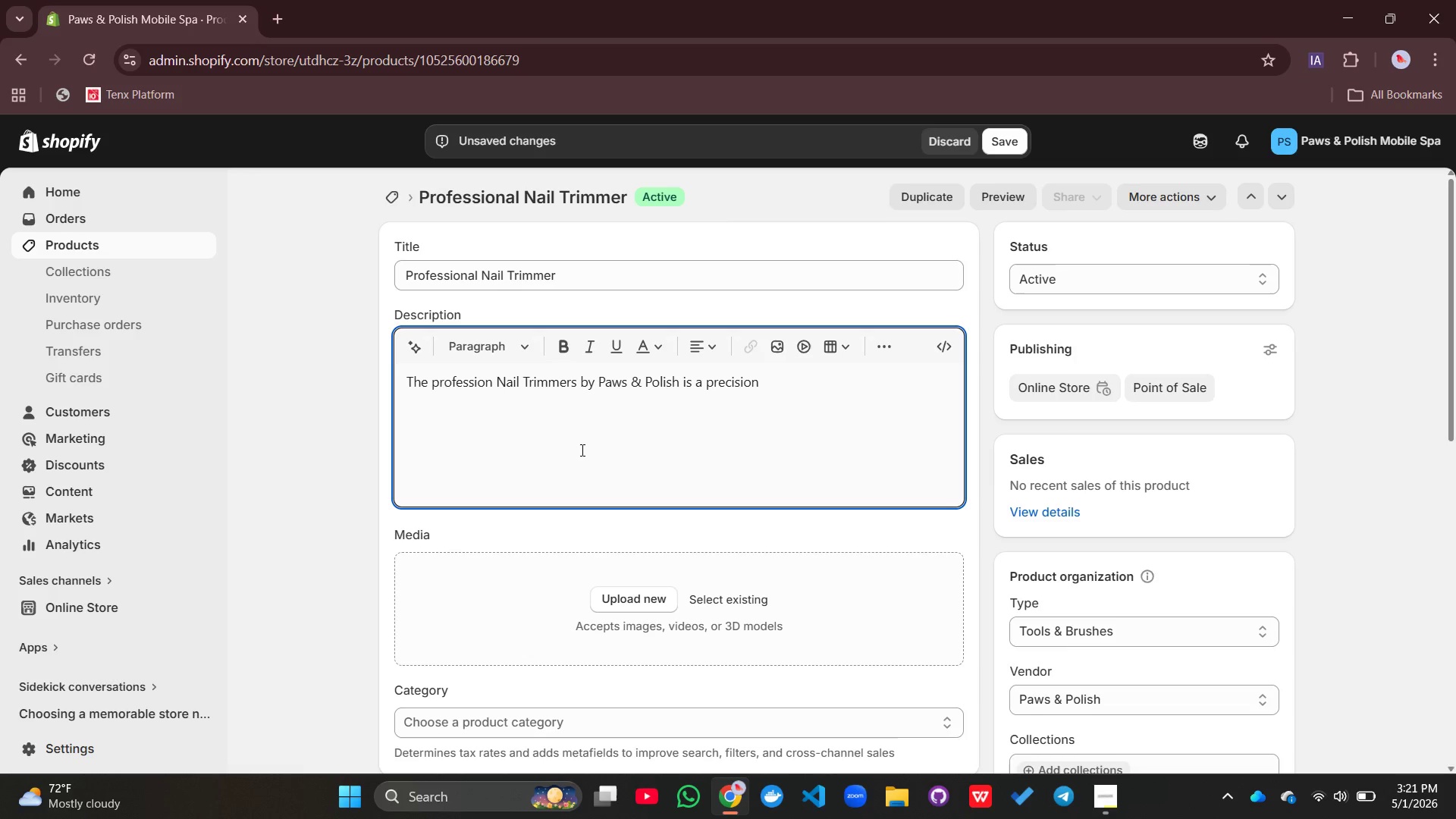 
type(cutting instrument desgi)
key(Backspace)
type(ined )
 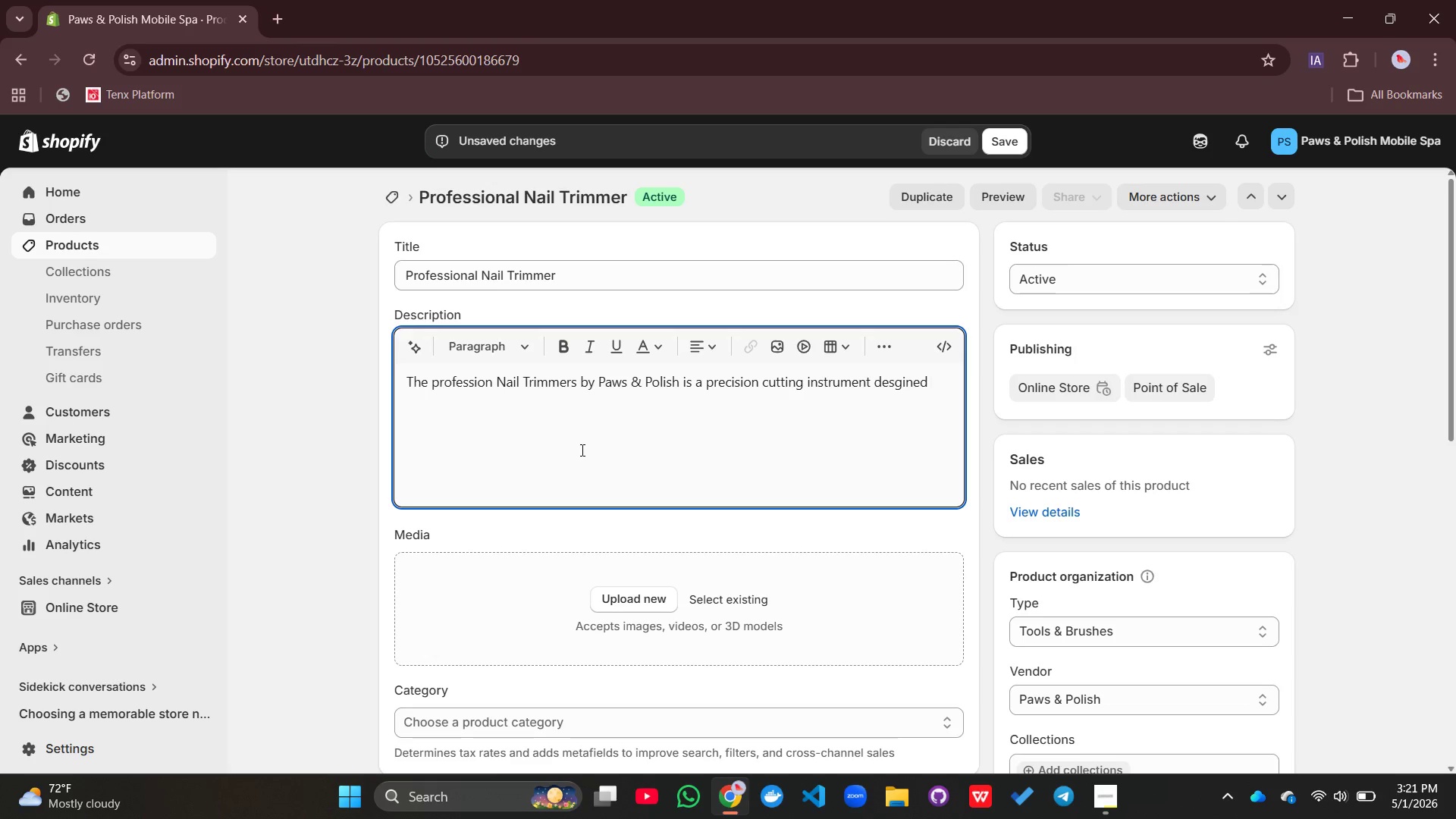 
wait(8.45)
 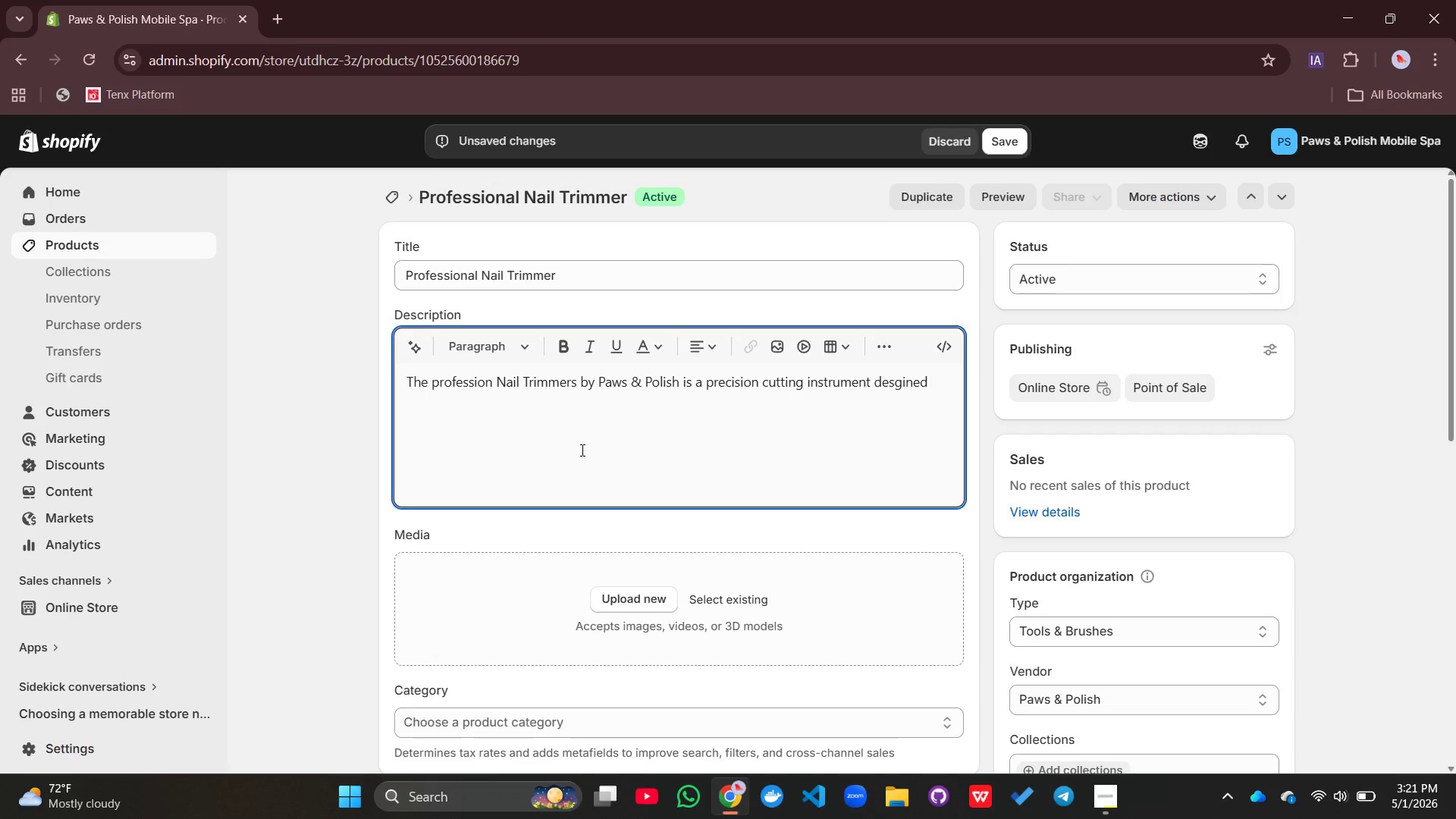 
type(to make mail)
key(Backspace)
key(Backspace)
key(Backspace)
key(Backspace)
type(nail trims fast, safe, and stress-free for both you and your dog )
key(Backspace)
type(. Long nails are not just unsightly )
key(Backspace)
type(- trims every )
 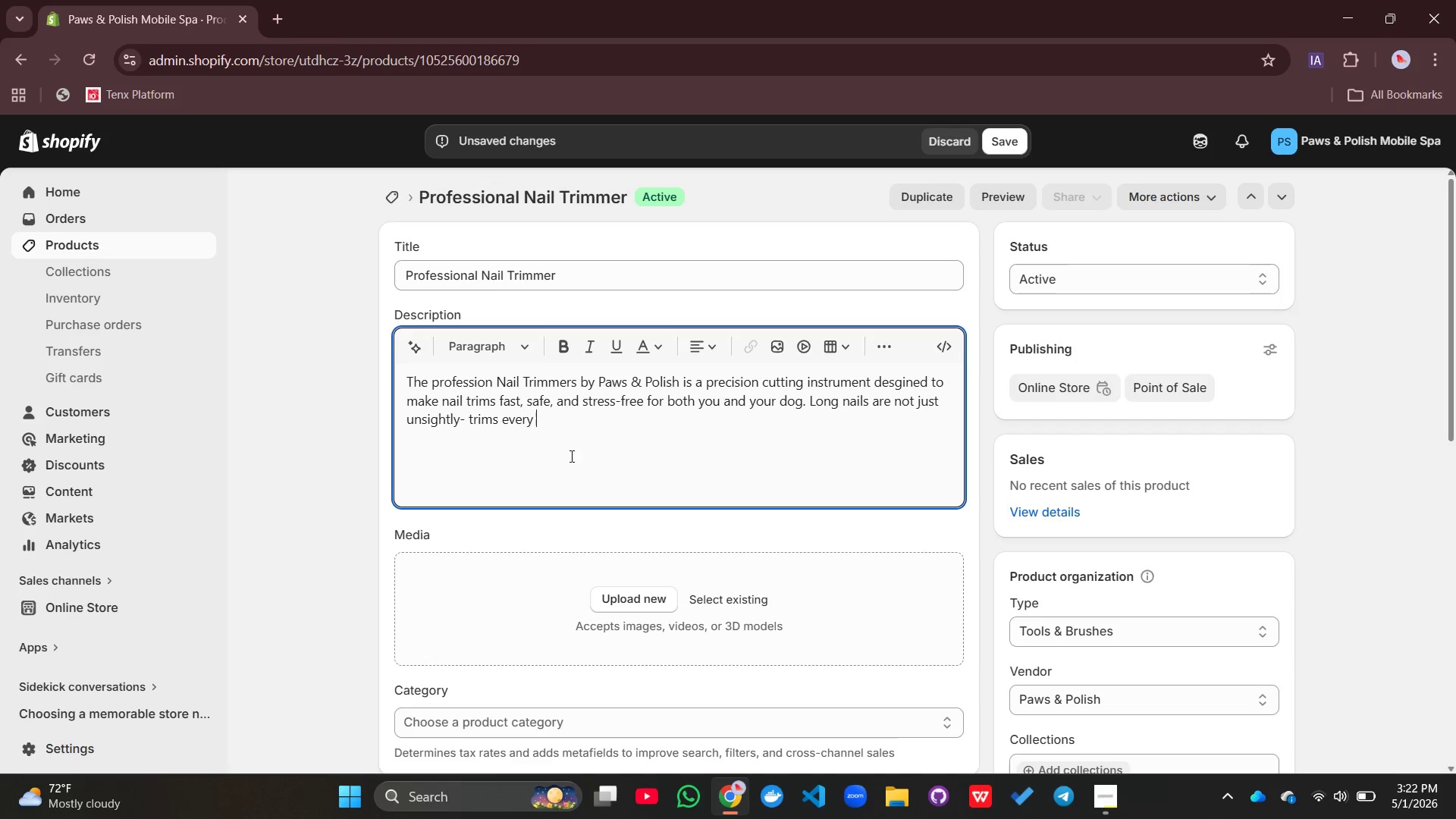 
wait(9.31)
 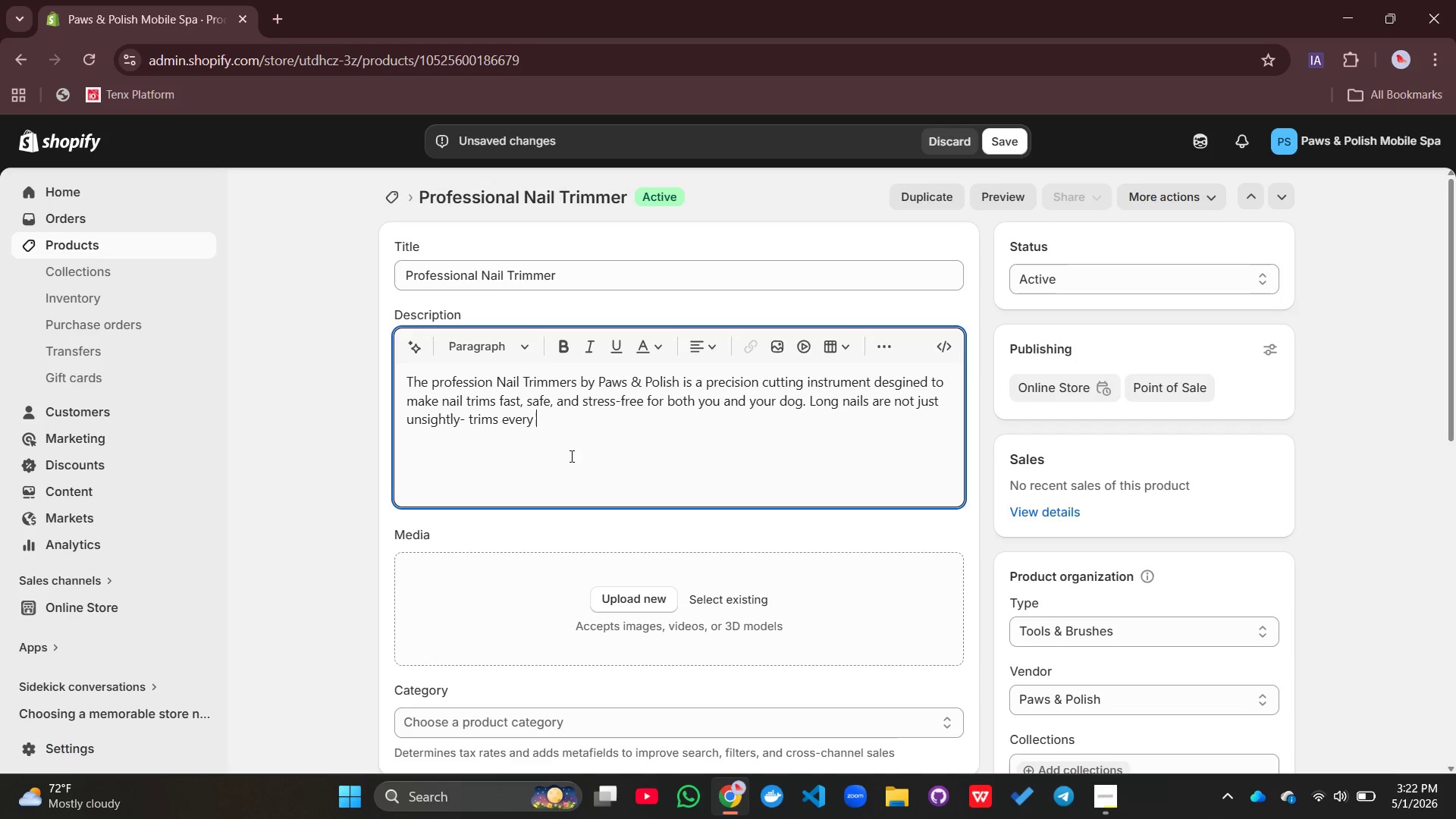 
key(Backspace)
type( 2-4 weeks are essential )
 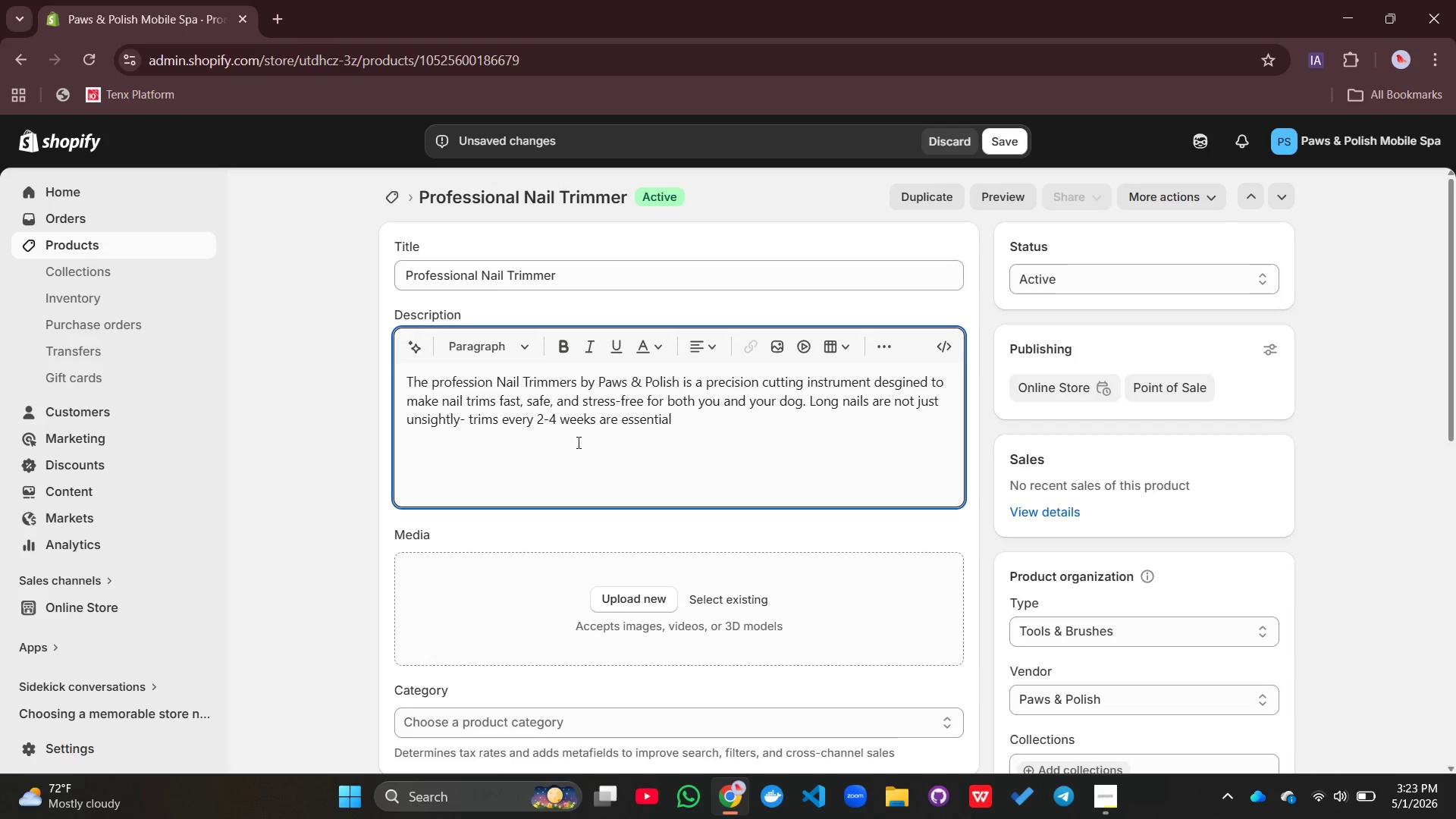 
wait(11.92)
 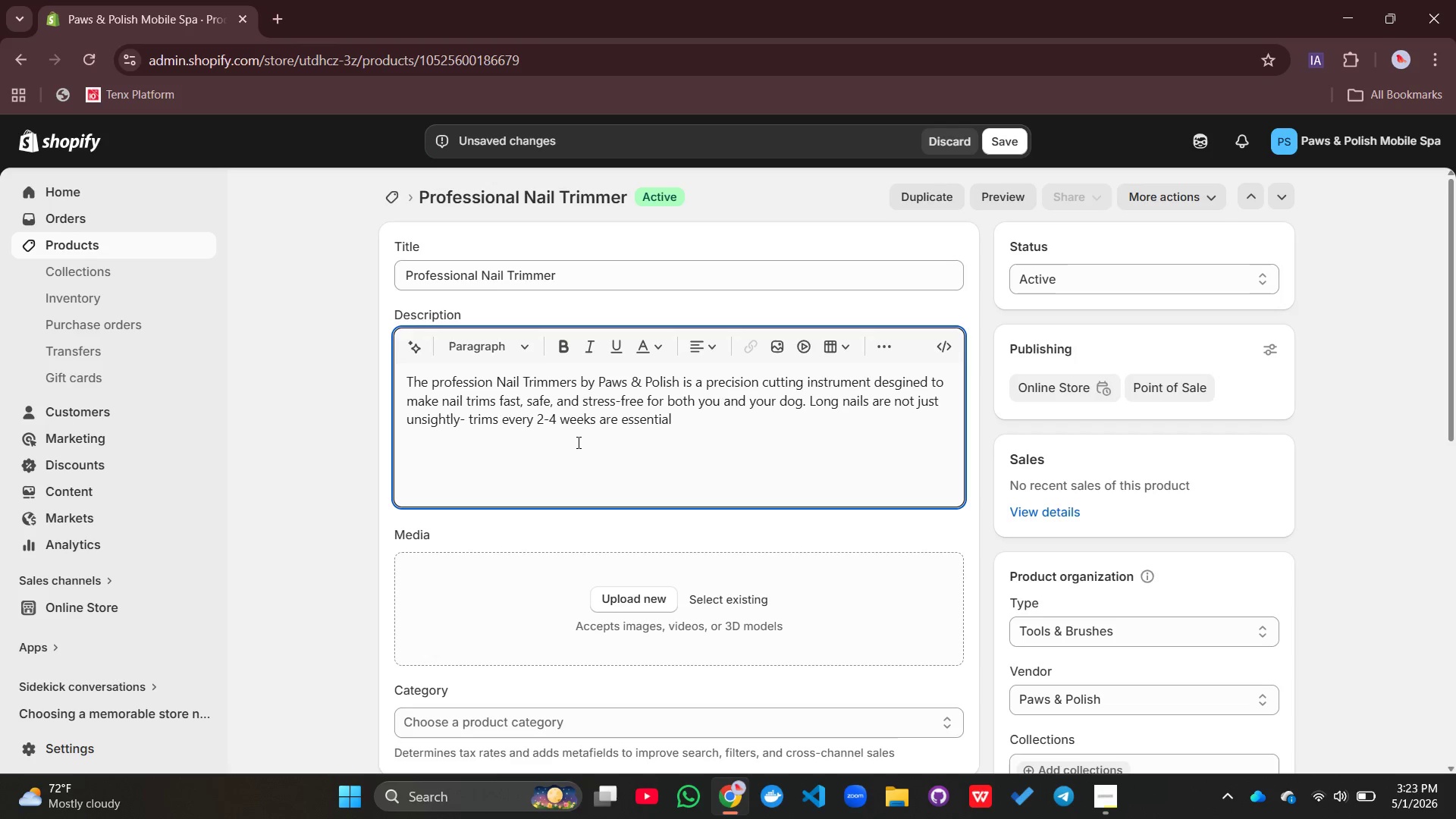 
type(for )
 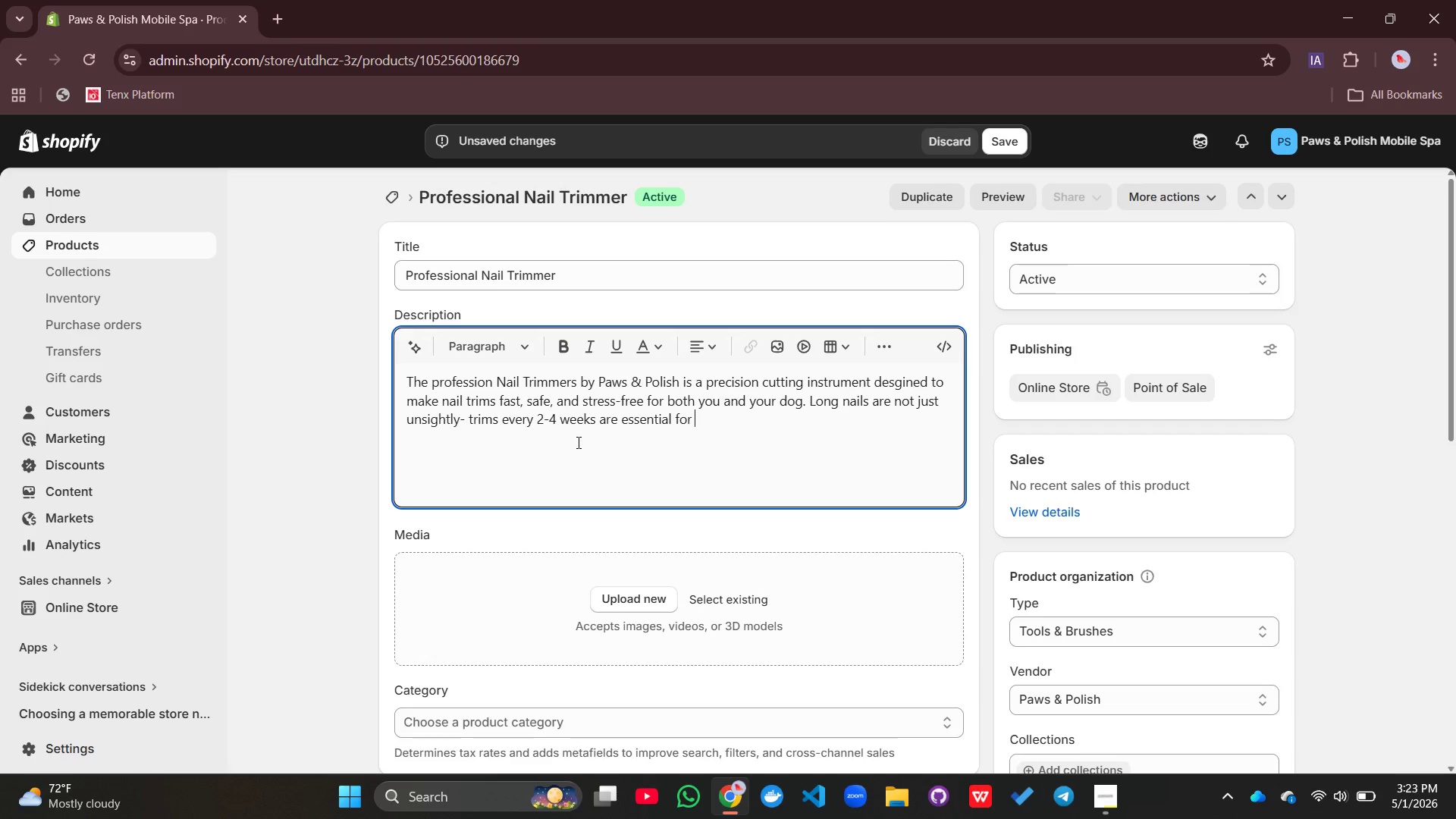 
type(your dog's )
 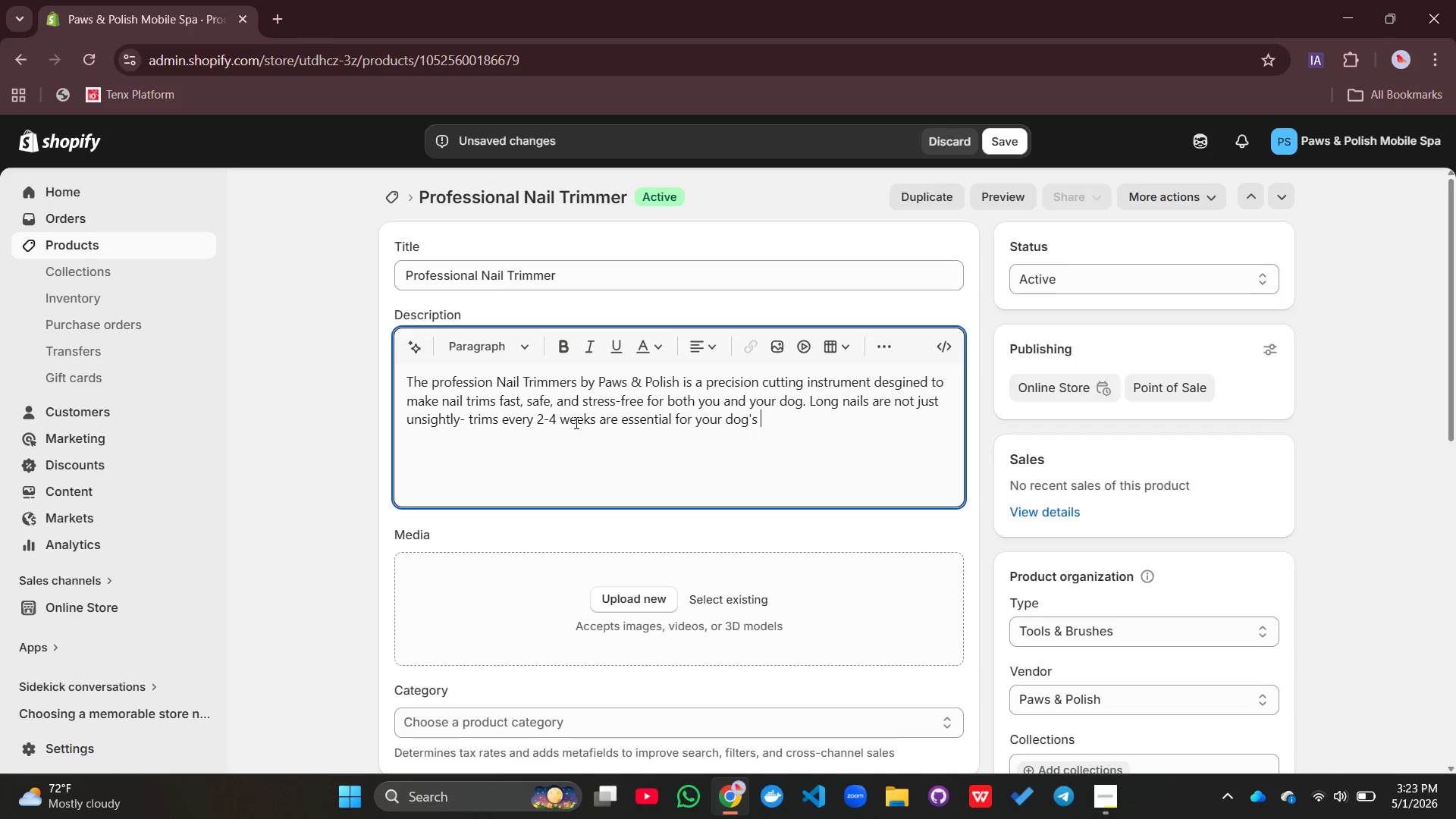 
wait(9.3)
 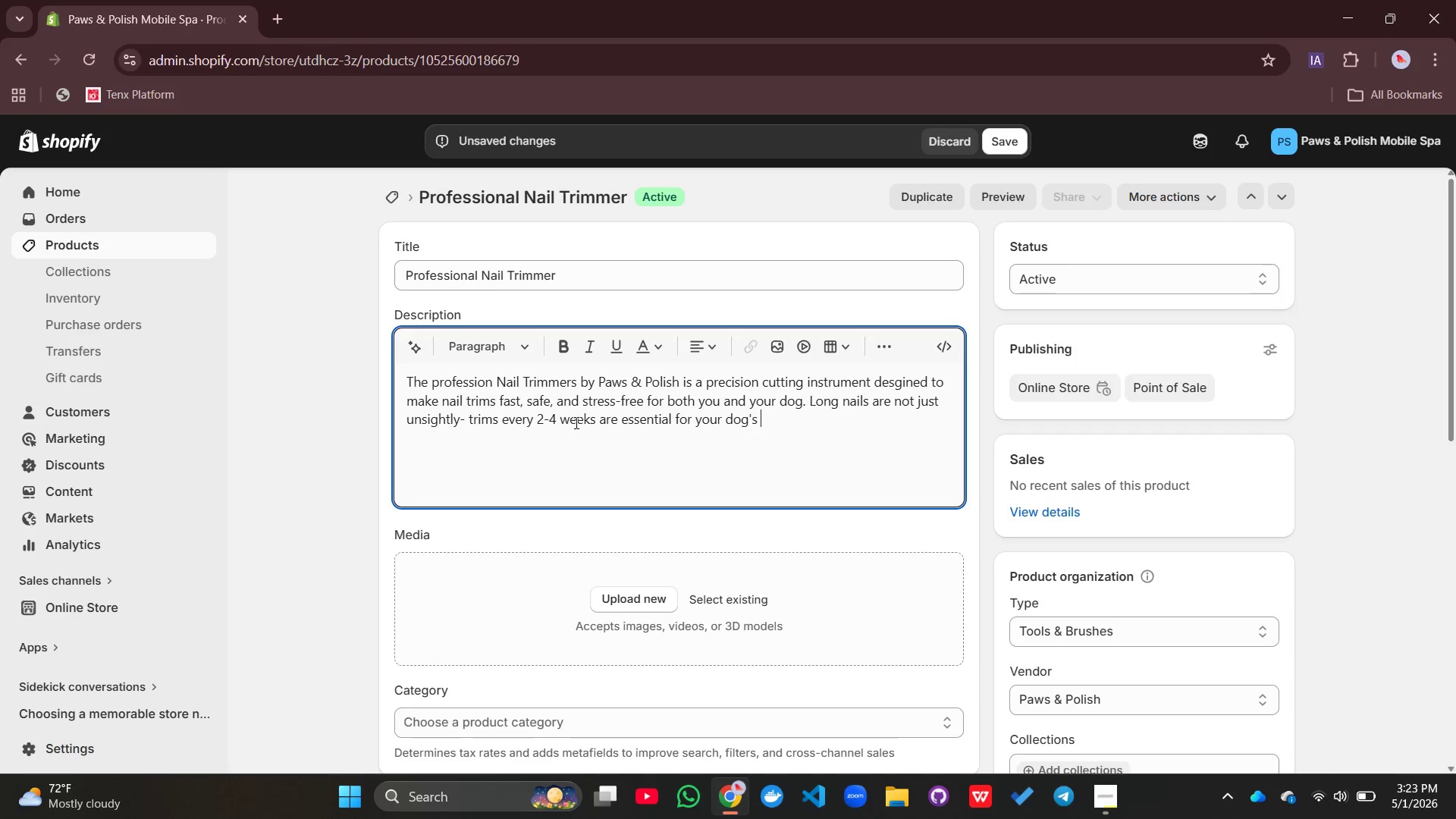 
type( gait, lead to arthrists, and )
 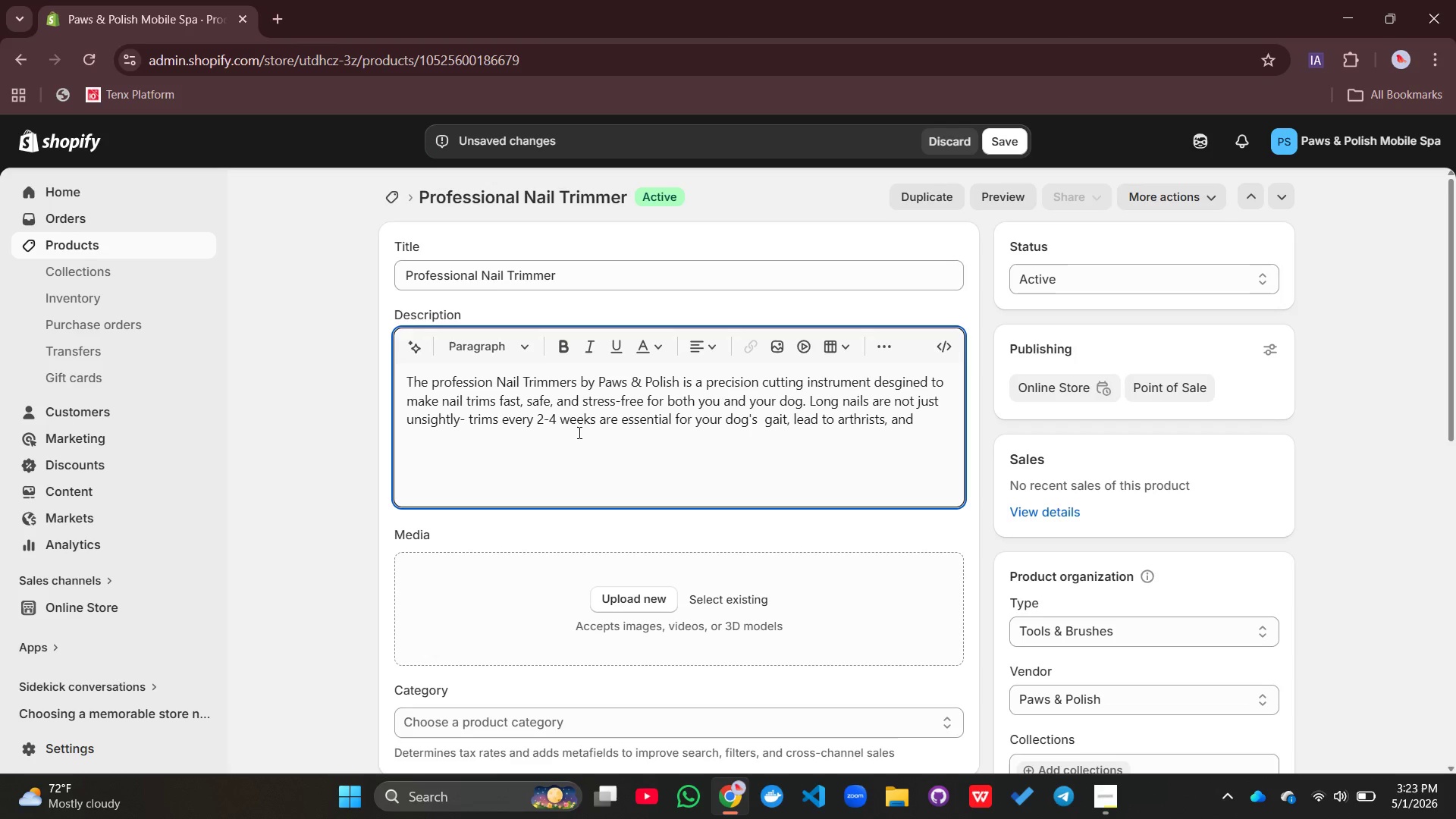 
wait(14.19)
 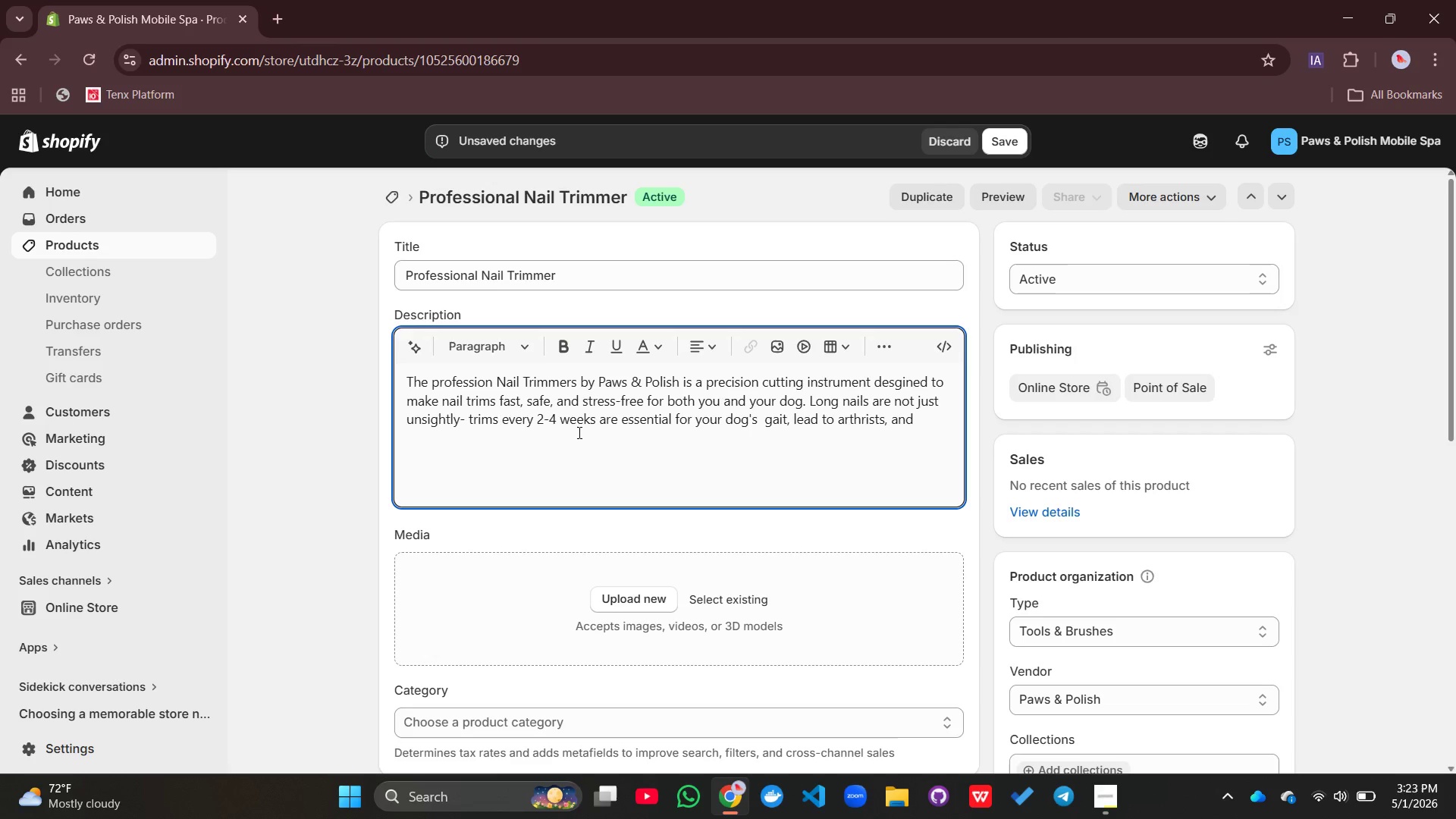 
type( can even crack or split )
 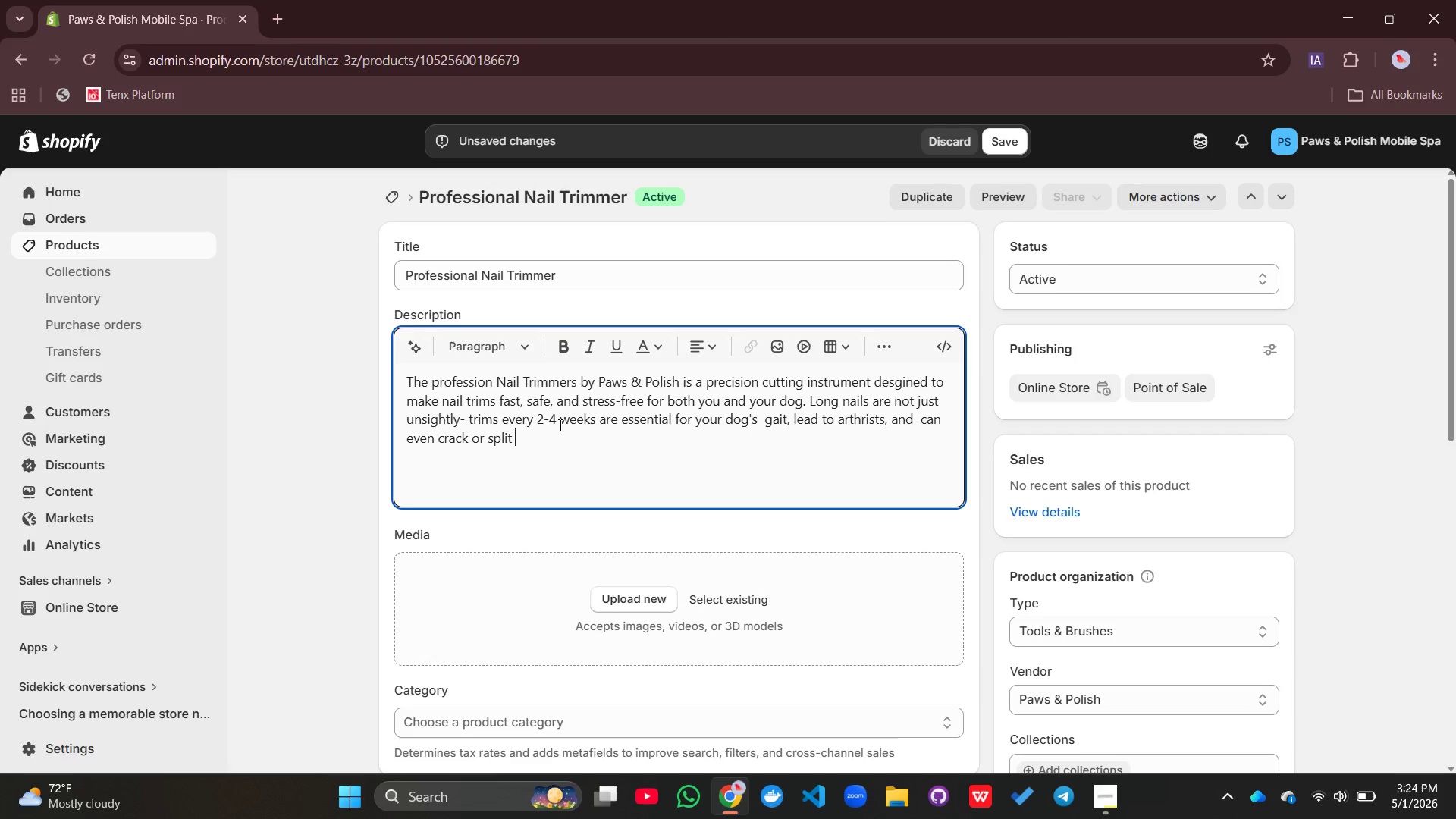 
wait(12.19)
 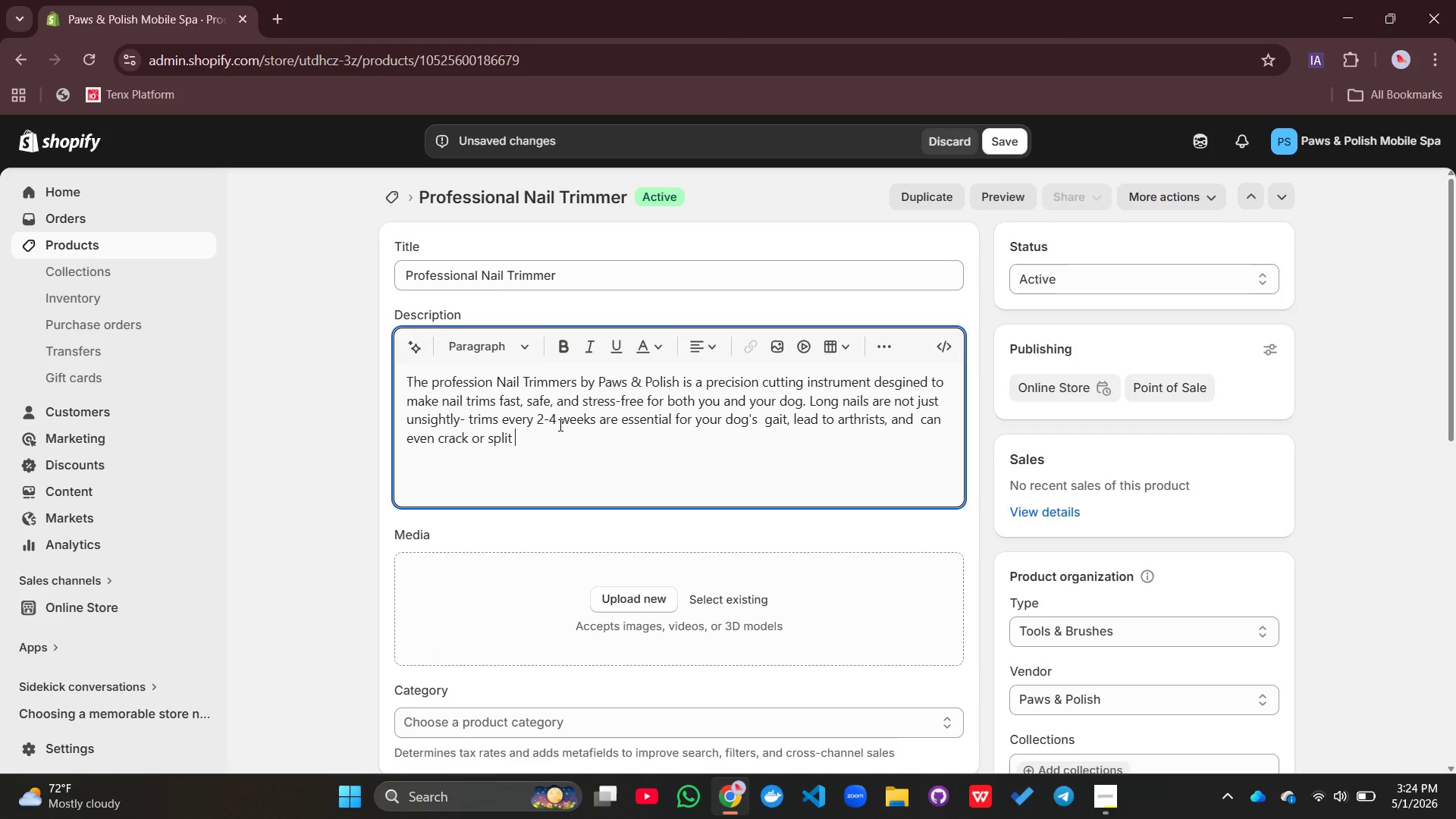 
type(painfully. Regulat)
 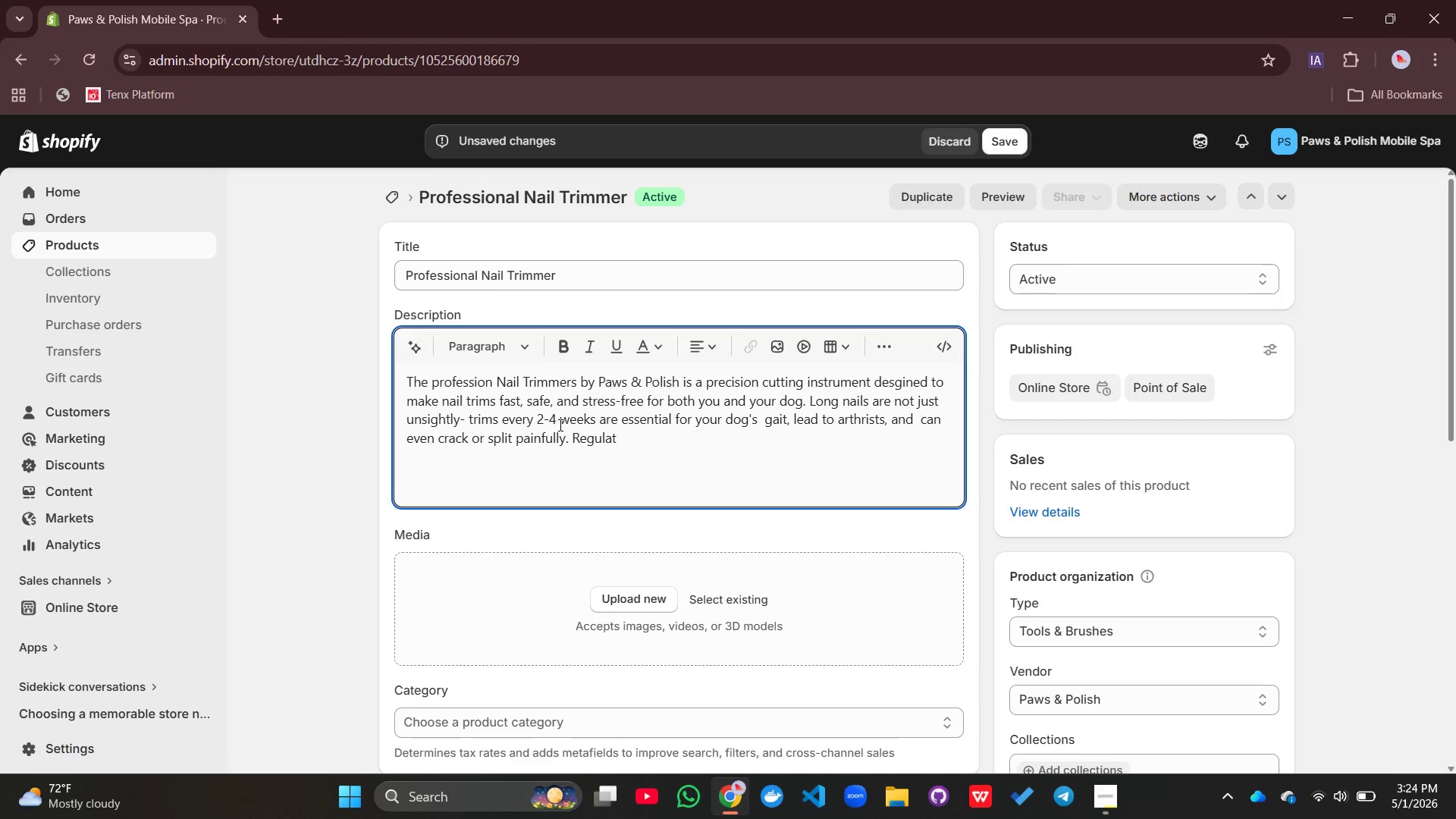 
key(Backspace)
type(r guards.)
key(Backspace)
type(, r)
key(Backspace)
type(ergonomic  handles, and surgical )
key(Backspace)
type(-grade stainless steel blades that cut )
 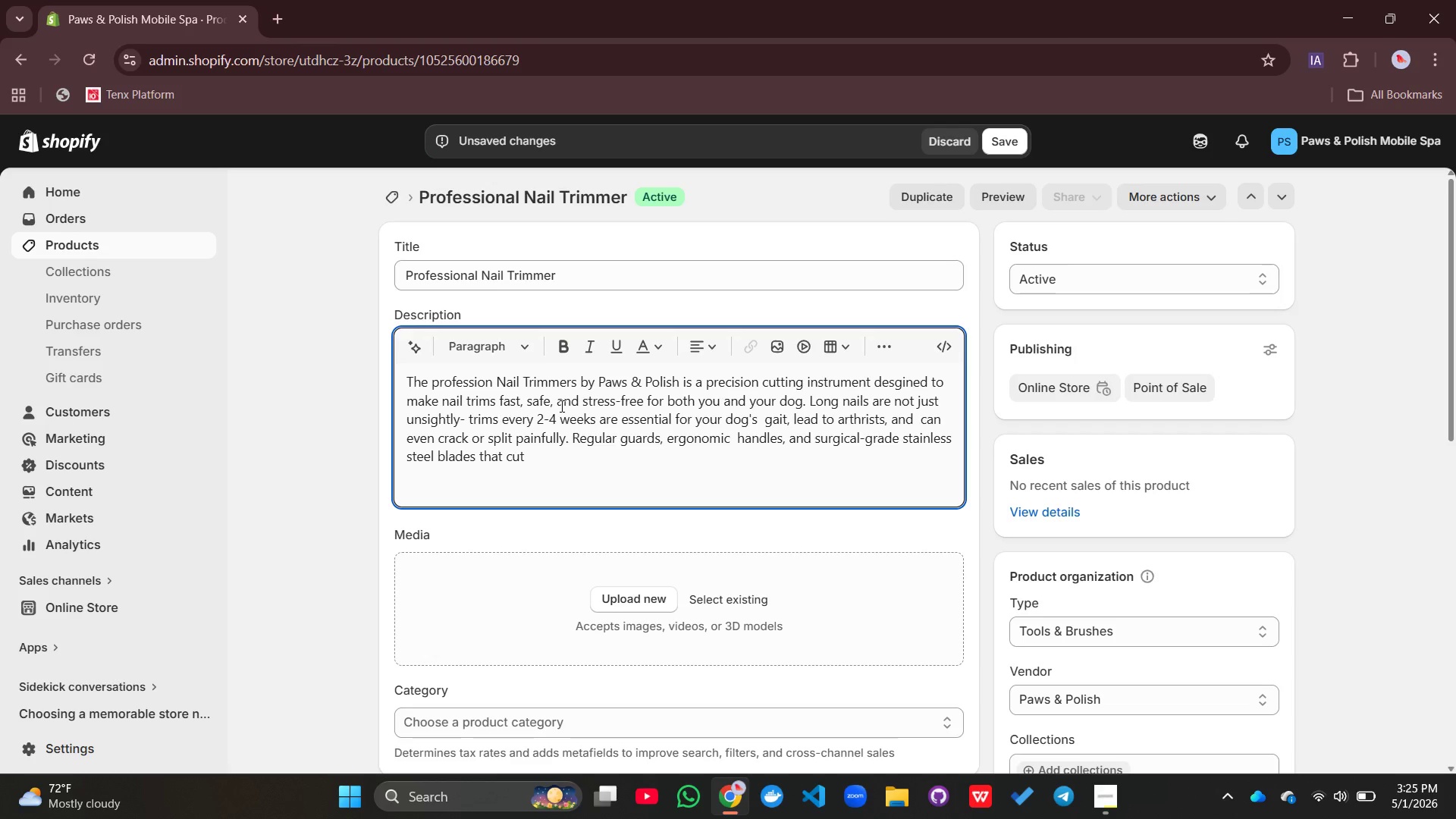 
wait(46.86)
 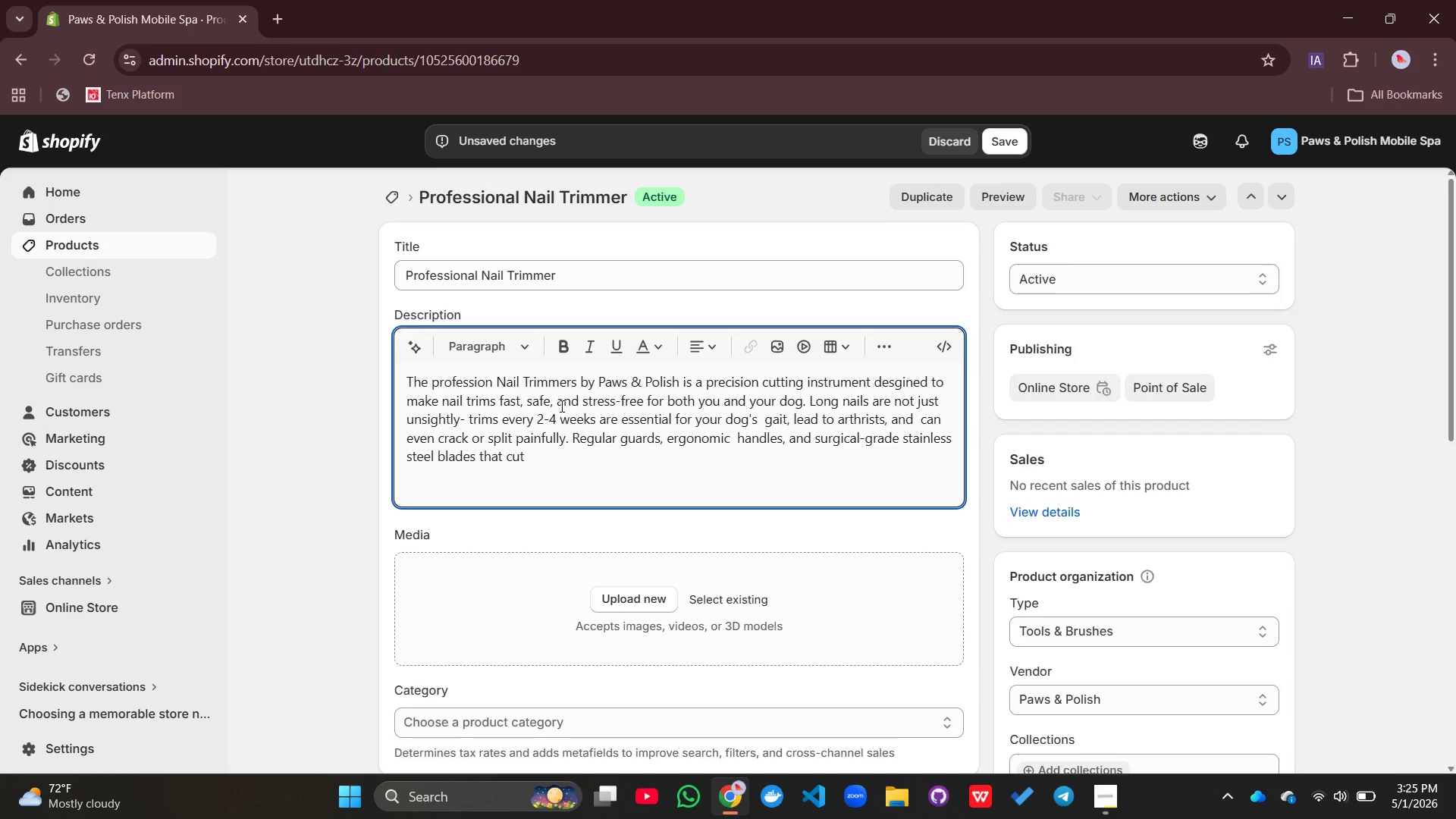 
left_click([566, 445])
 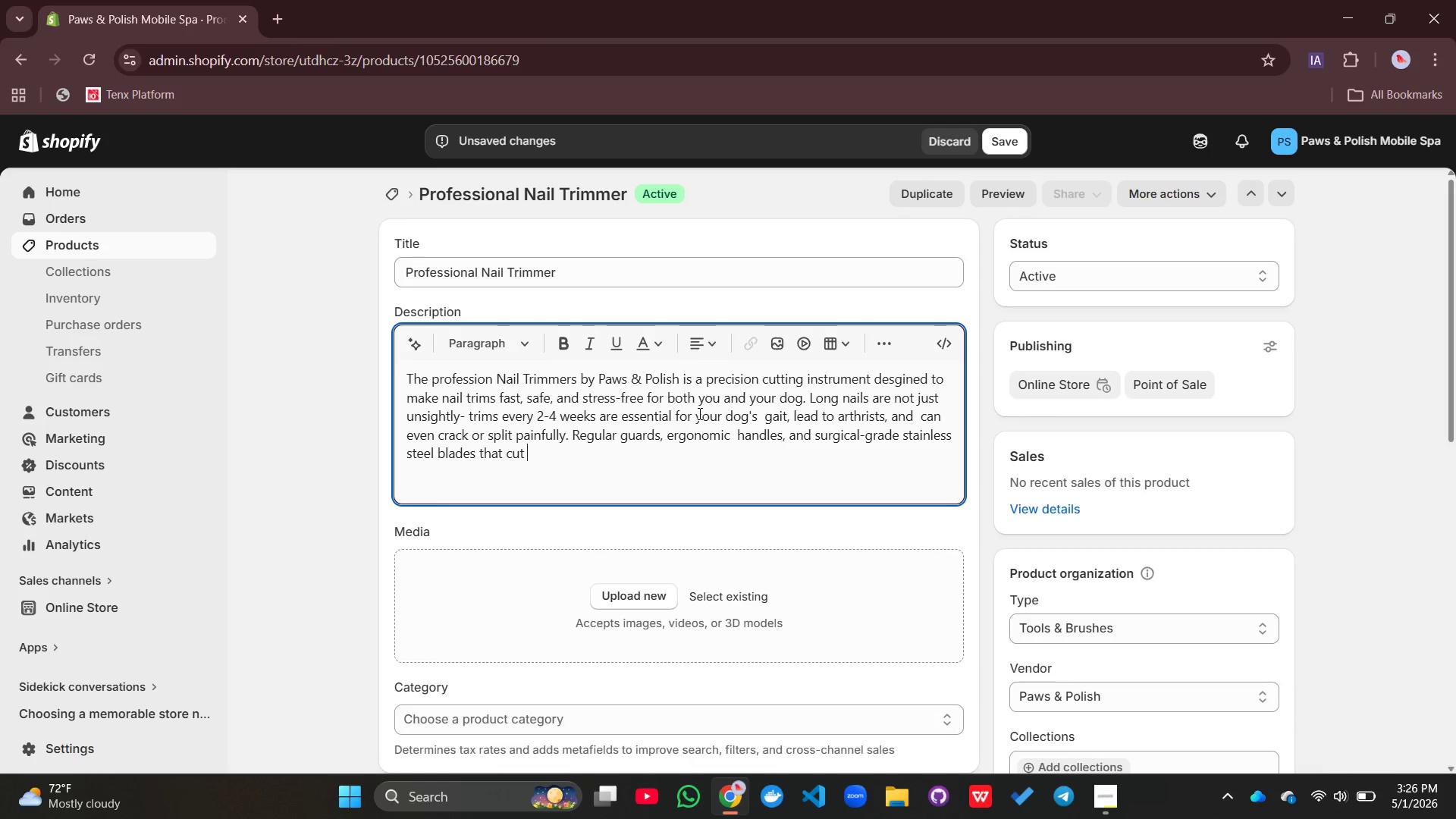 
wait(14.45)
 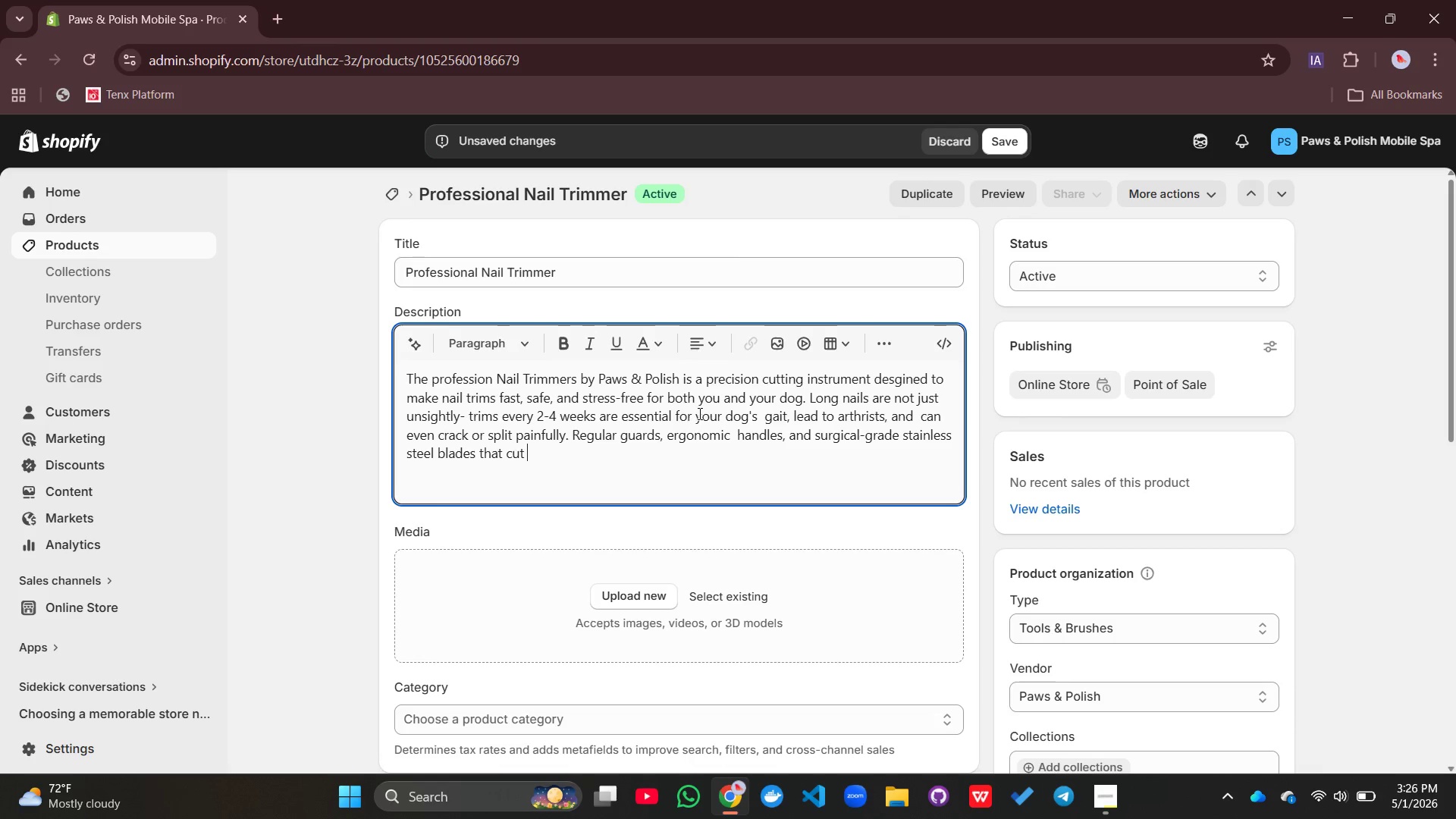 
left_click_drag(start_coordinate=[763, 416], to_coordinate=[751, 465])
 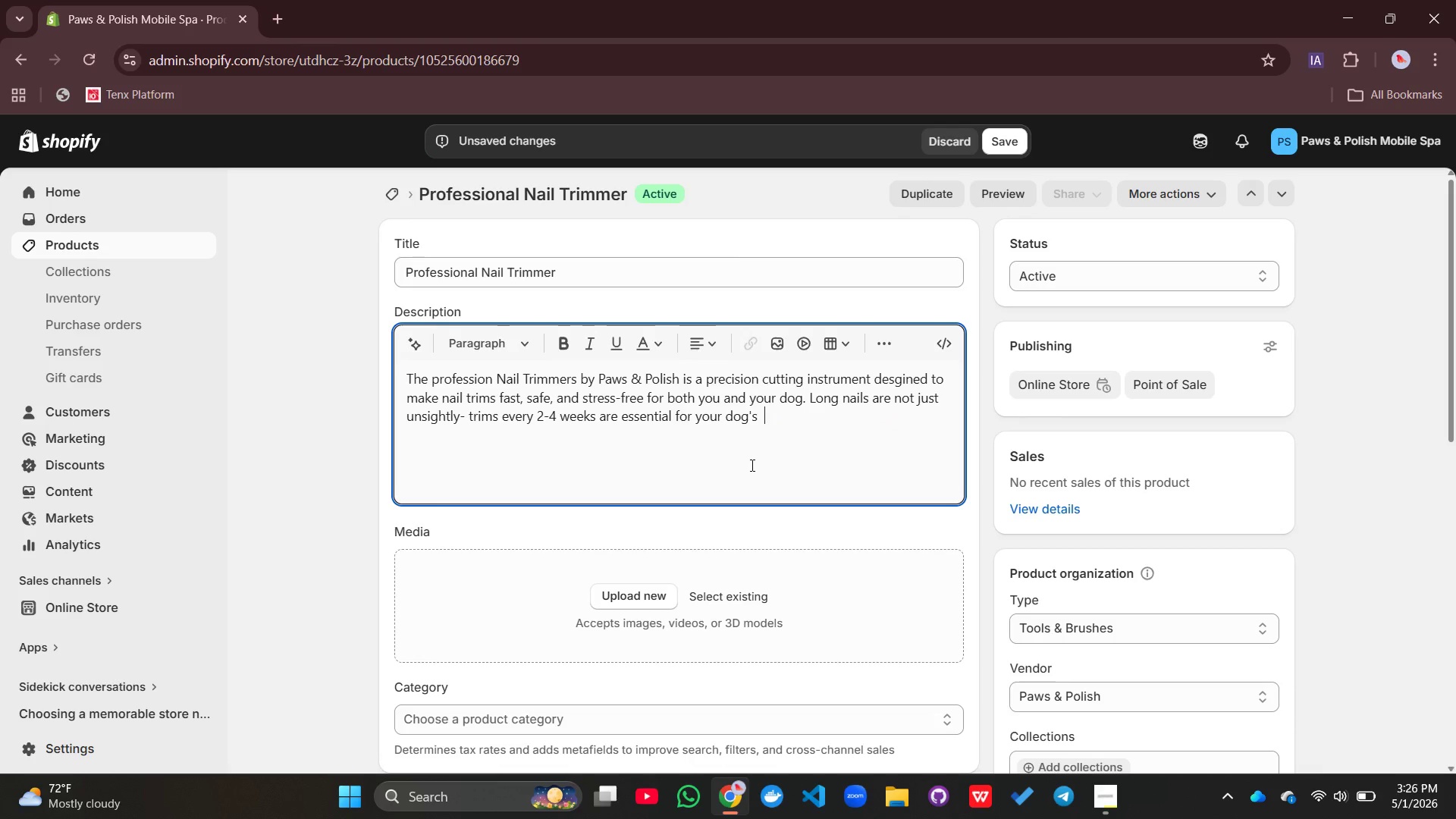 
key(Backspace)
type( )
key(Backspace)
key(Backspace)
key(Backspace)
type( orthopedic health. Our)
 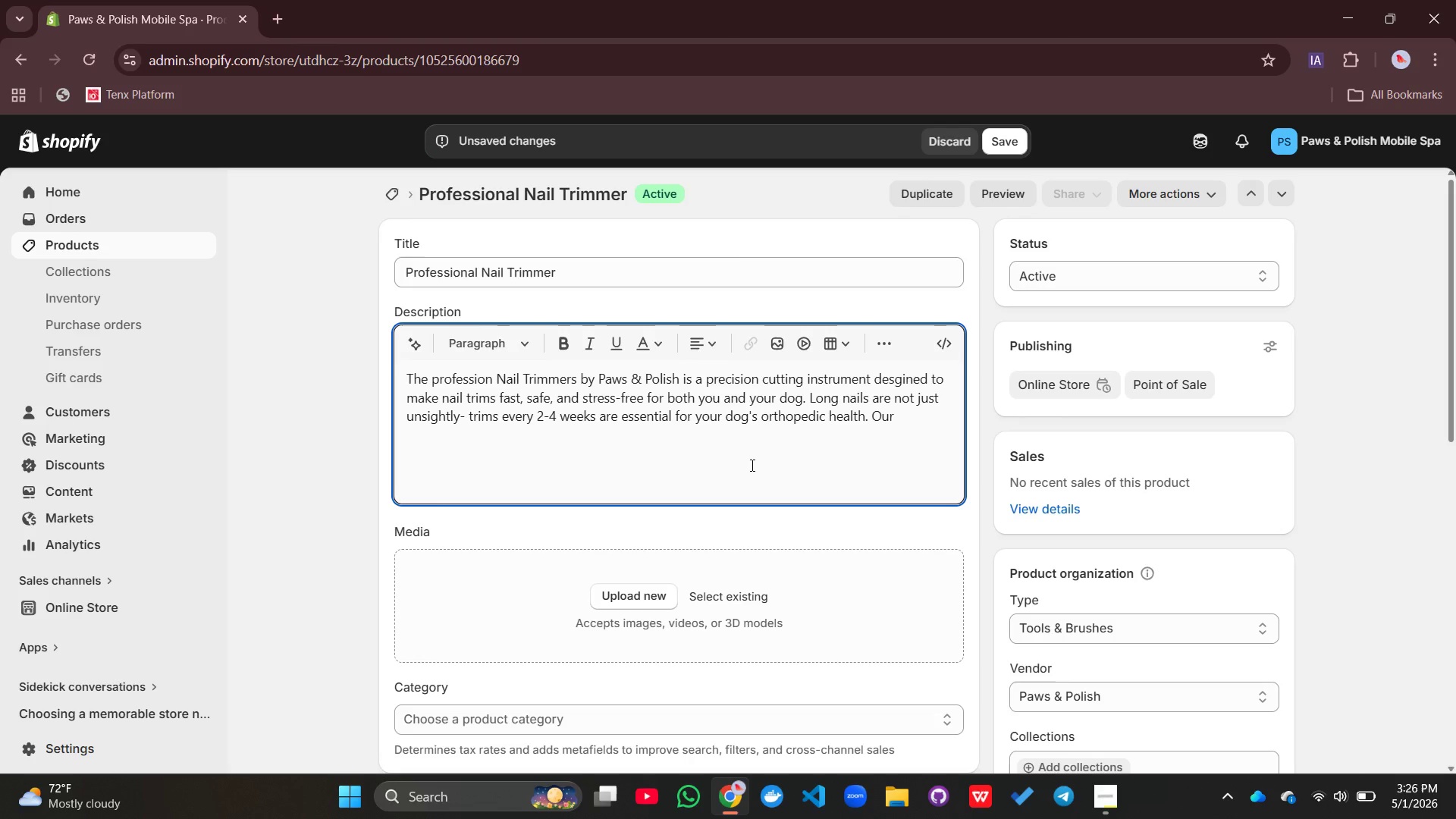 
type( trimmers featue)
key(Backspace)
type(re safety guards, ergonomic handles, and surgical )
key(Backspace)
type(-grade sr)
key(Backspace)
type(tainless steel blades that cut cleanly without crushing or spintering y)
key(Backspace)
type(the nail.)
 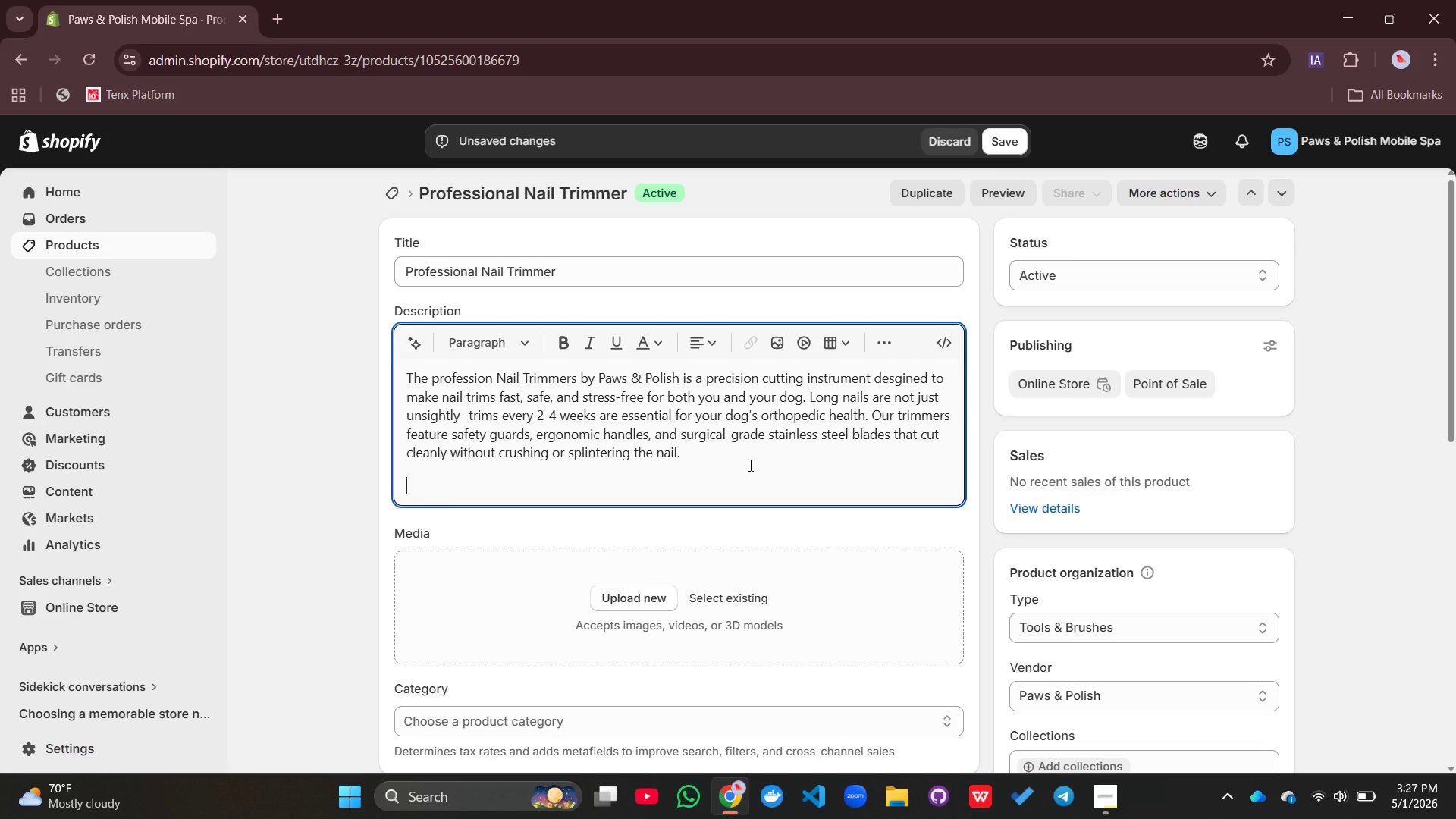 
key(Enter)
 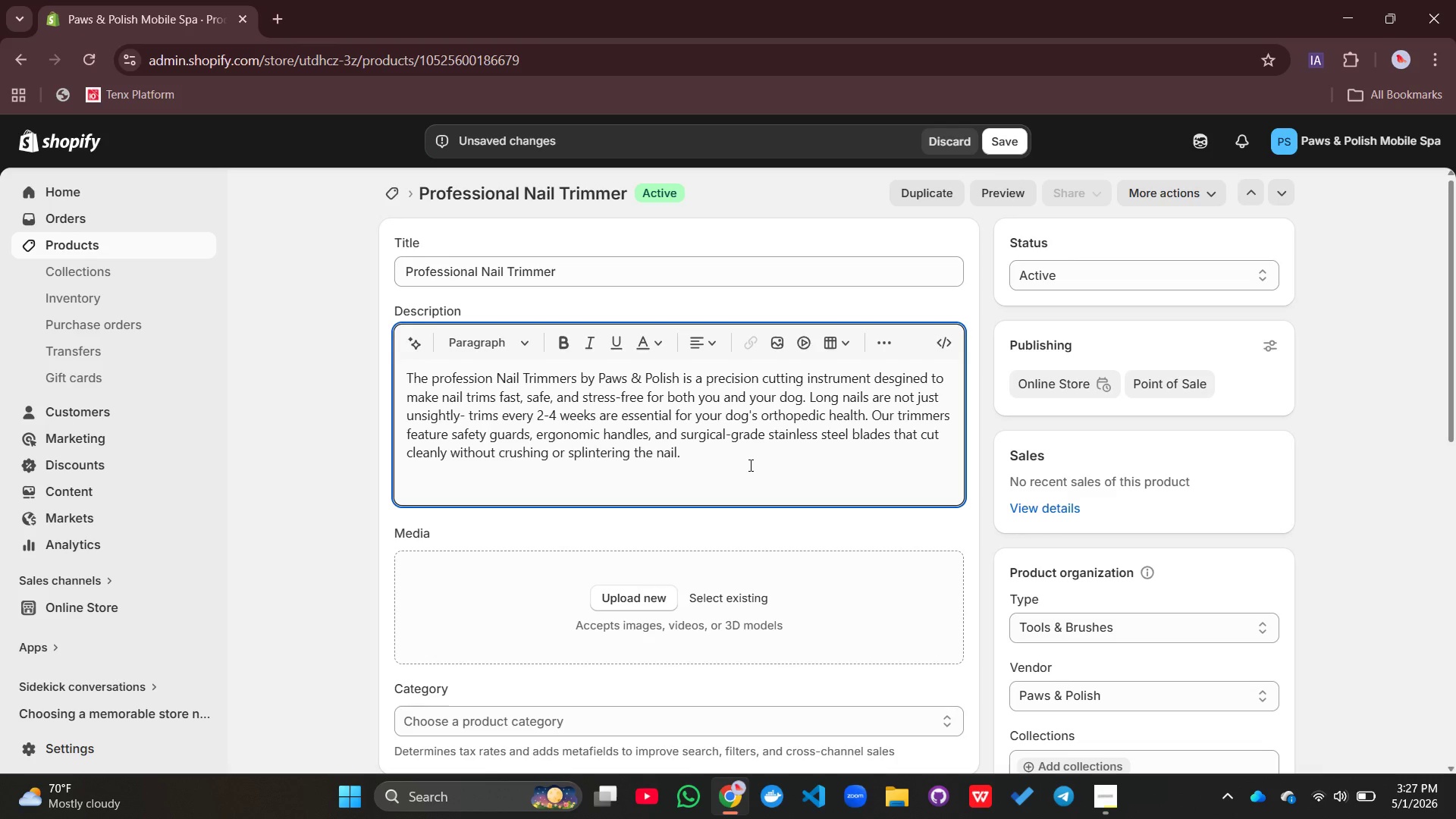 
wait(6.94)
 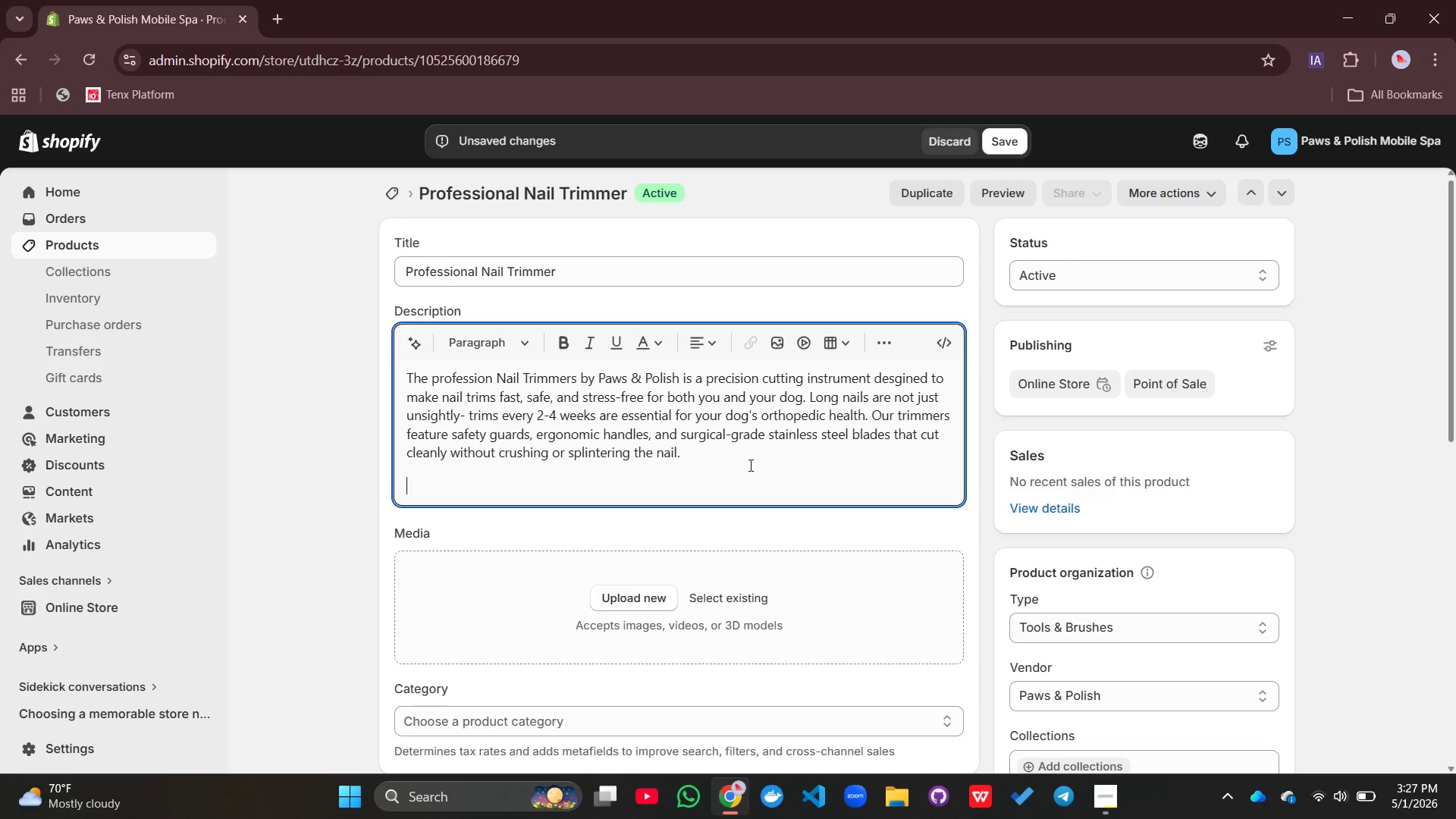 
type(Two Sizes for Perfcet)
key(Backspace)
key(Backspace)
key(Backspace)
 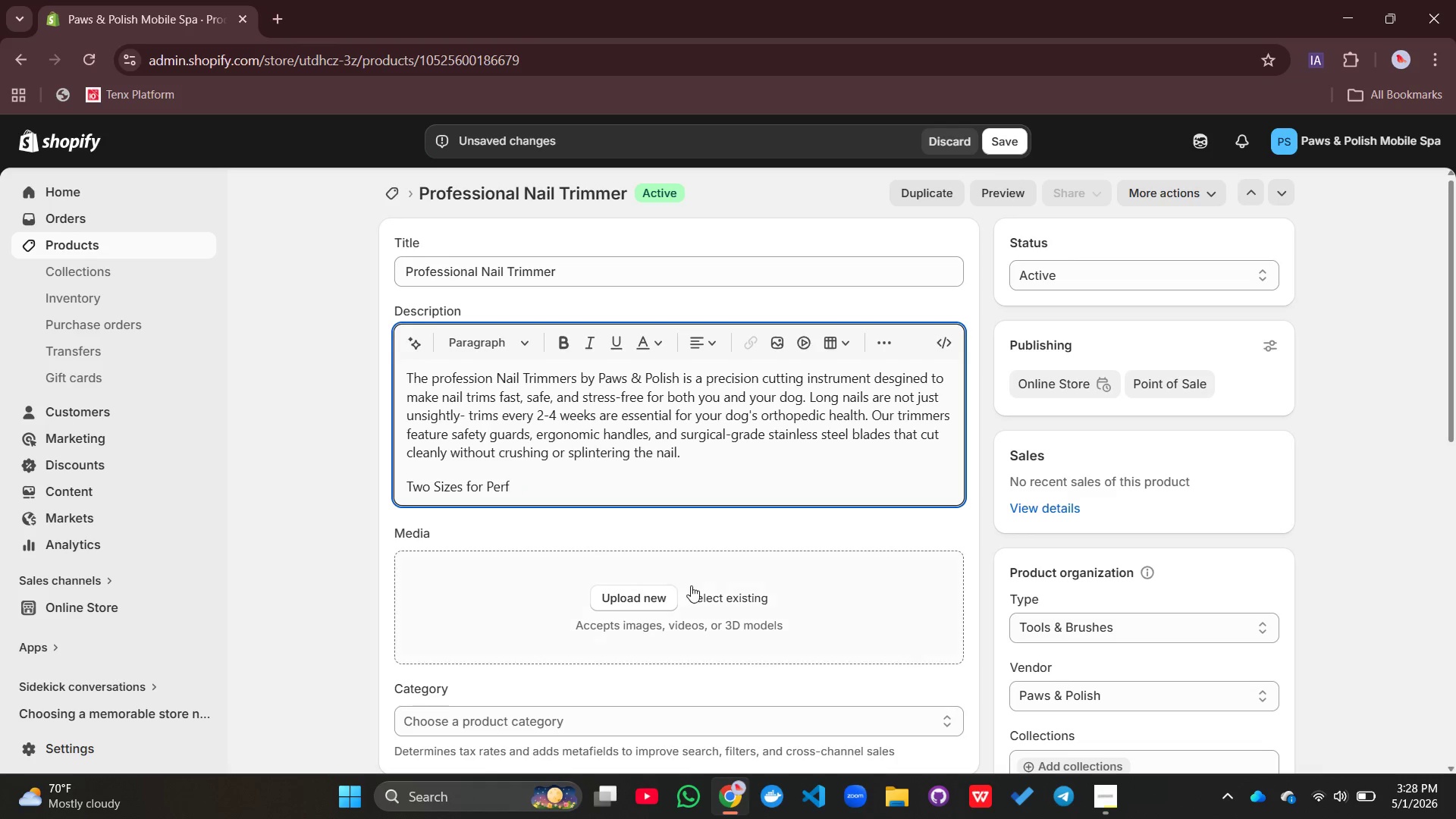 
type(ect Fit & Control)
 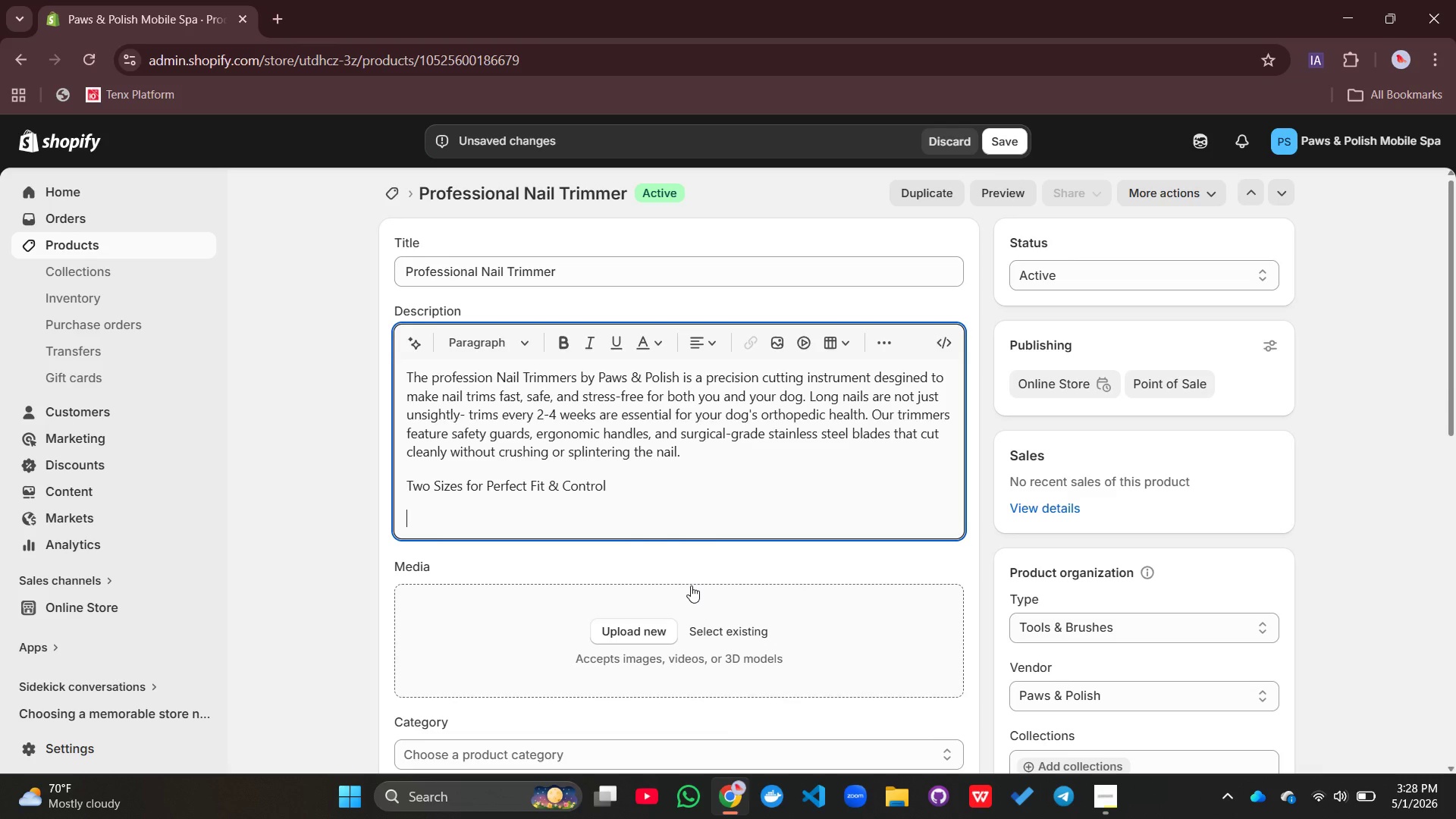 
 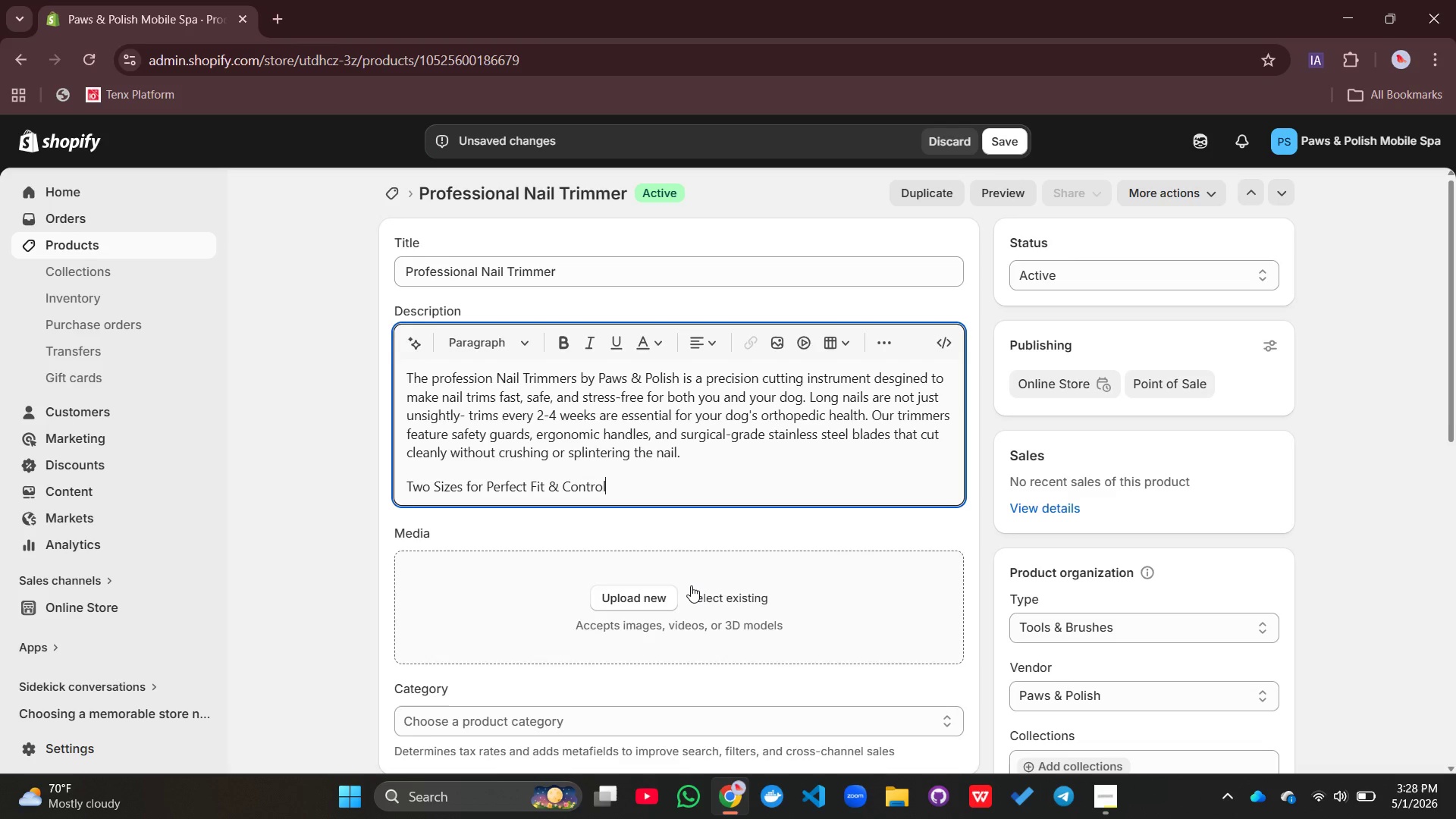 
key(Enter)
 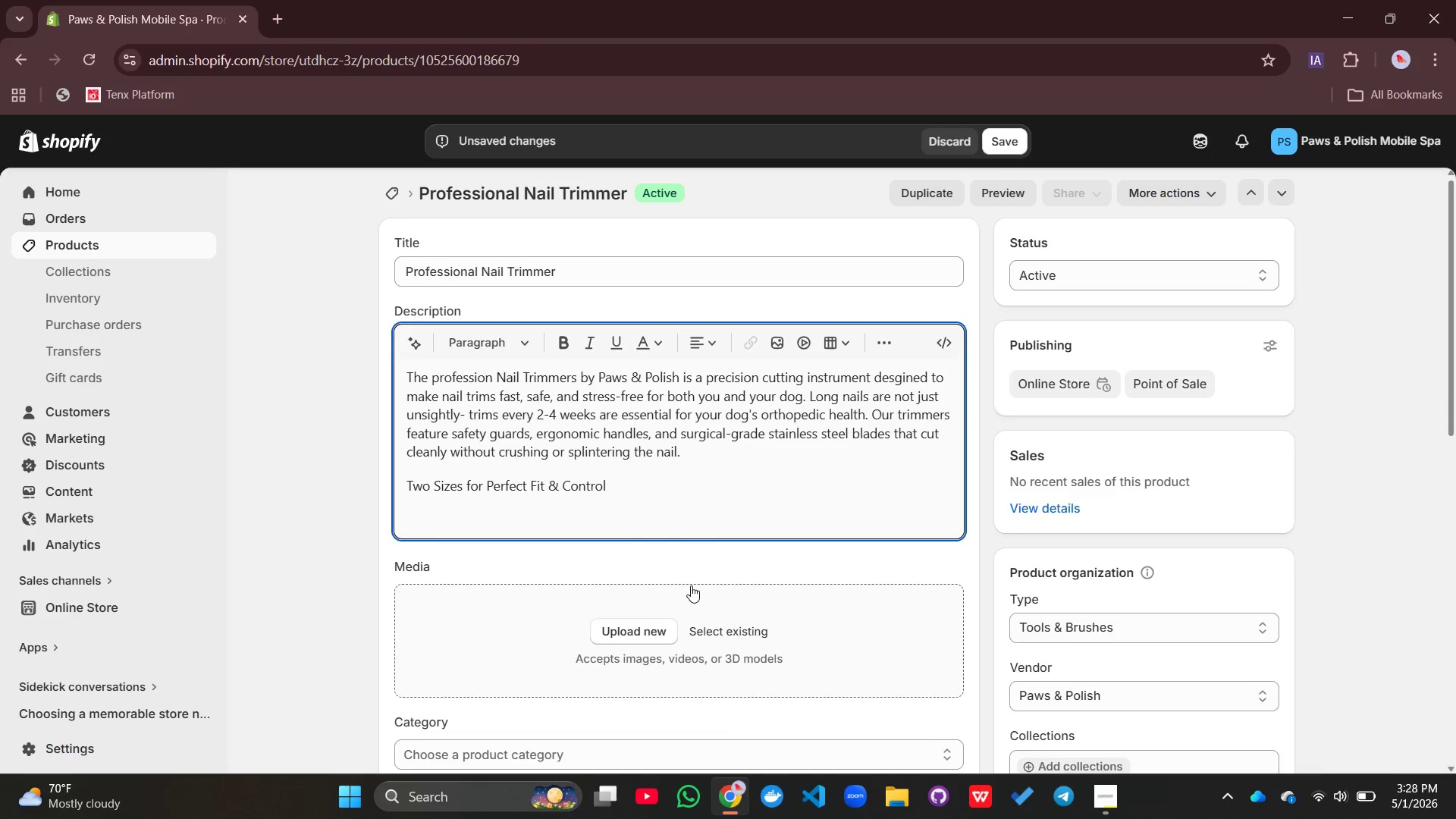 
hold_key(key=ShiftLeft, duration=0.72)
 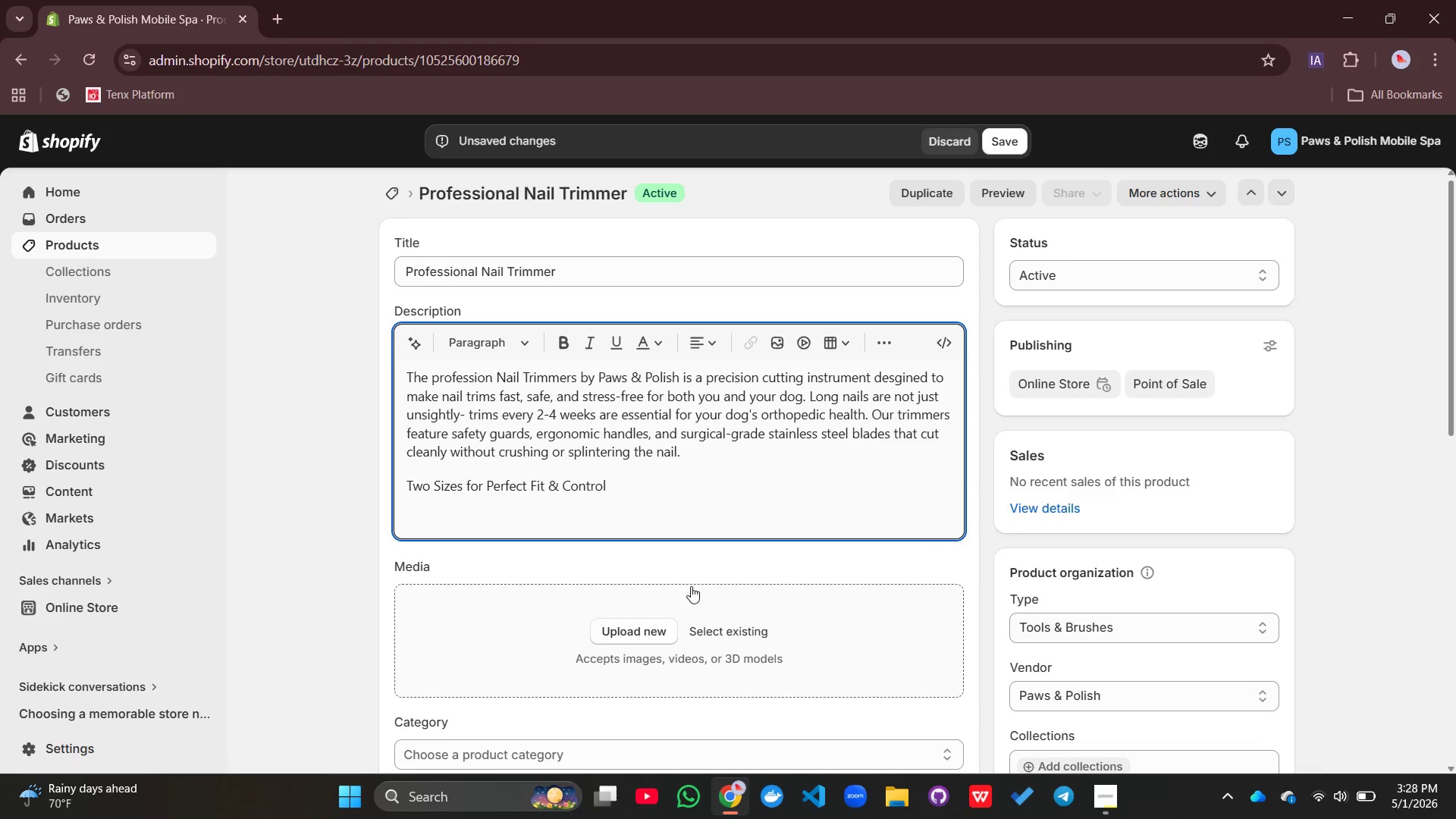 
wait(20.62)
 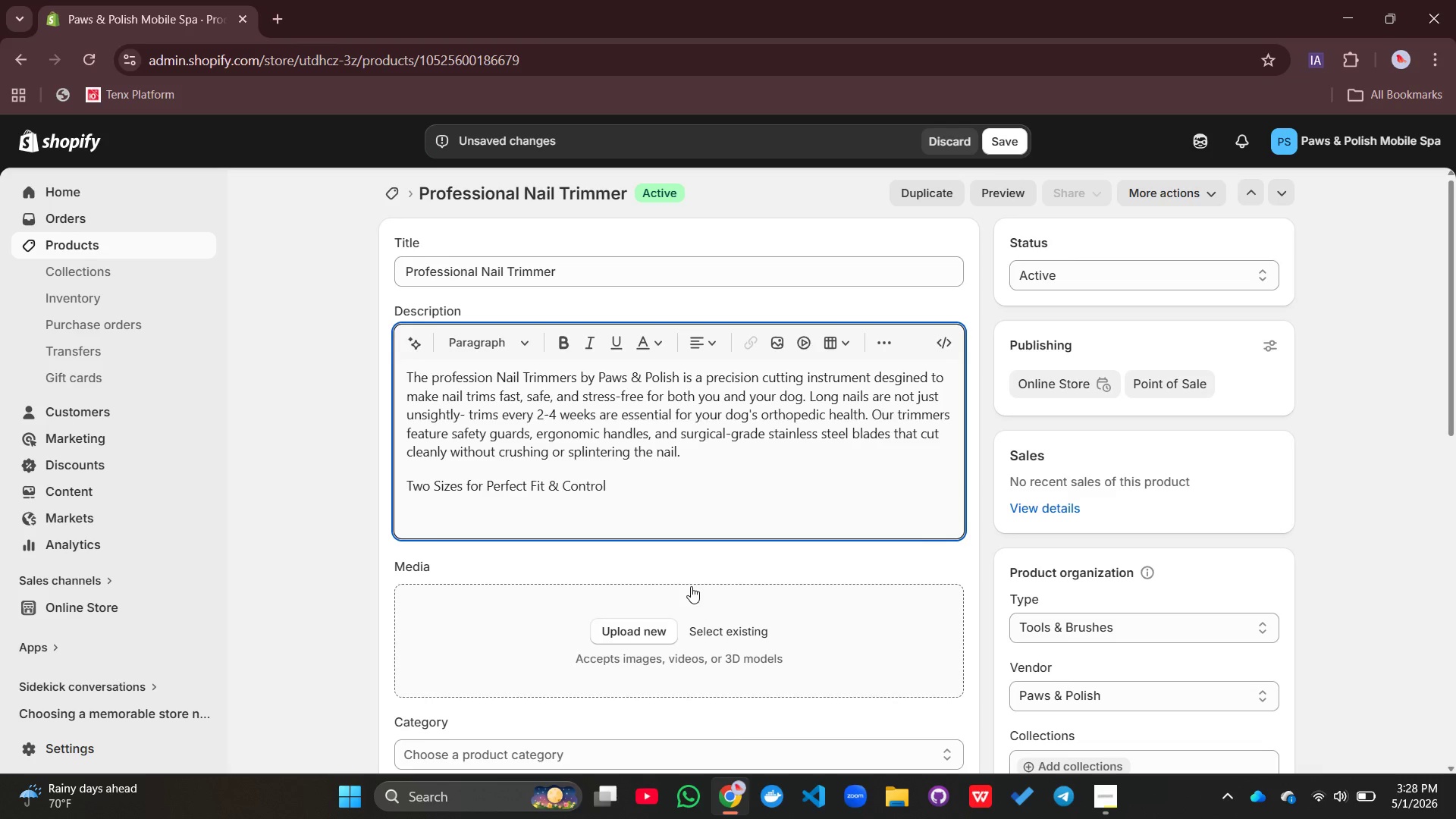 
left_click([875, 346])
 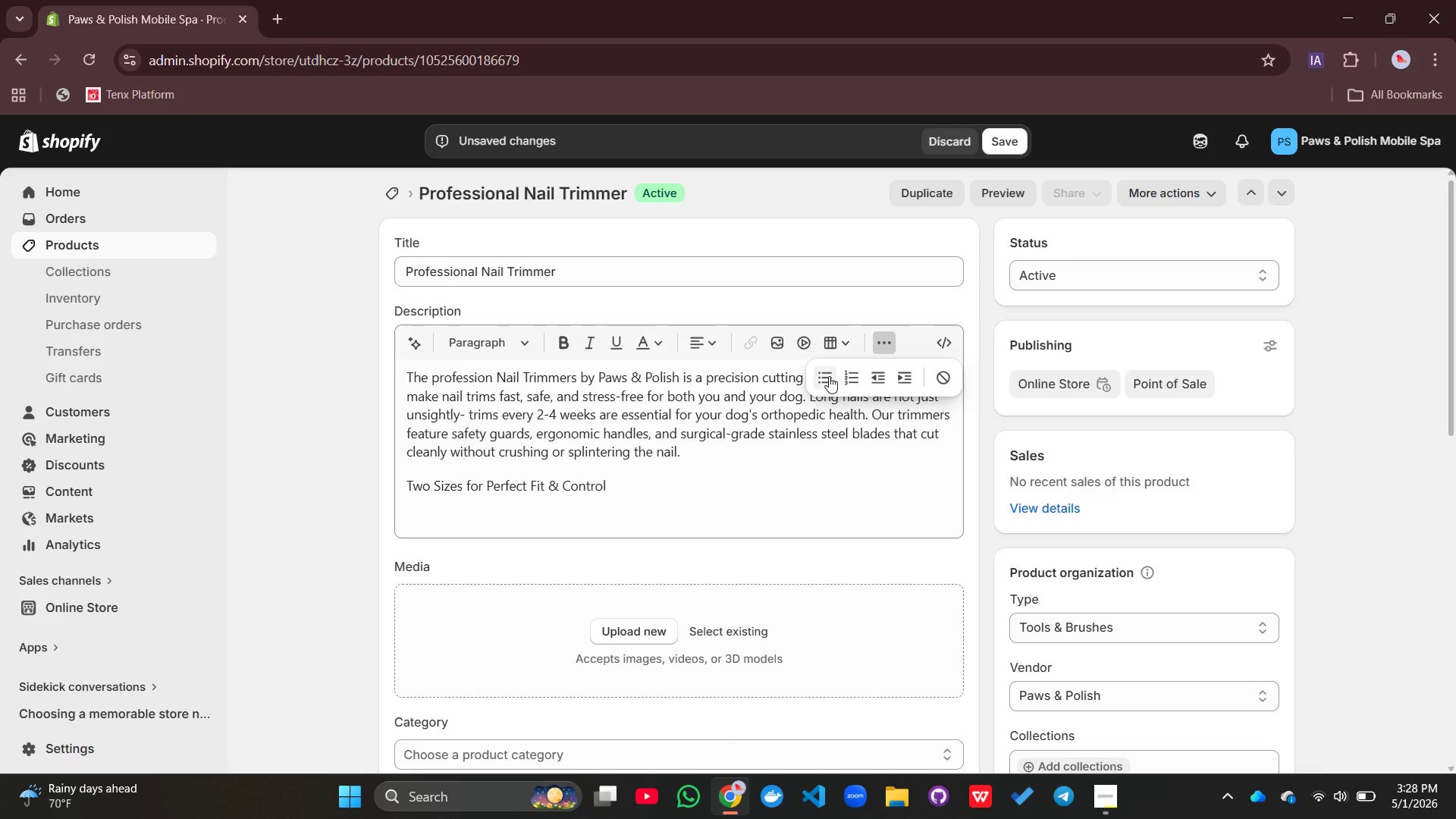 
left_click([829, 376])
 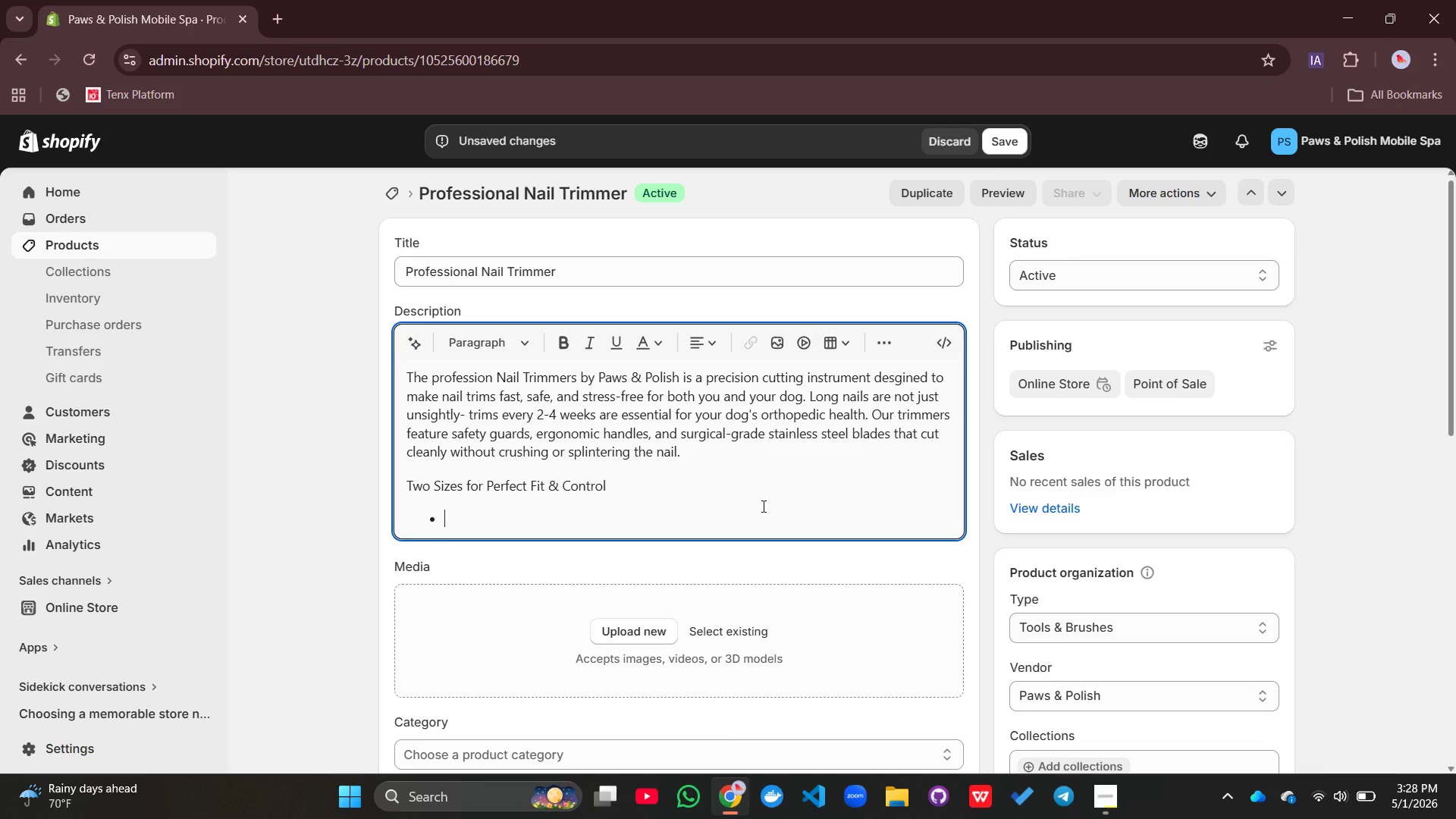 
type(Small Nail Trimmer fi)
key(Backspace)
type(or Dogs uns)
key(Backspace)
type(der 30 )
 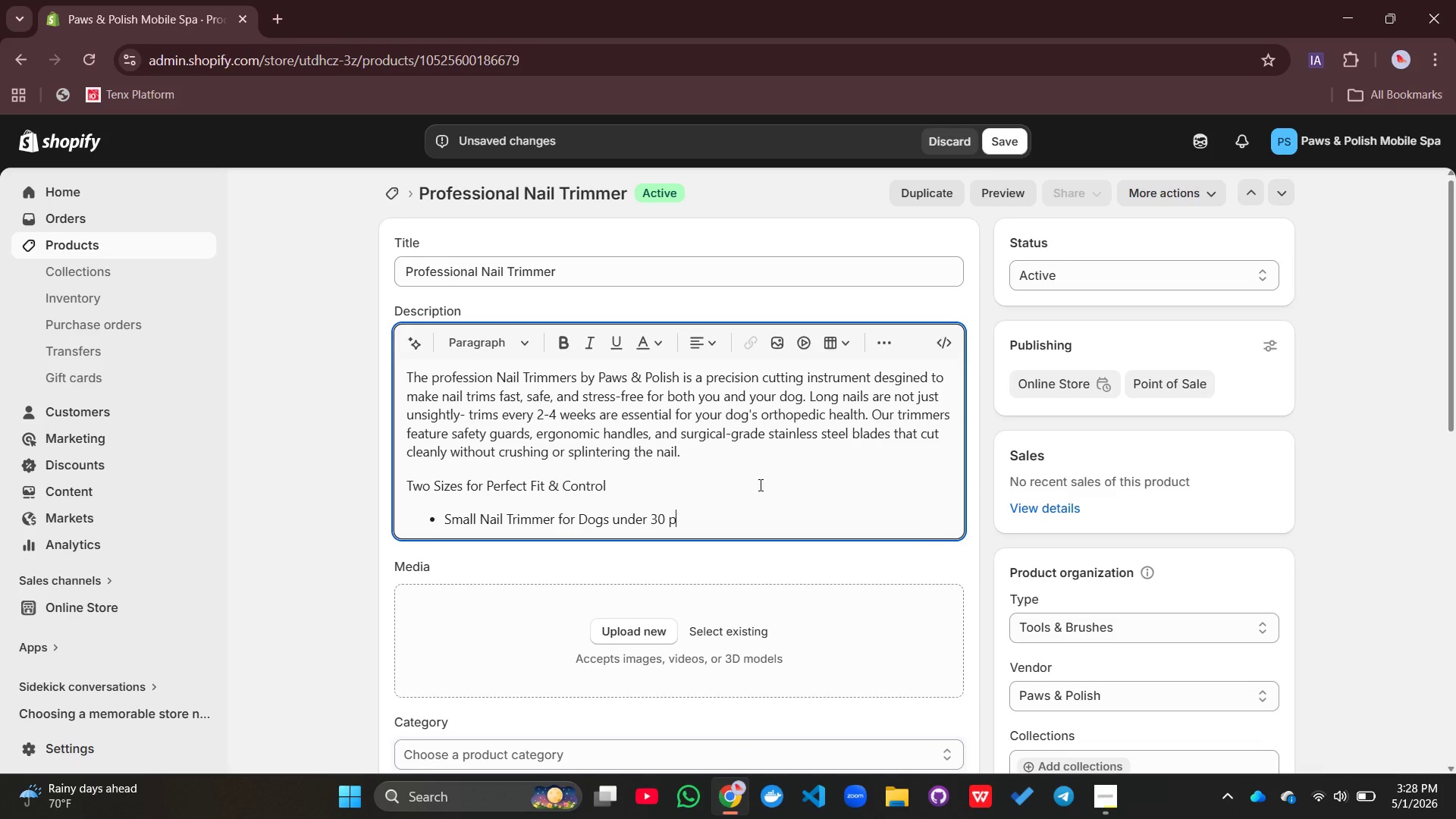 
 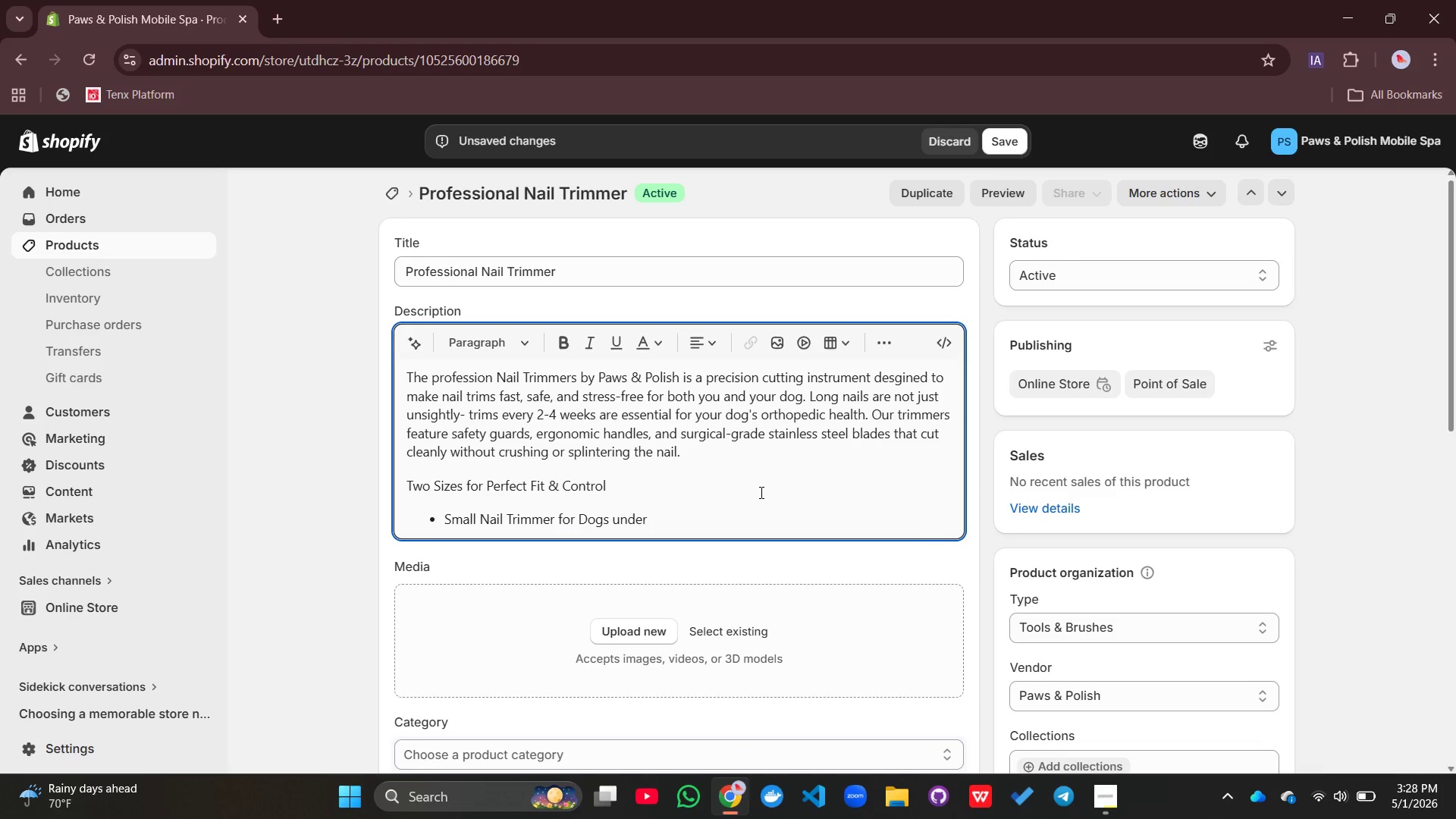 
type(pounds)
 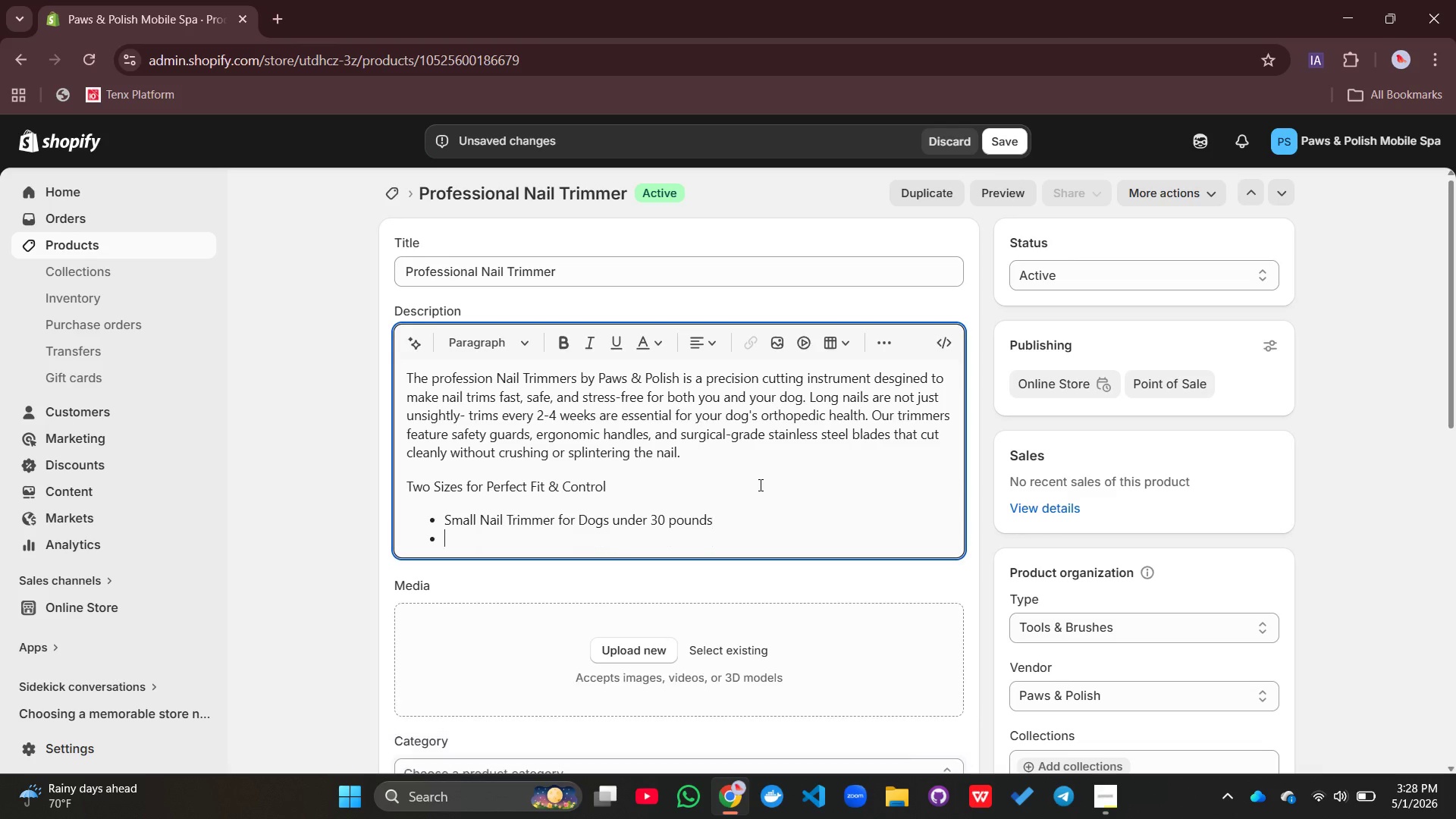 
key(Enter)
 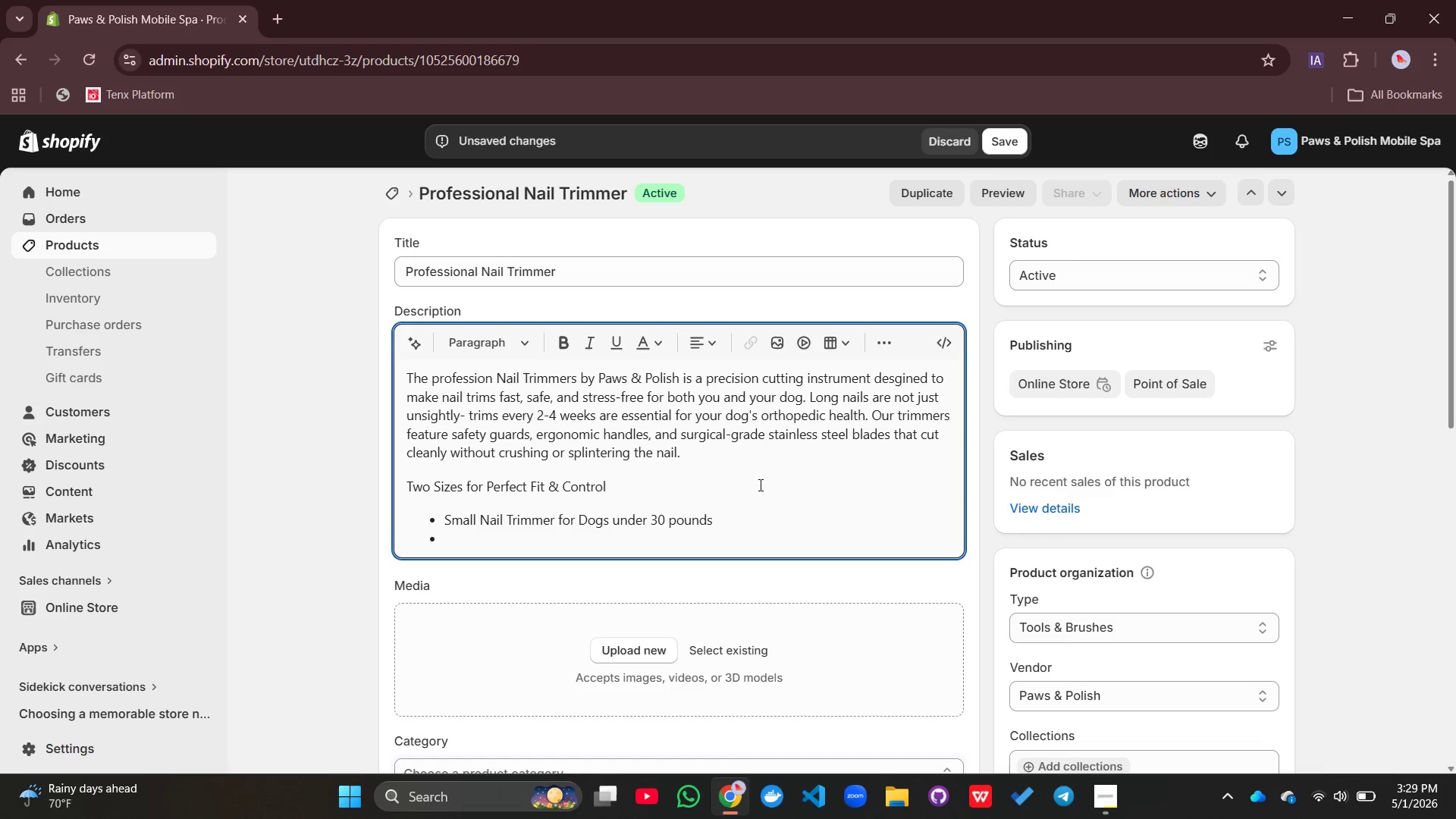 
type(Large Nail Trimmer for Dogs 30+ Pounds)
 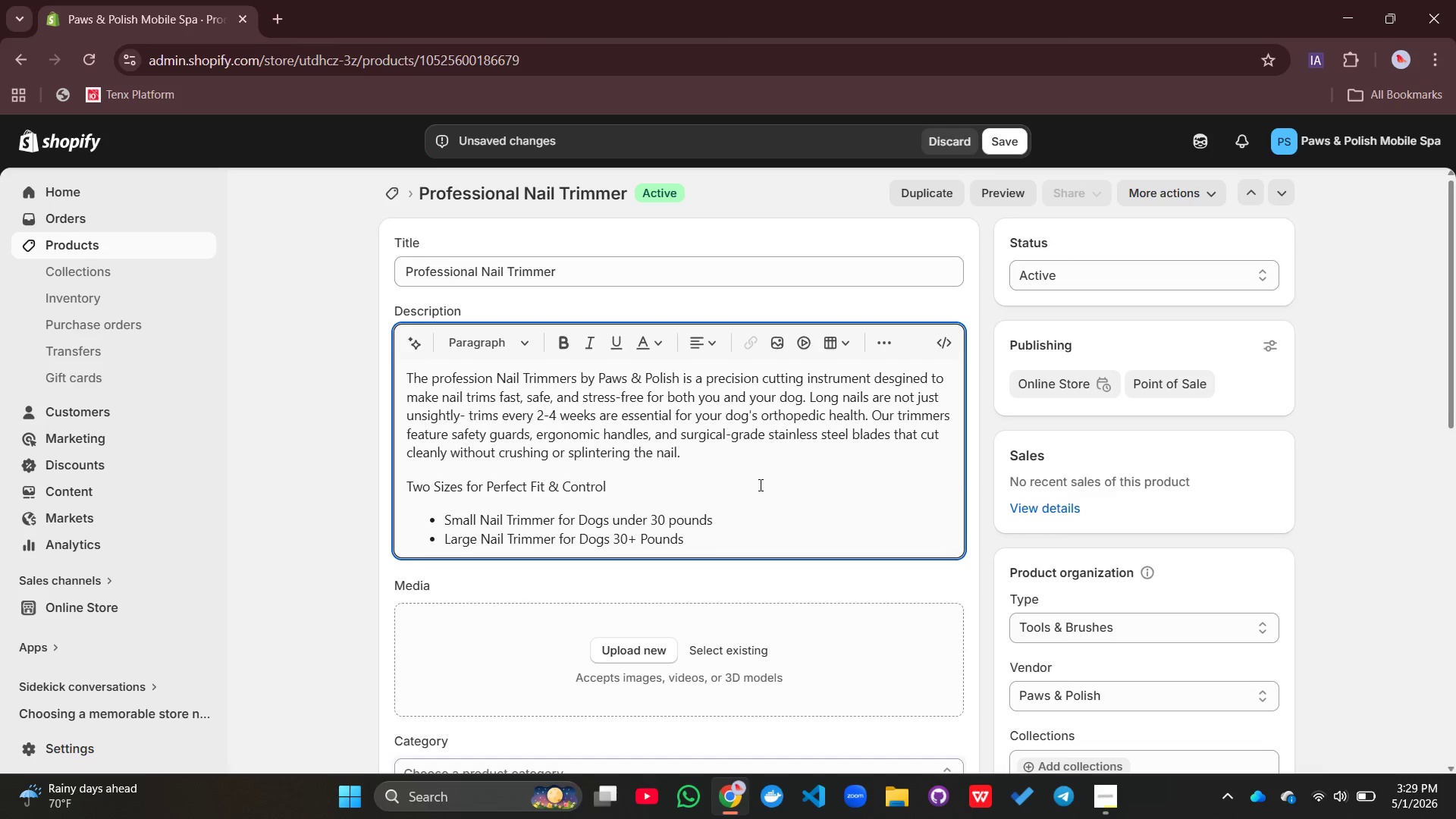 
key(Enter)
 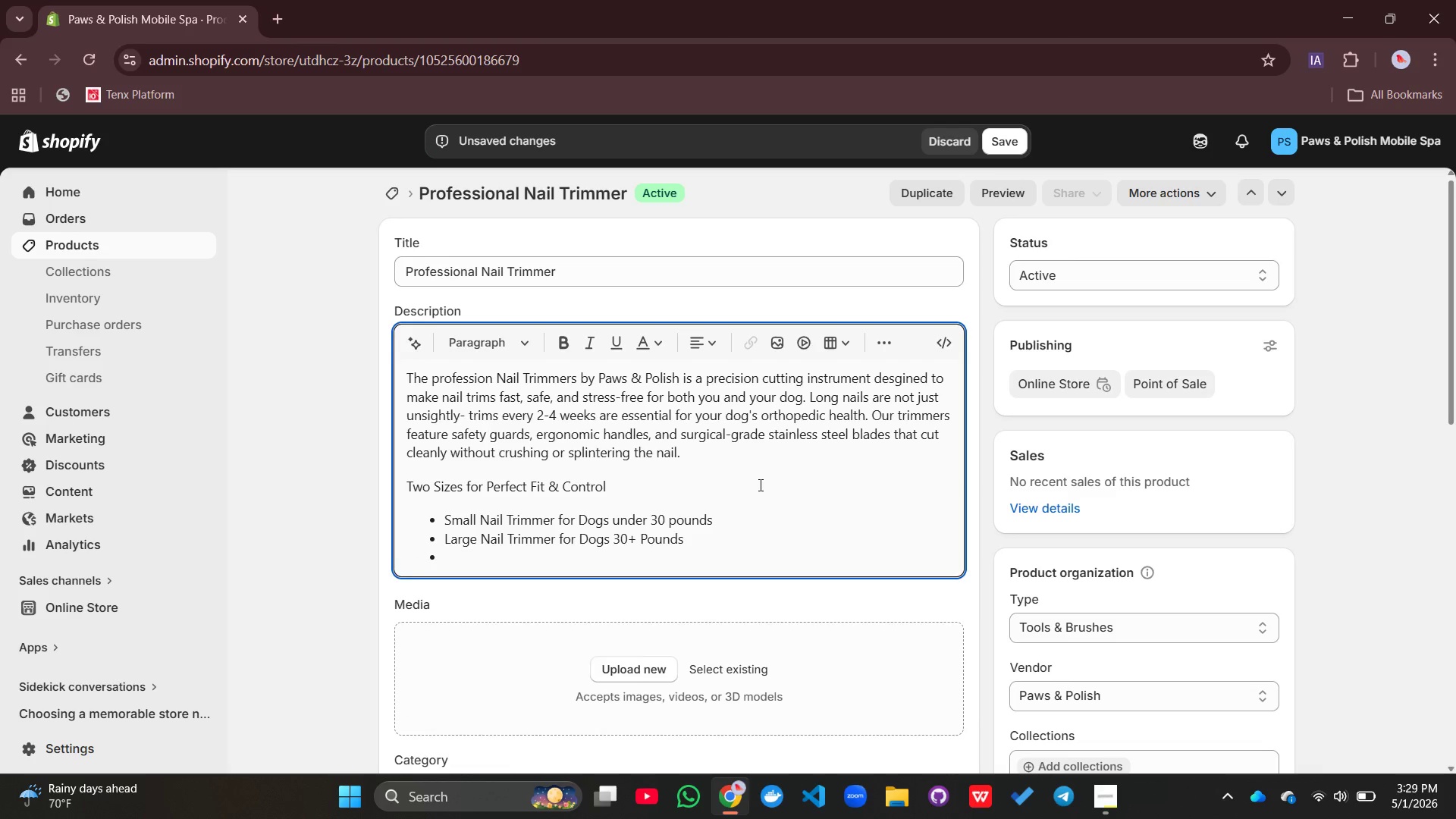 
key(Backspace)
 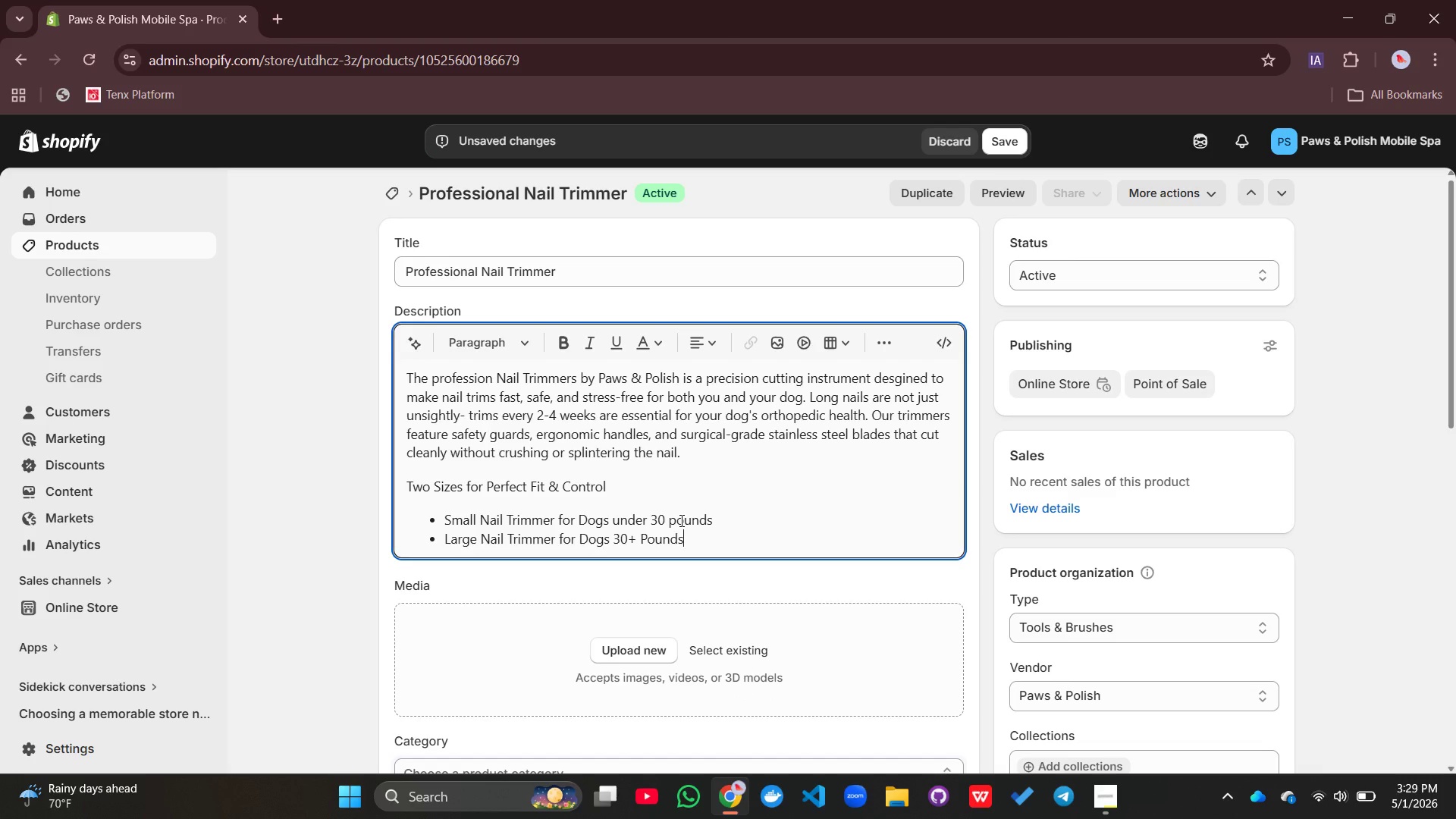 
left_click([680, 520])
 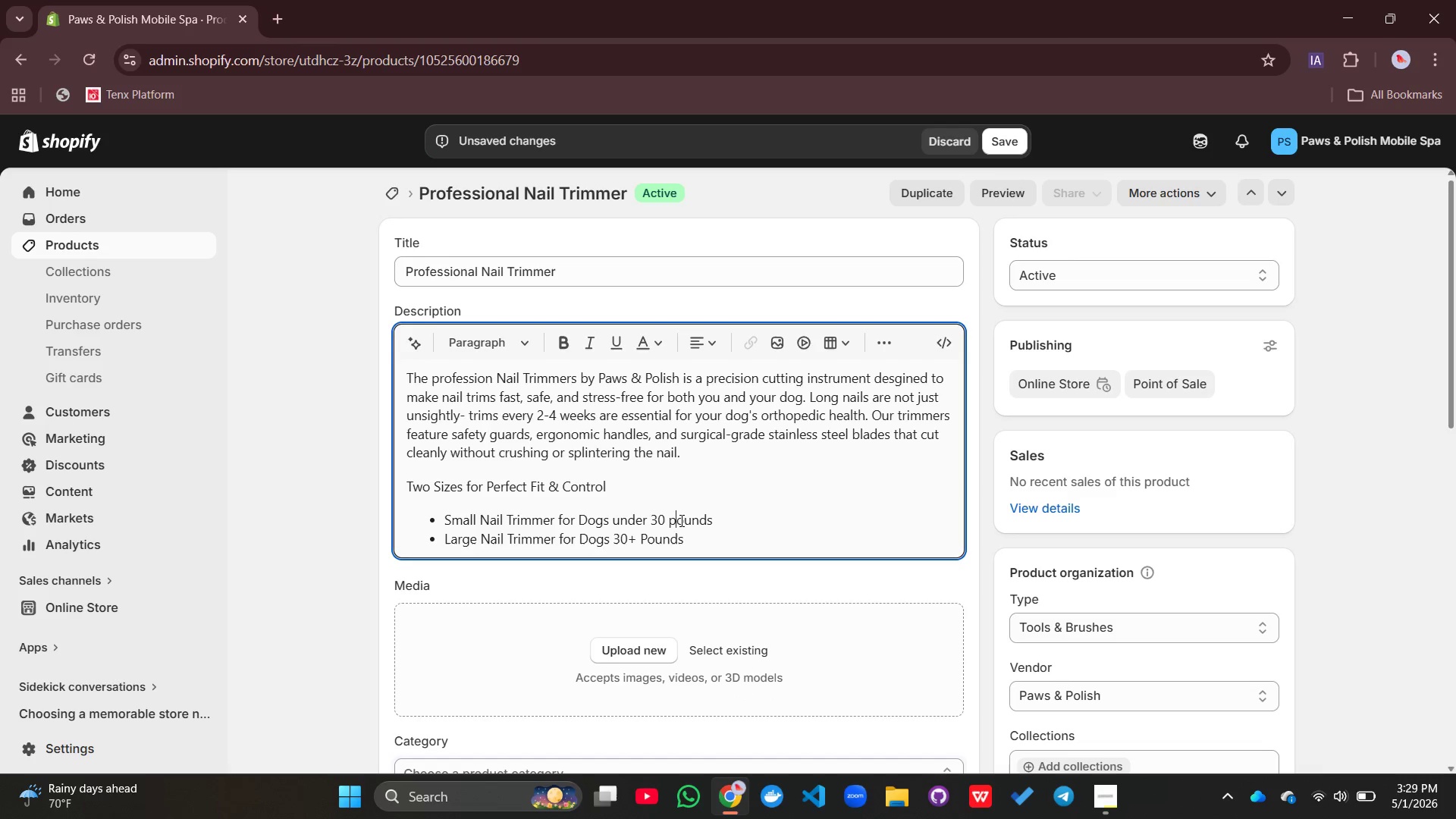 
key(ArrowLeft)
 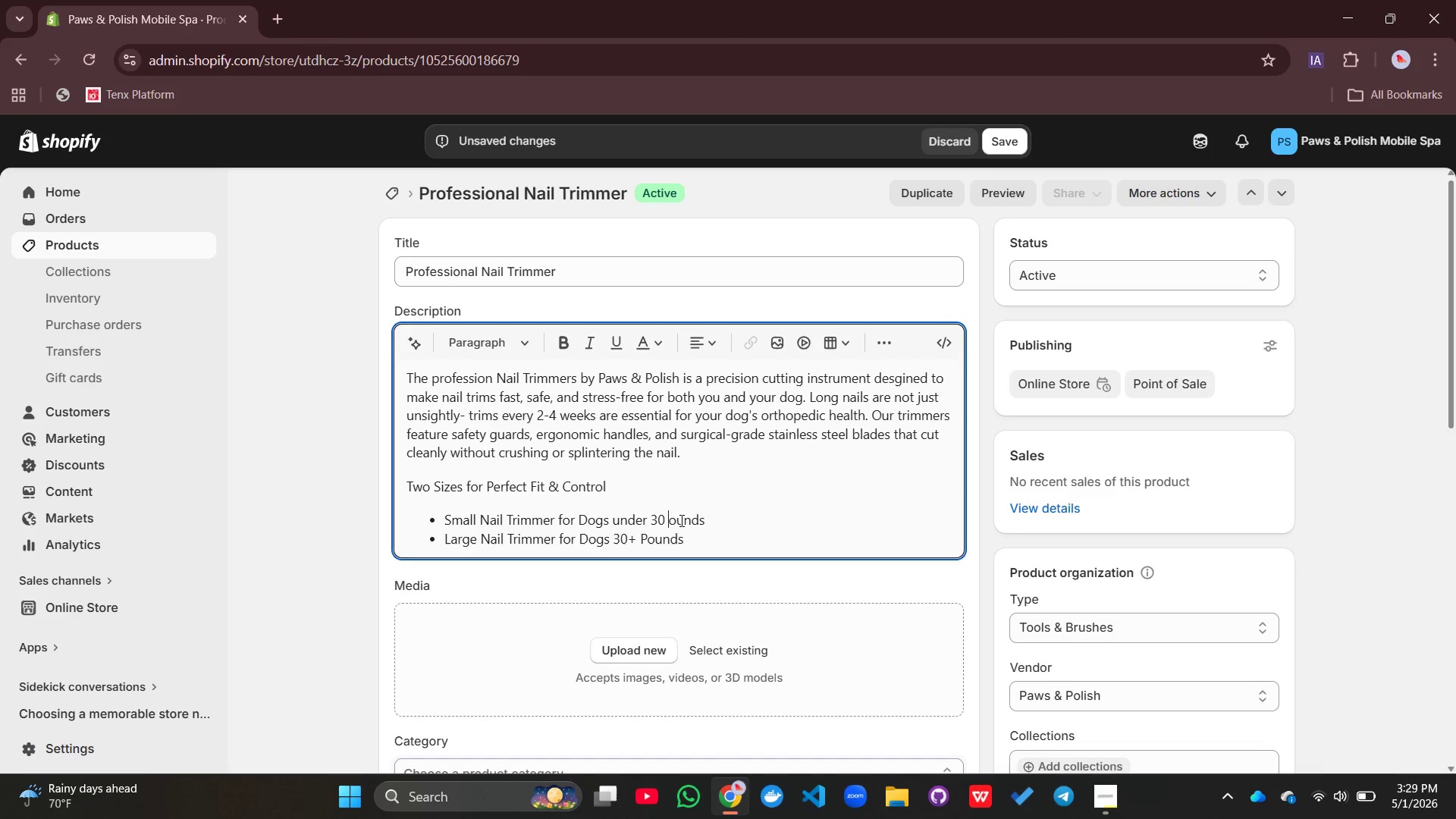 
key(Backspace)
 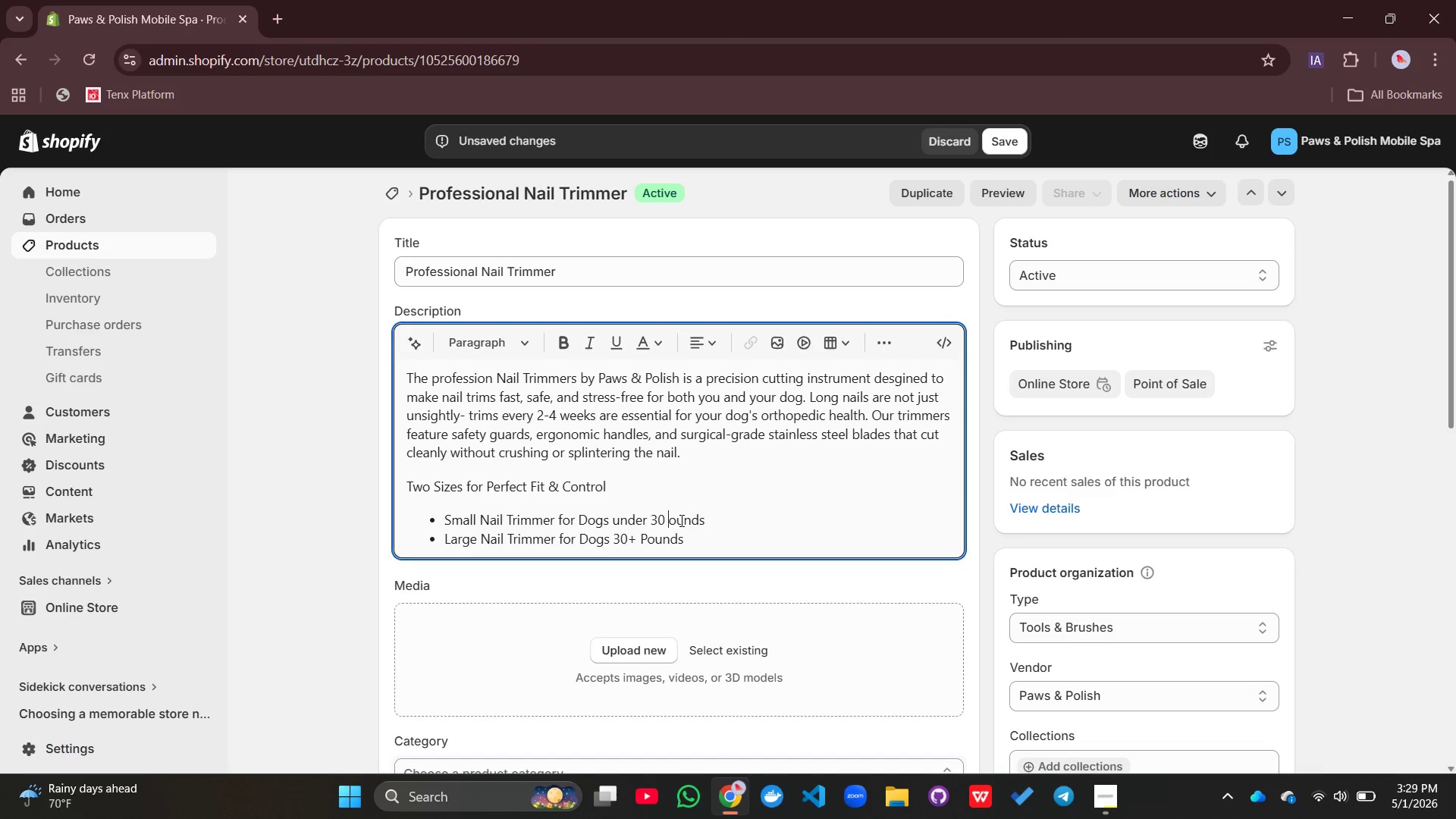 
key(Shift+P)
 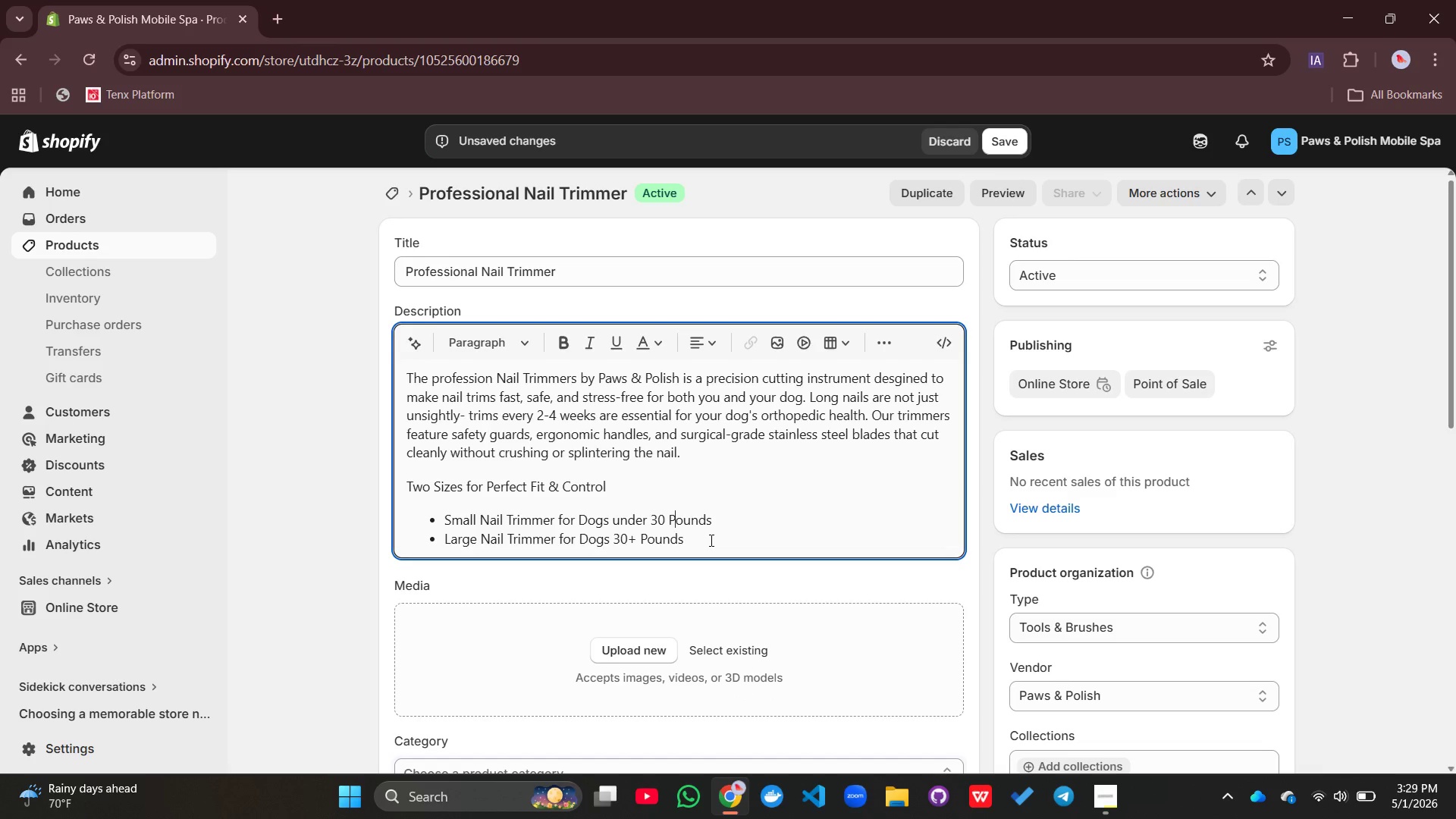 
left_click([710, 540])
 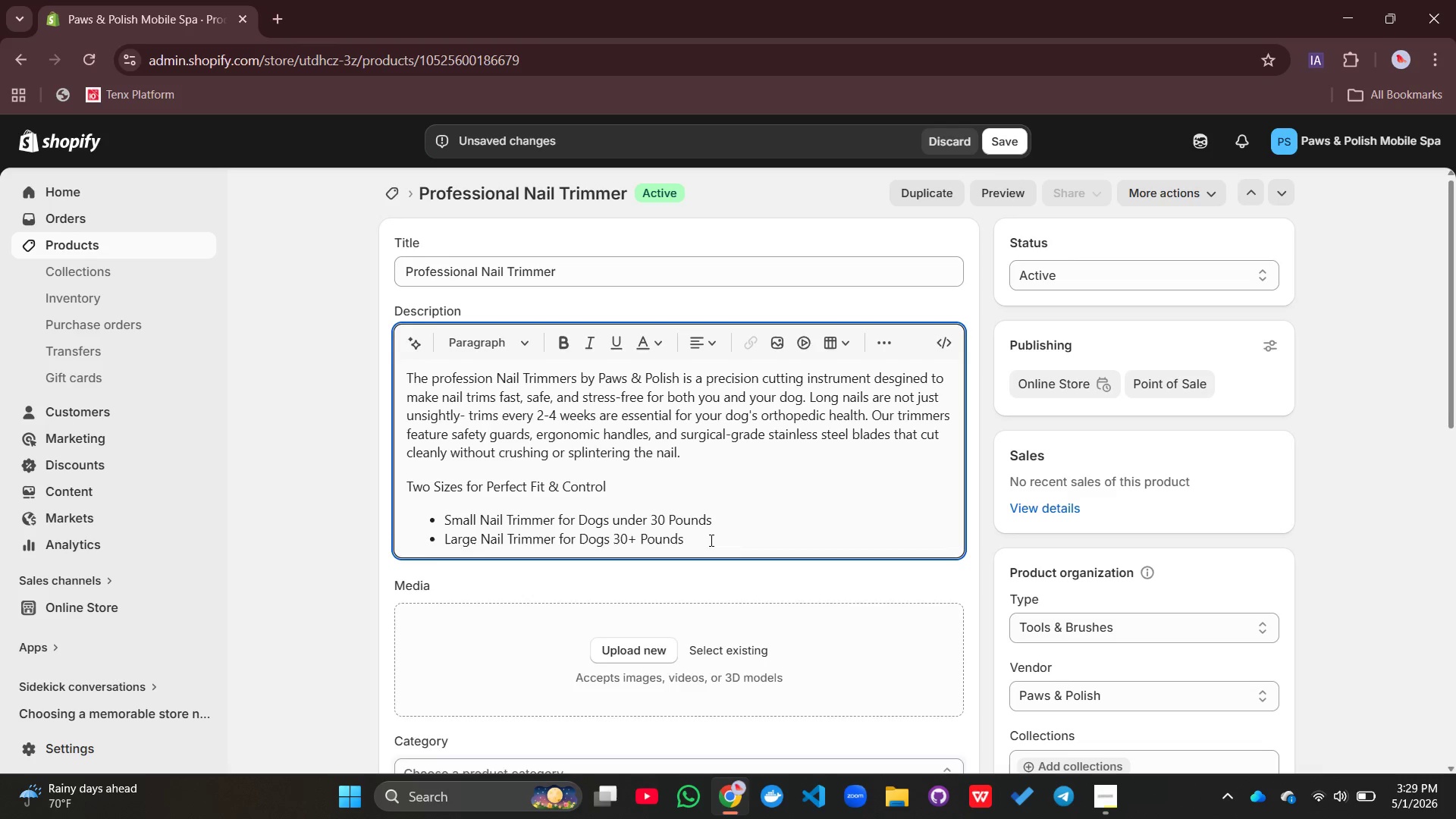 
key(Enter)
 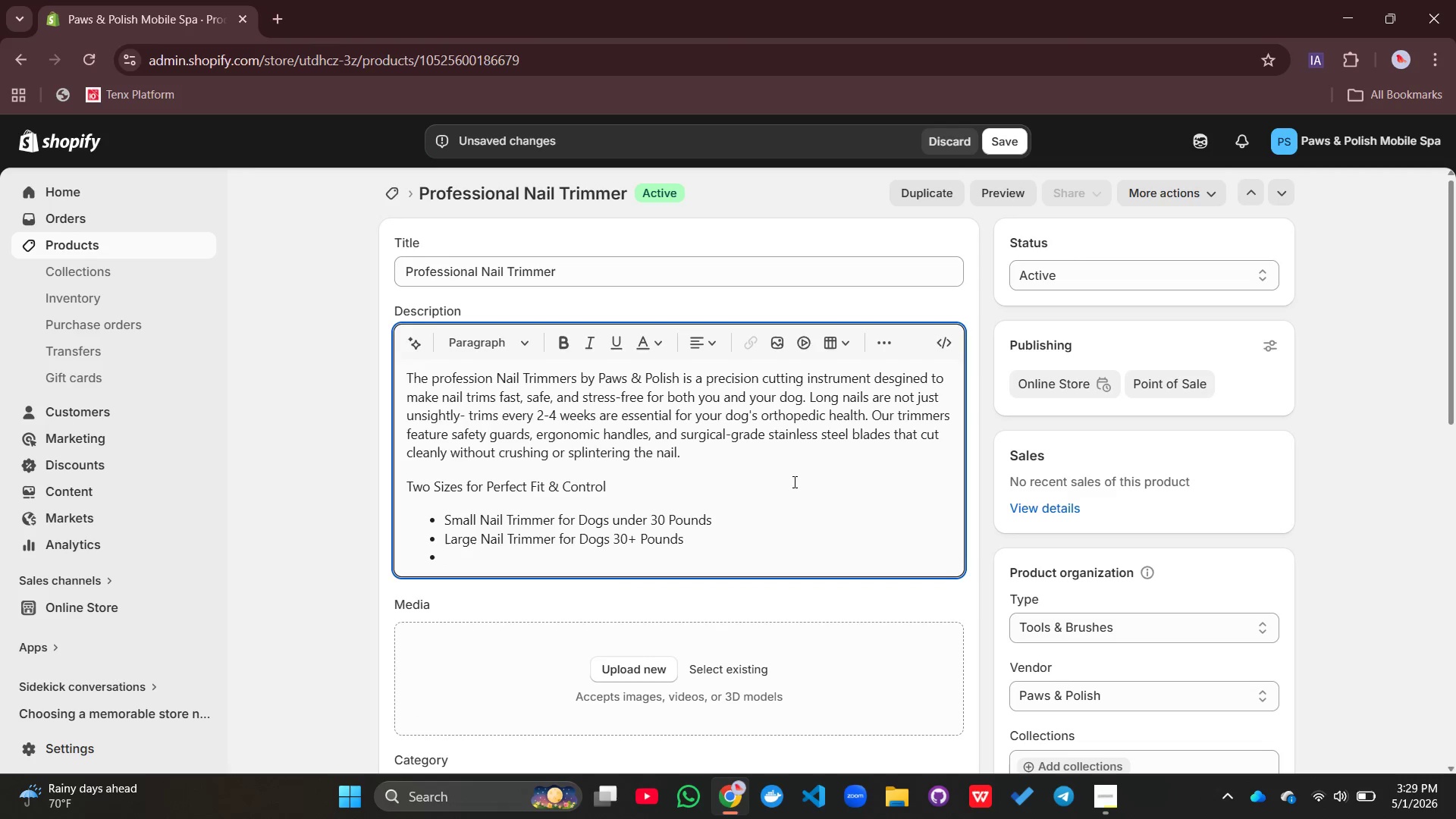 
left_click([880, 338])
 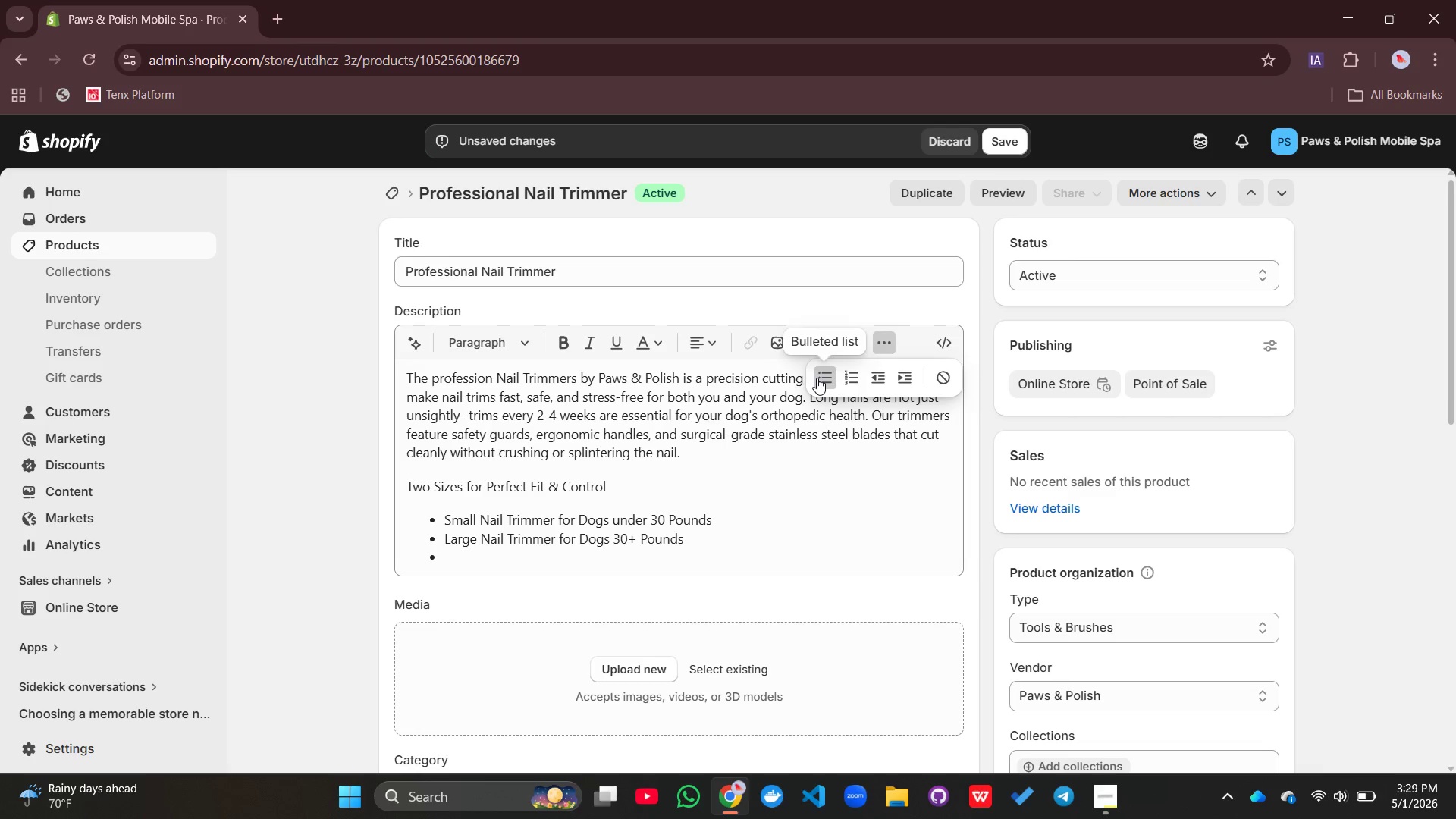 
left_click([817, 378])
 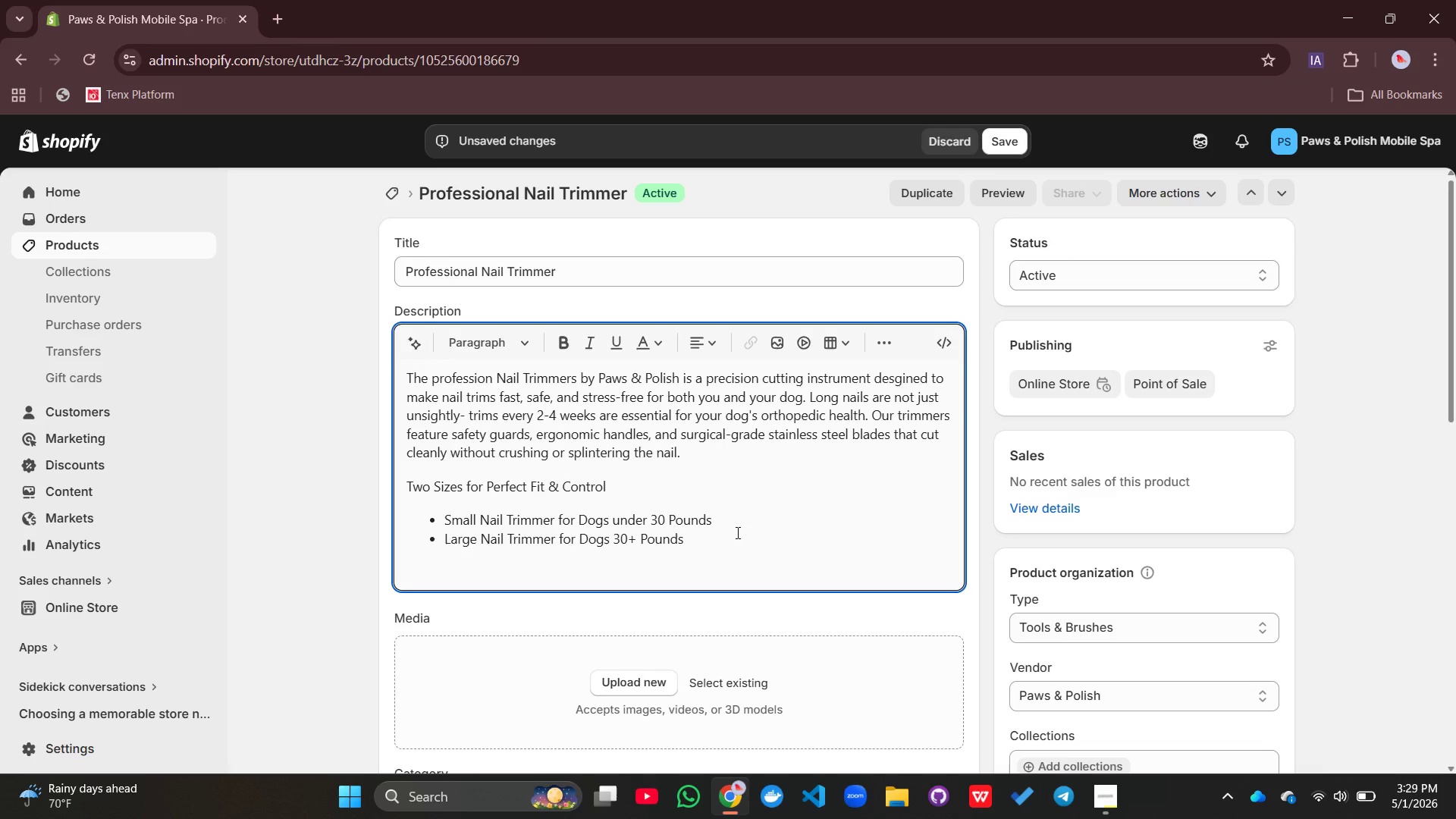 
type(Key Featire)
key(Backspace)
key(Backspace)
key(Backspace)
type(ures of both)
key(Backspace)
key(Backspace)
key(Backspace)
key(Backspace)
key(Backspace)
type( Both )
 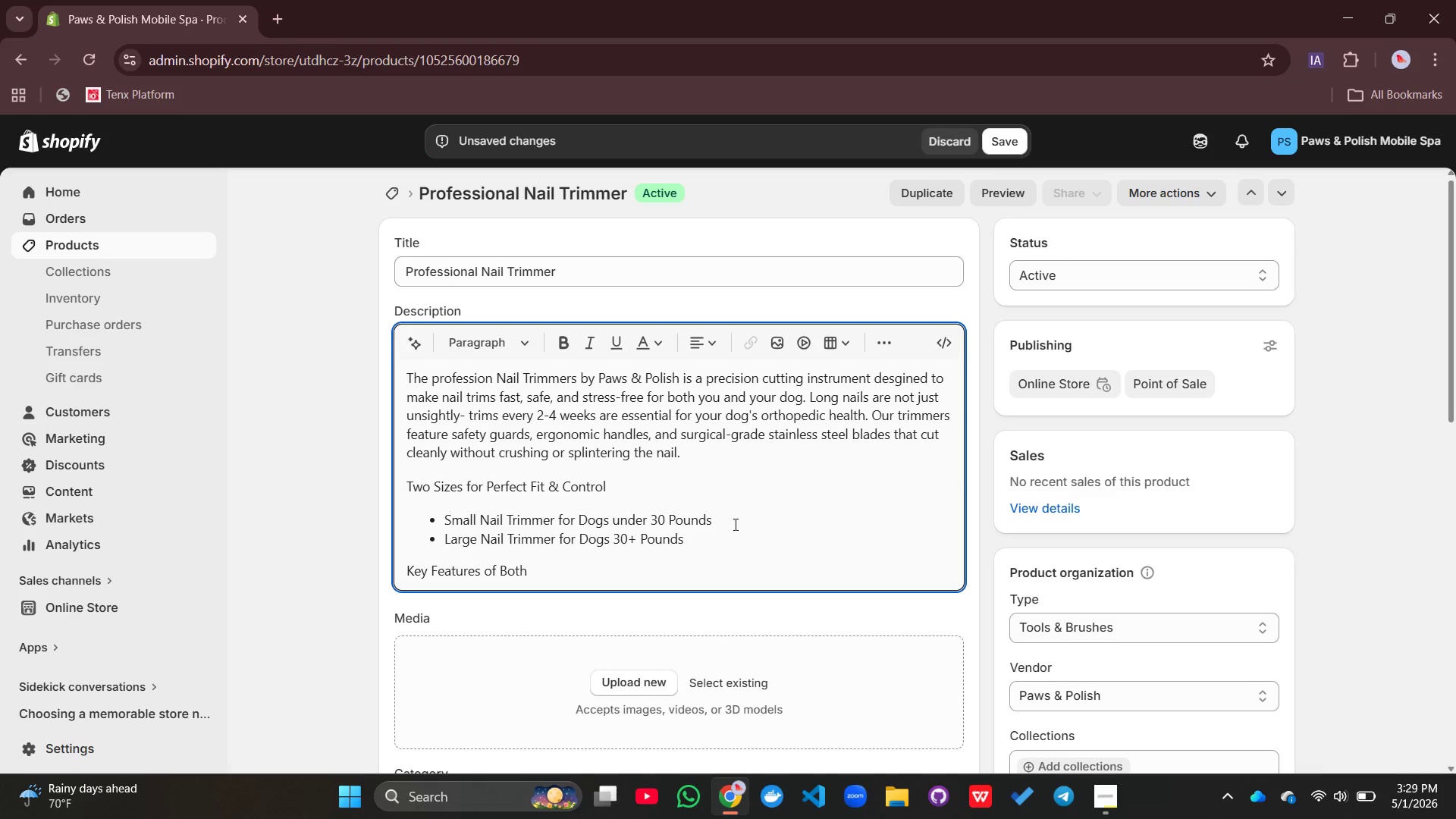 
wait(6.09)
 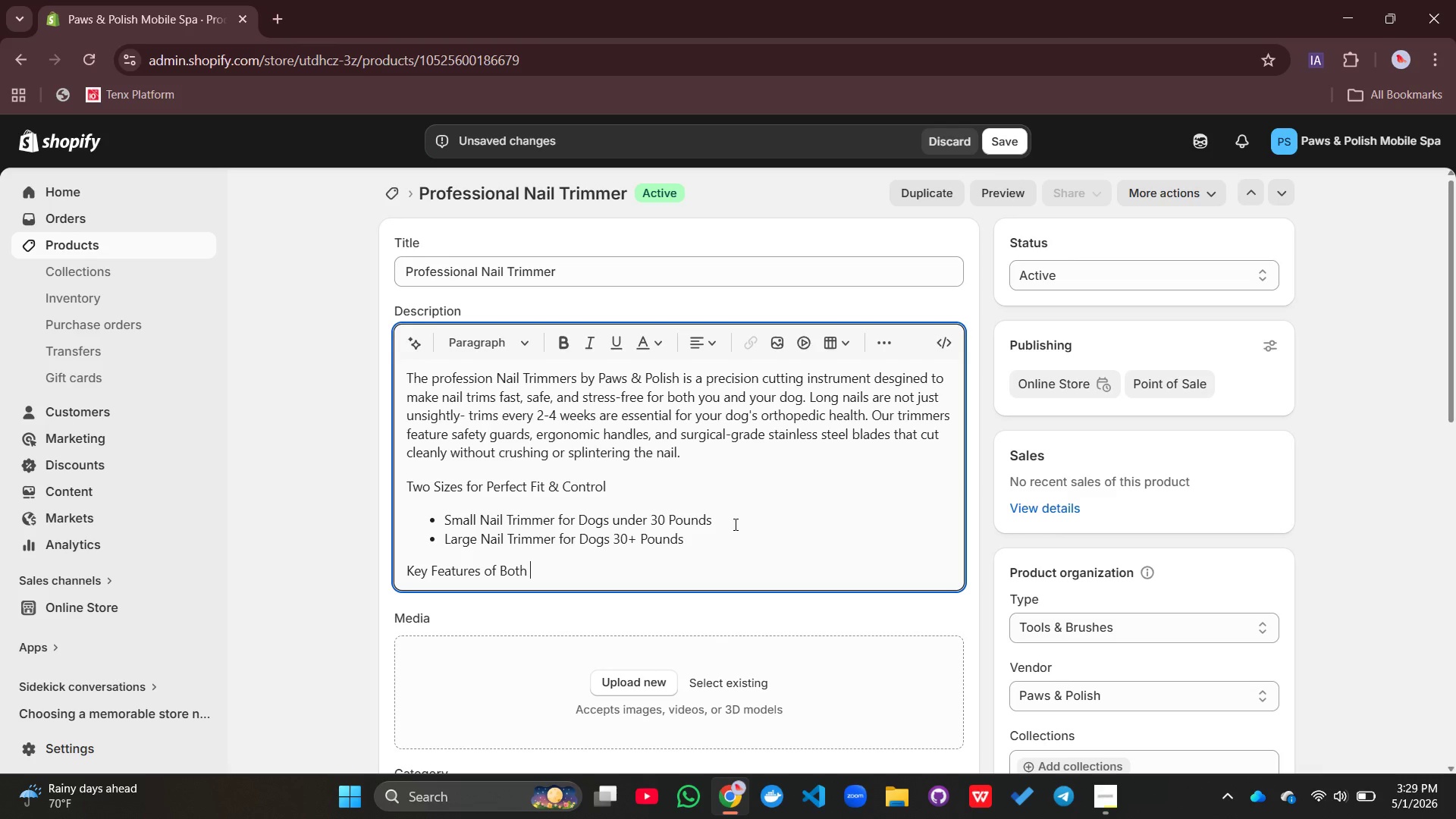 
type(Size)
 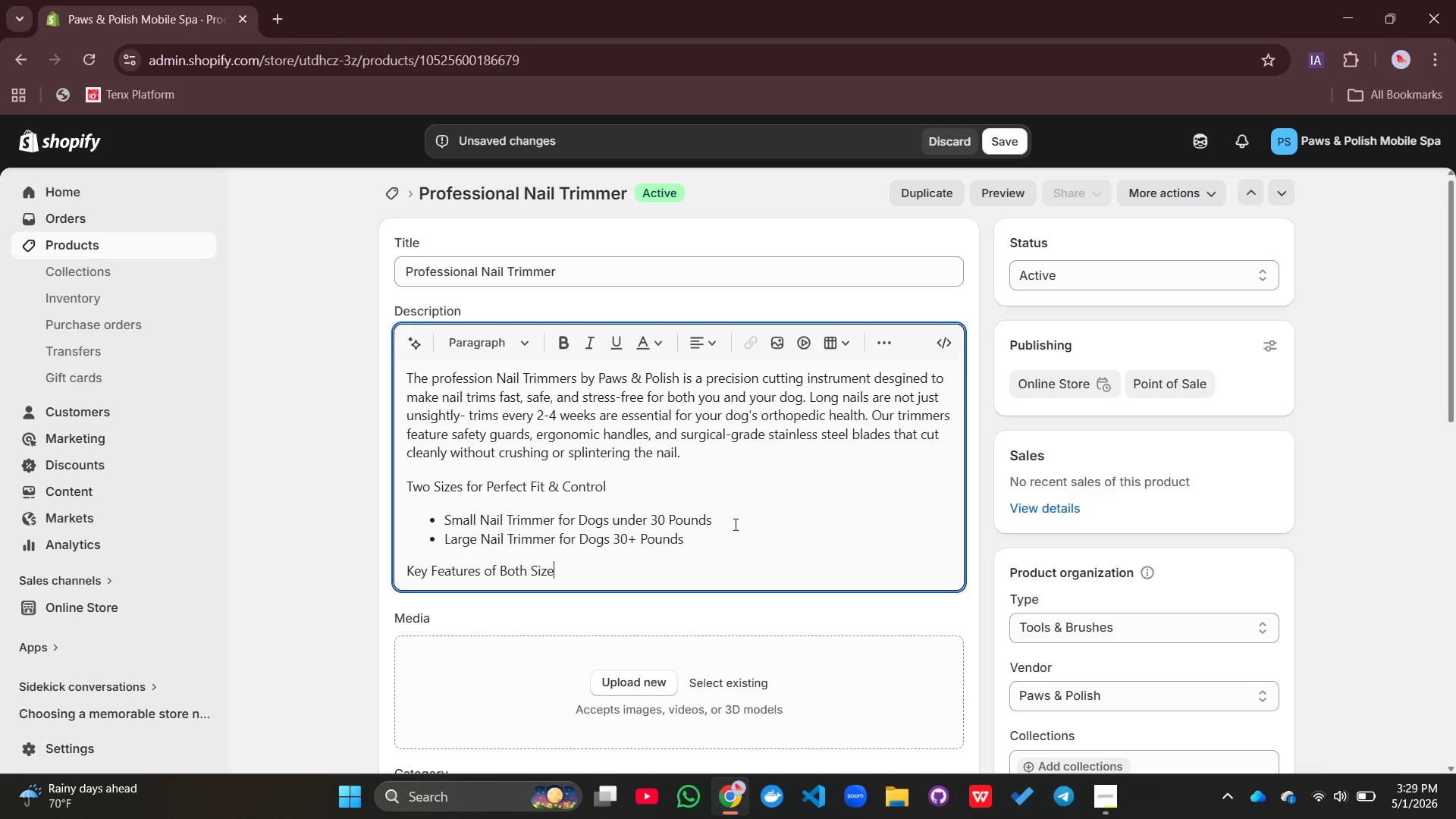 
key(Enter)
 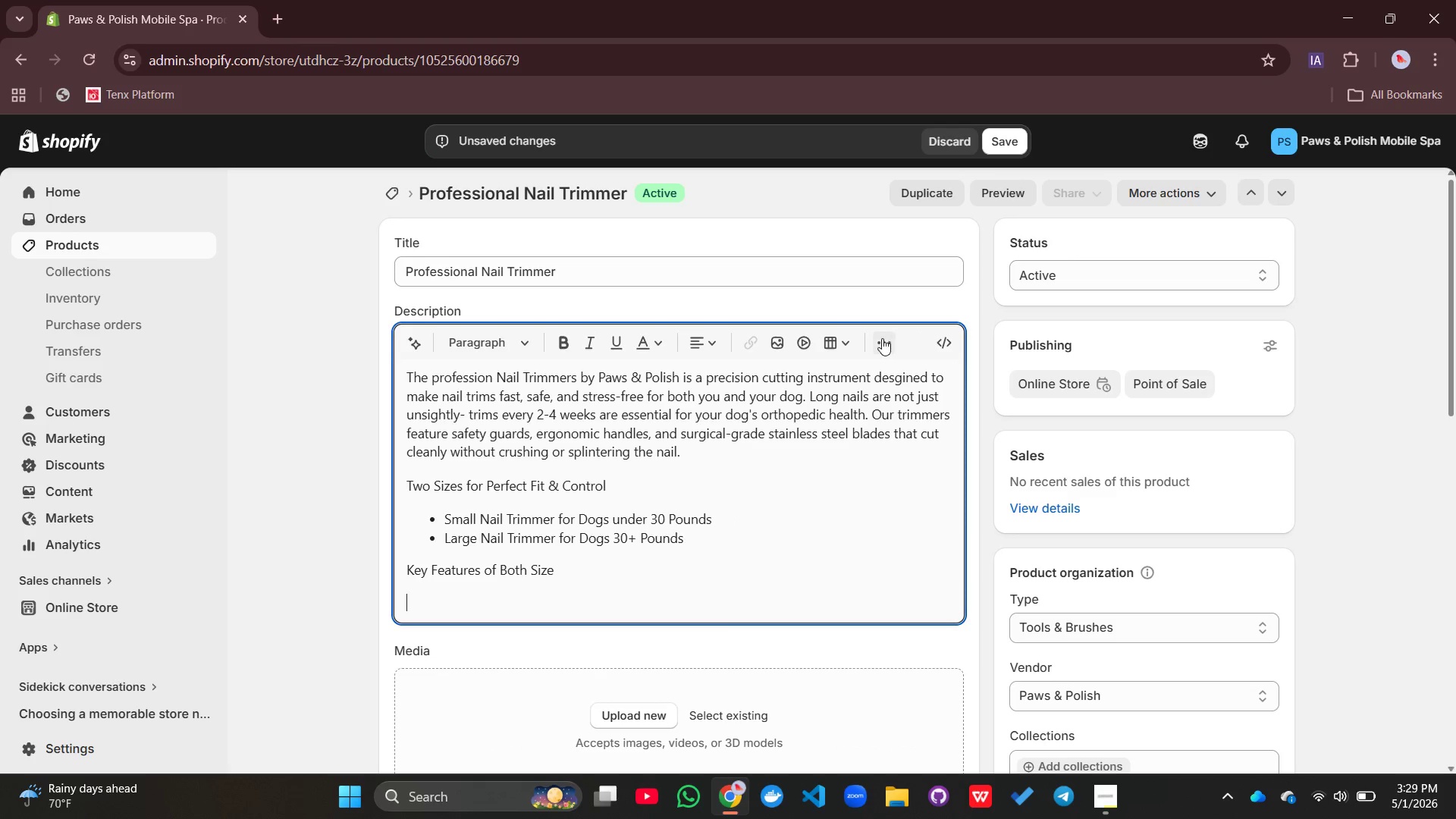 
left_click([882, 338])
 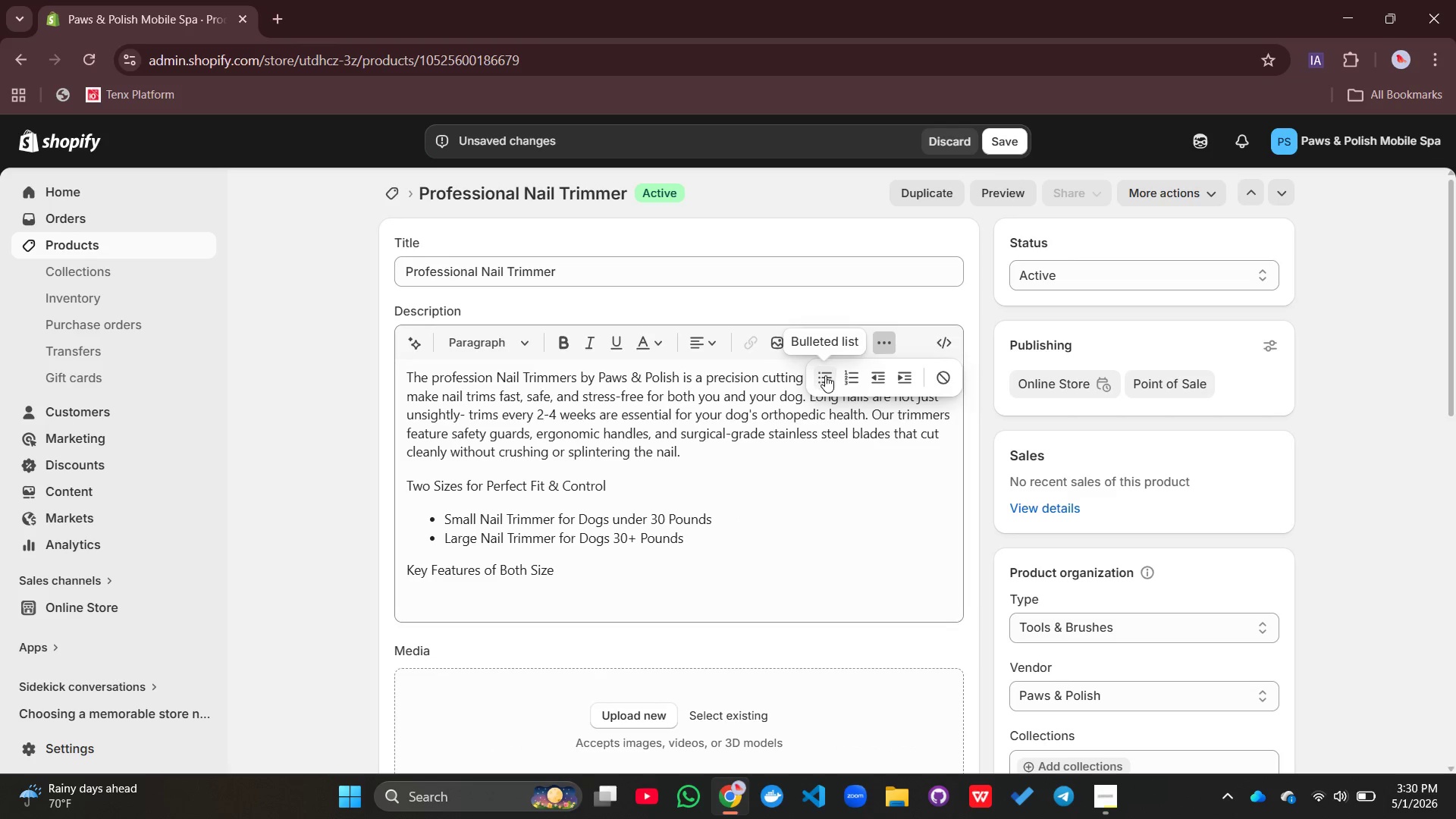 
left_click([825, 375])
 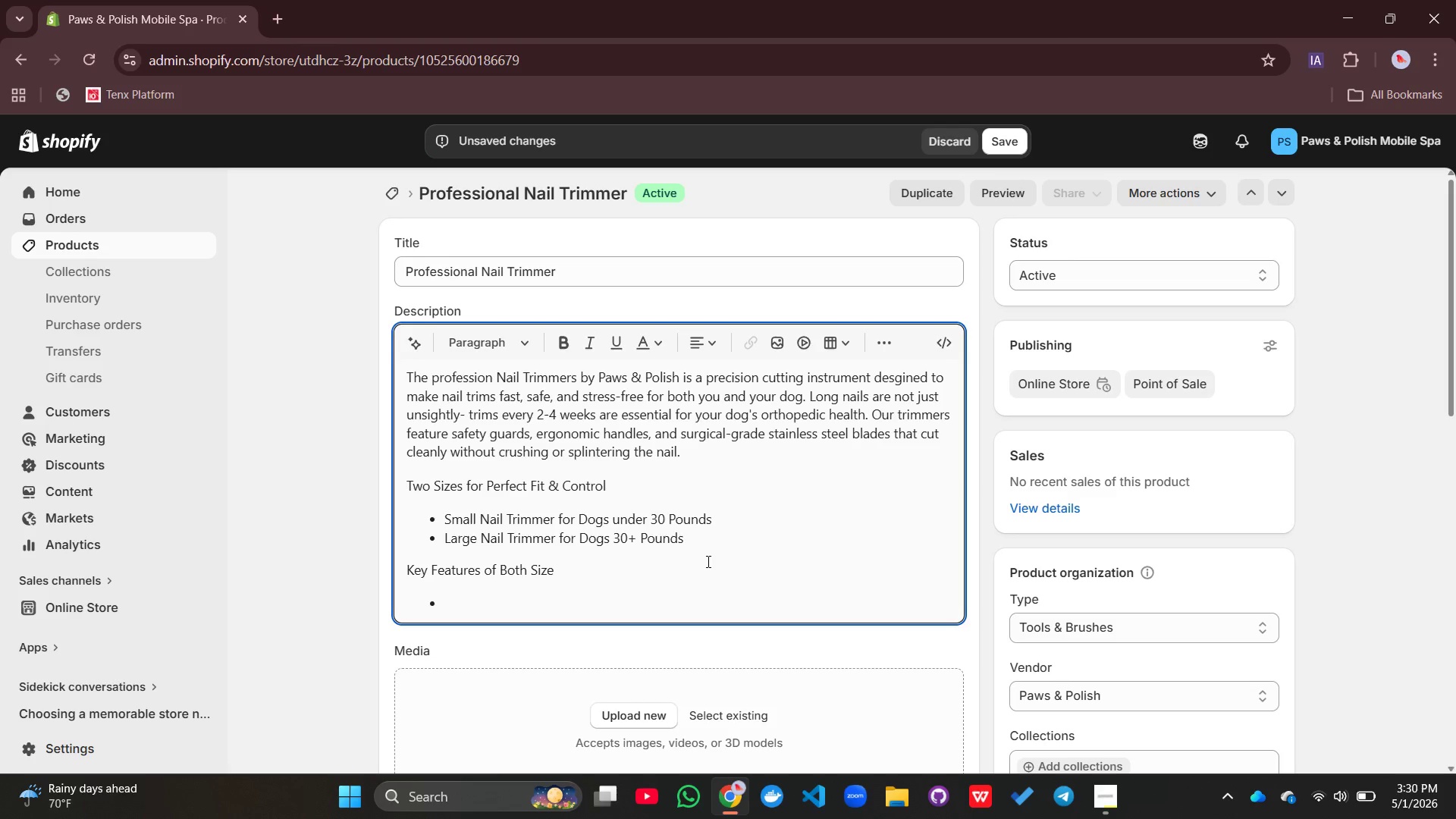 
type(Surgical )
key(Backspace)
type(-Grade )
 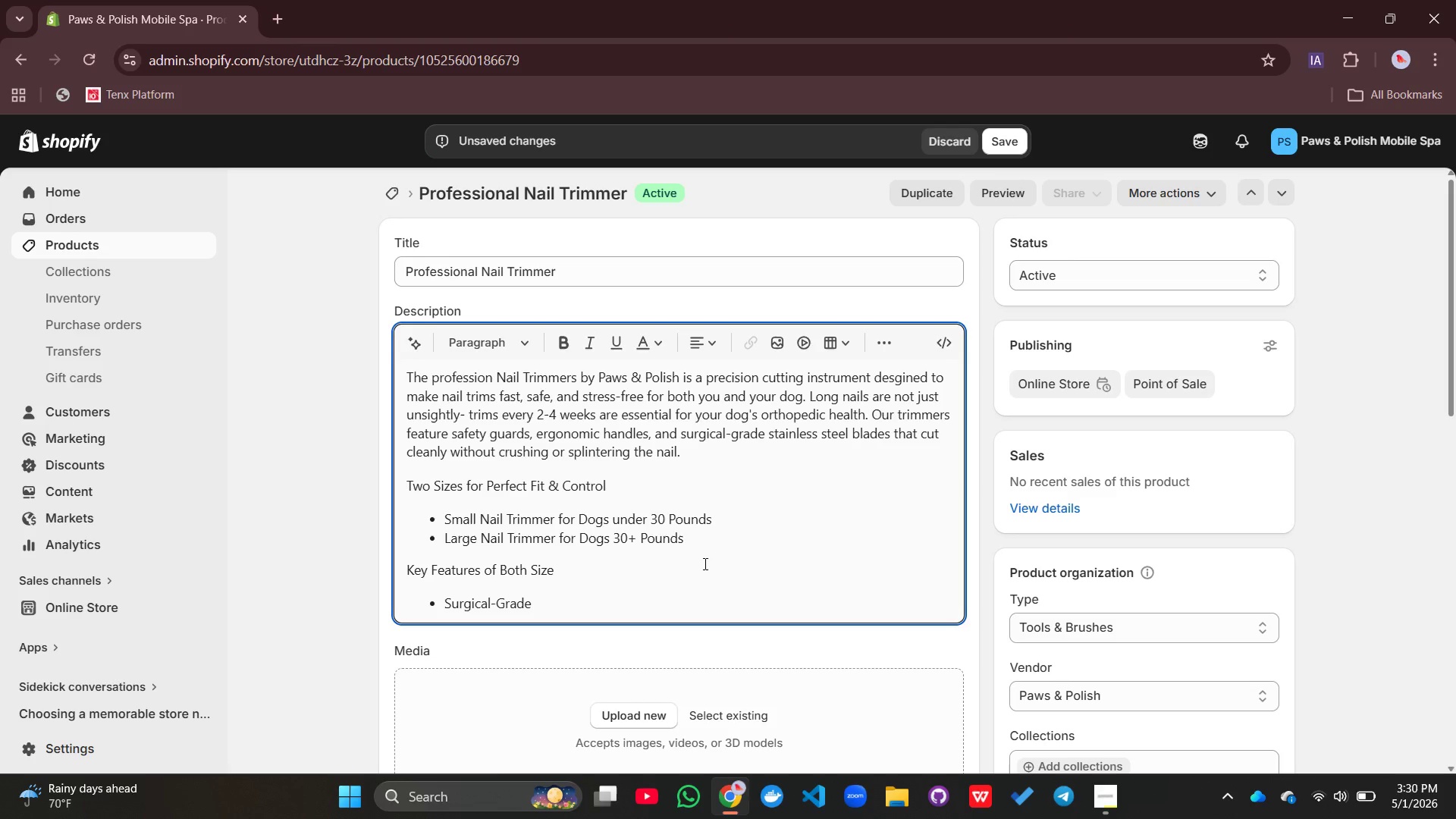 
type(420 Stainless Steel)
 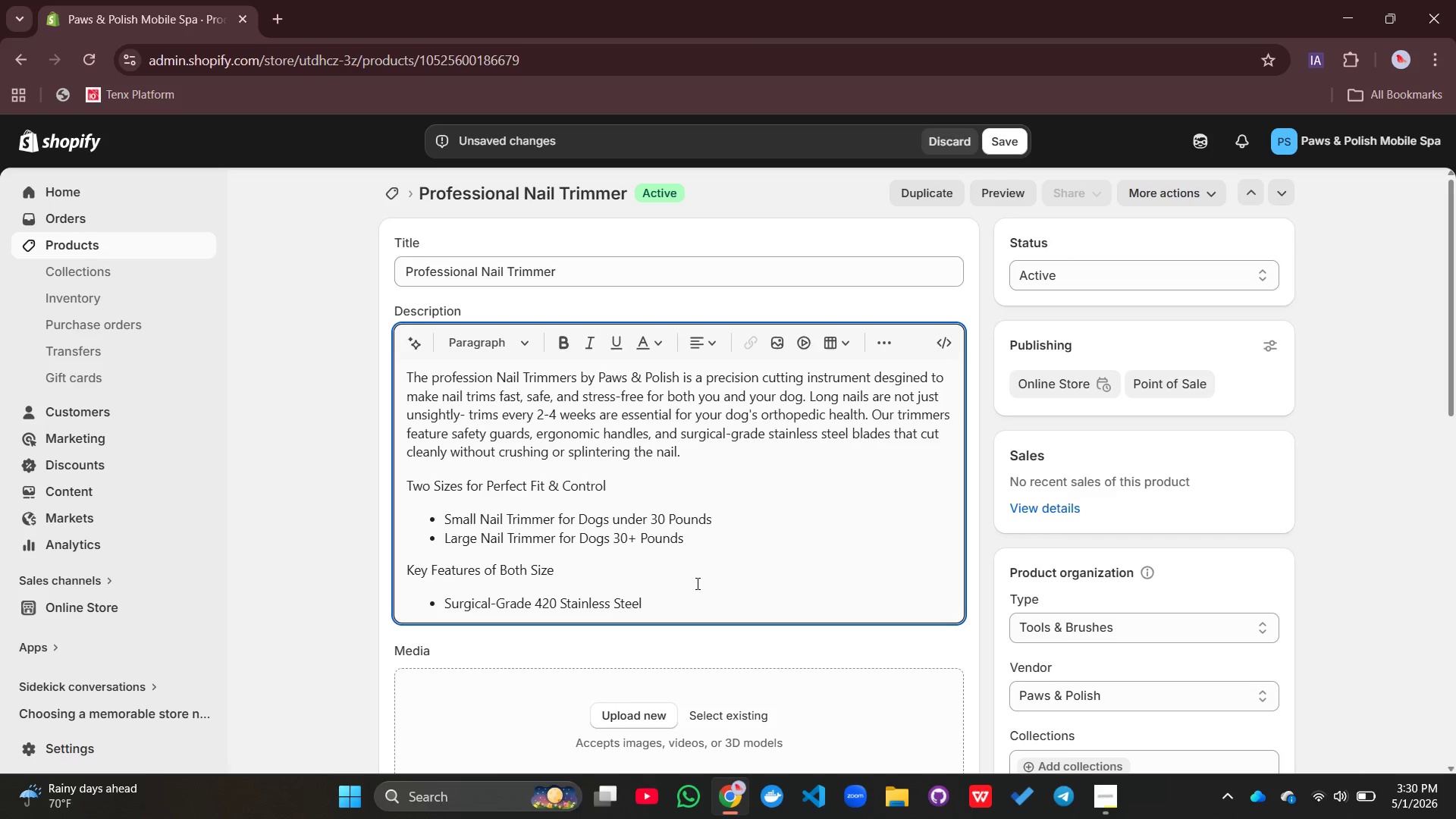 
key(Enter)
 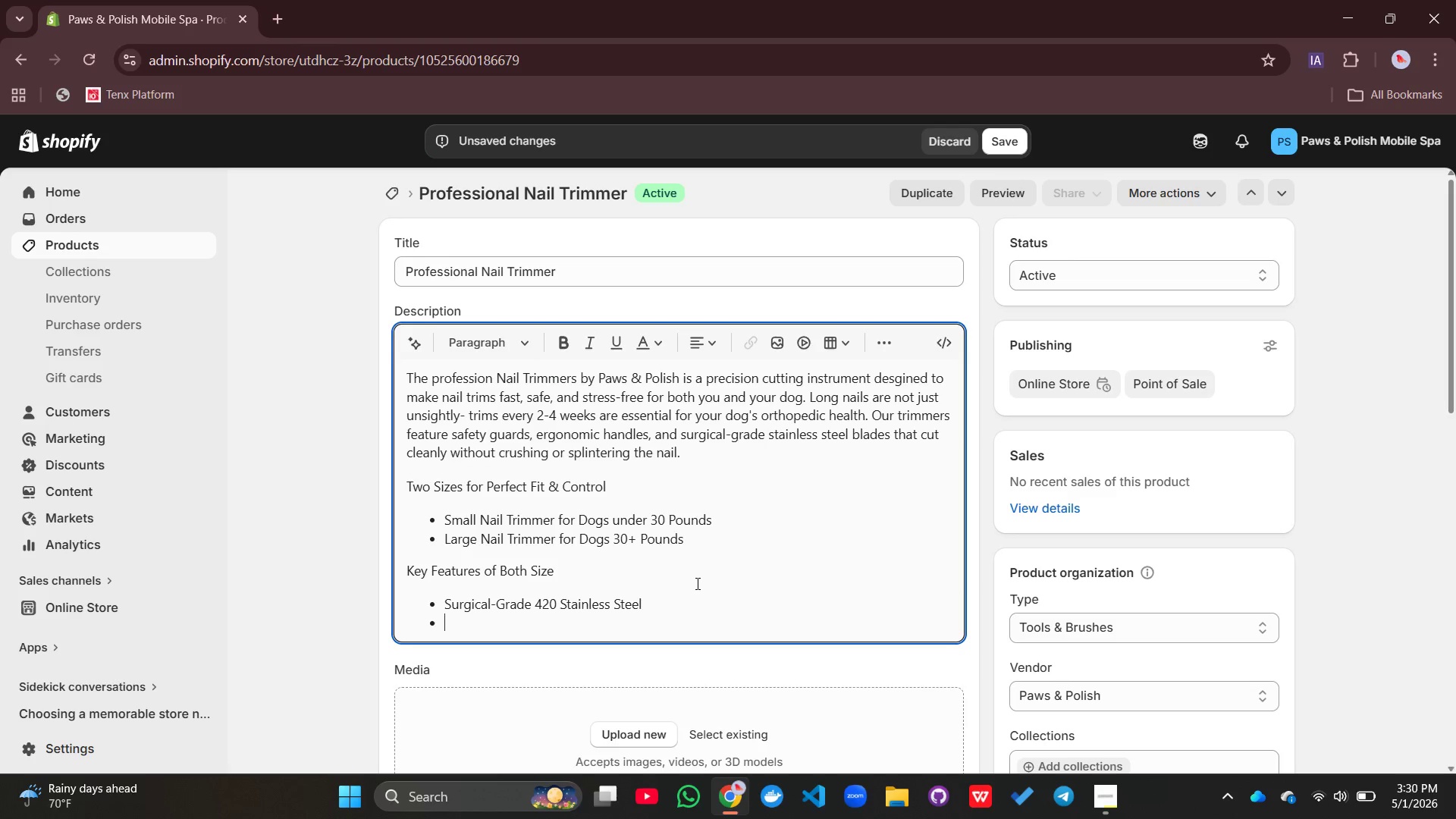 
type(Safety Srop)
key(Backspace)
key(Backspace)
key(Backspace)
type(top Guard)
 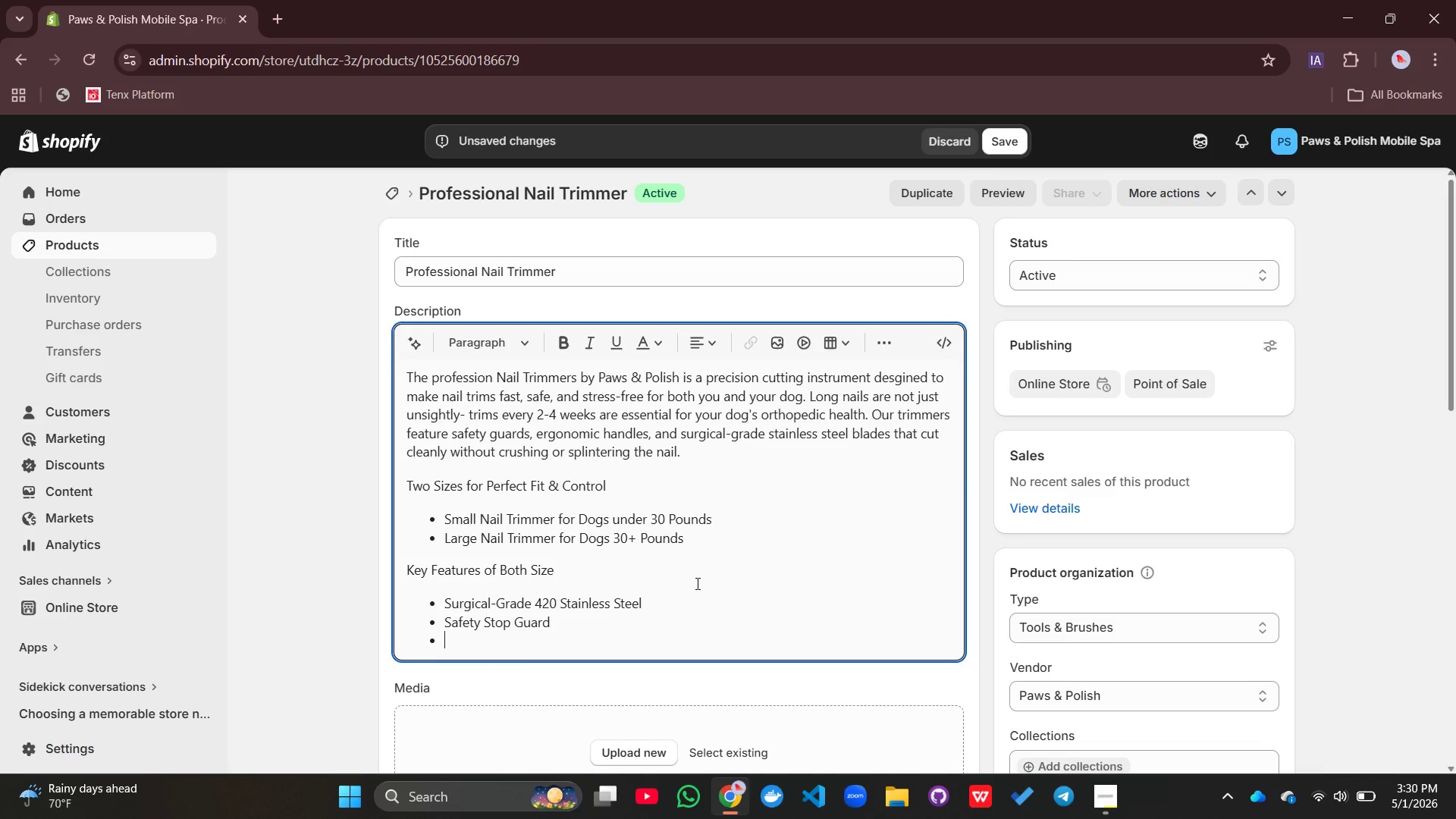 
 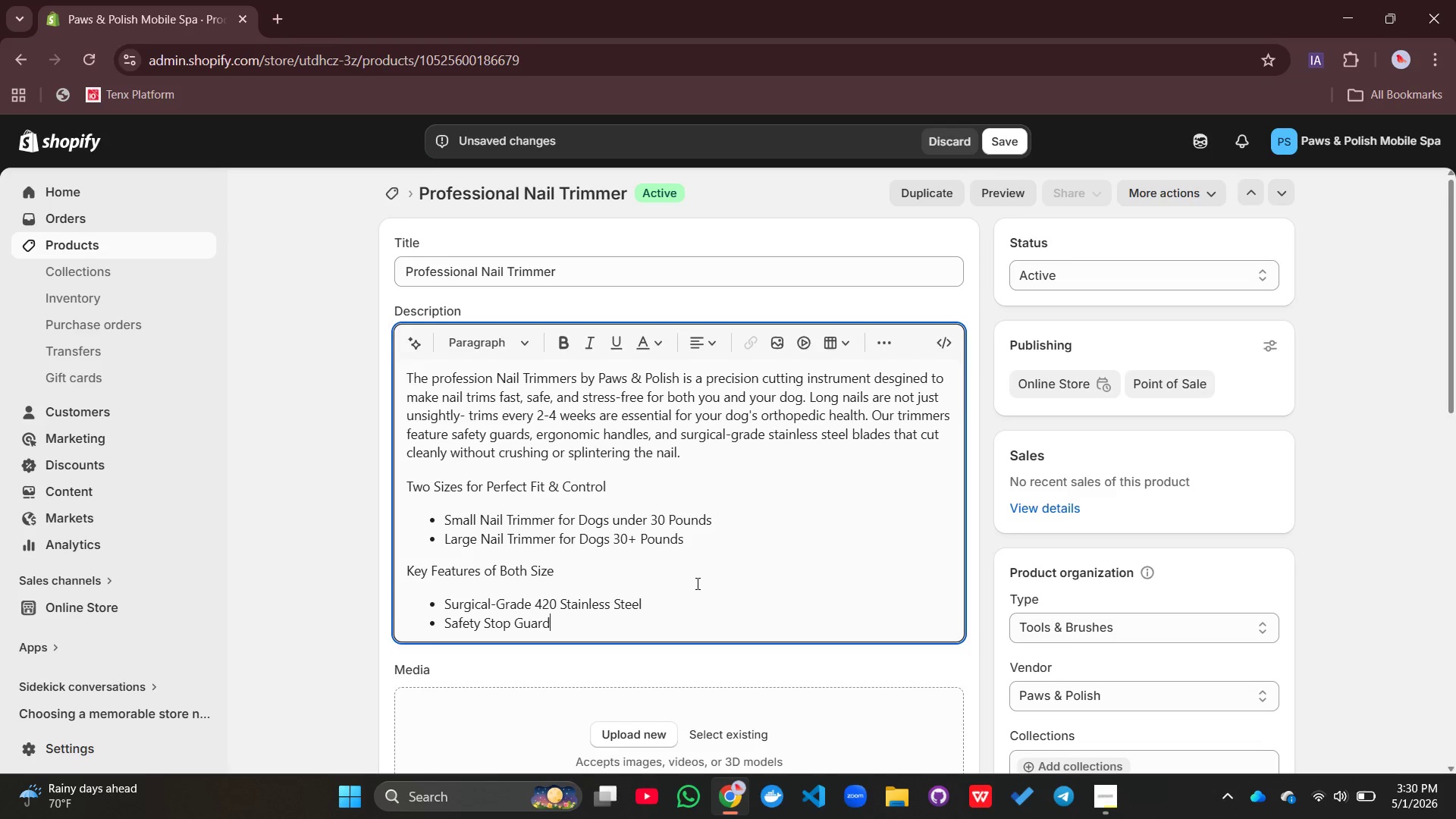 
key(Enter)
 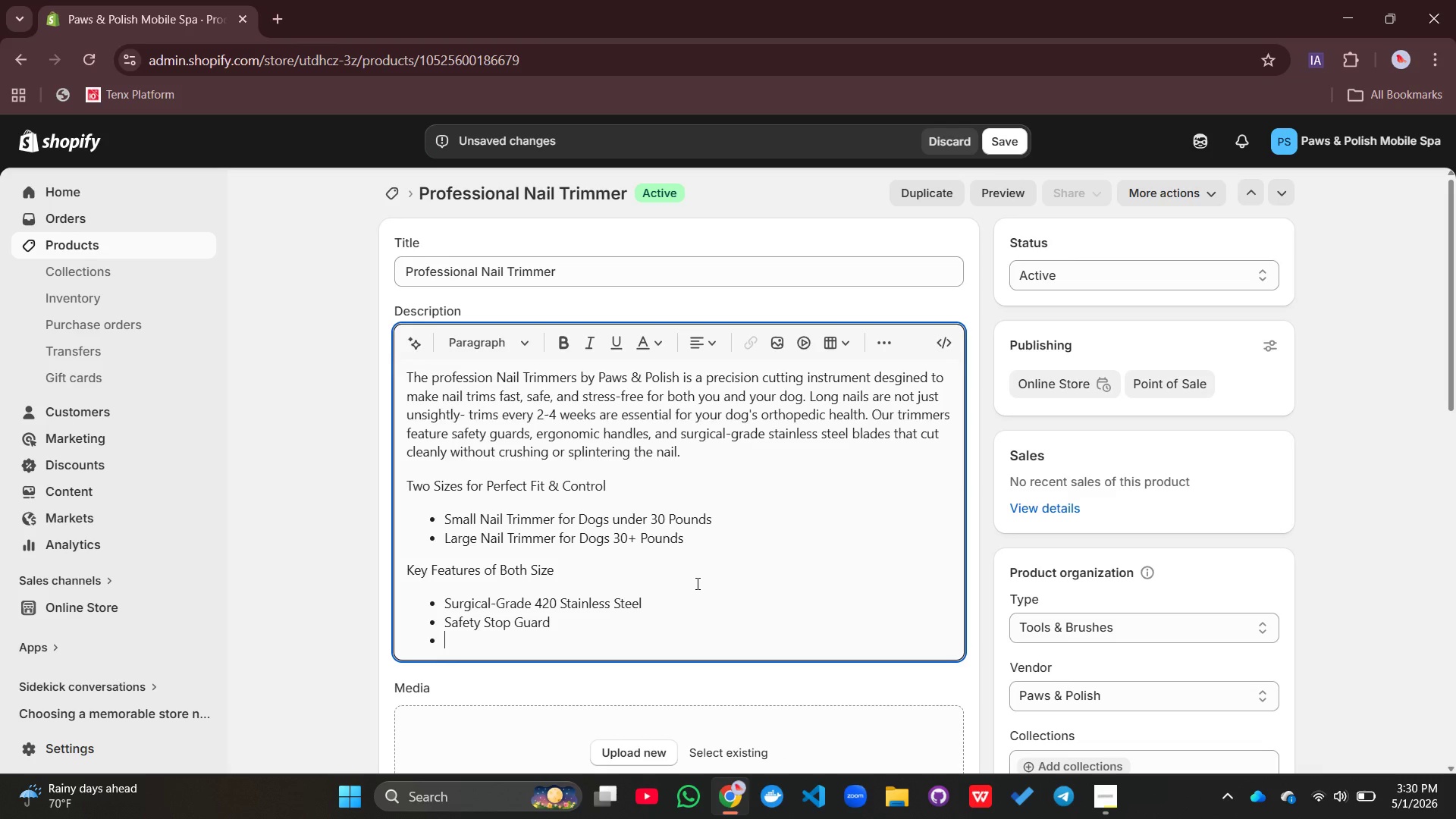 
type(Clean, )
key(Backspace)
key(Backspace)
type( cut )
key(Backspace)
type(, Naver )
key(Backspace)
key(Backspace)
key(Backspace)
key(Backspace)
key(Backspace)
type(ever Crushed)
 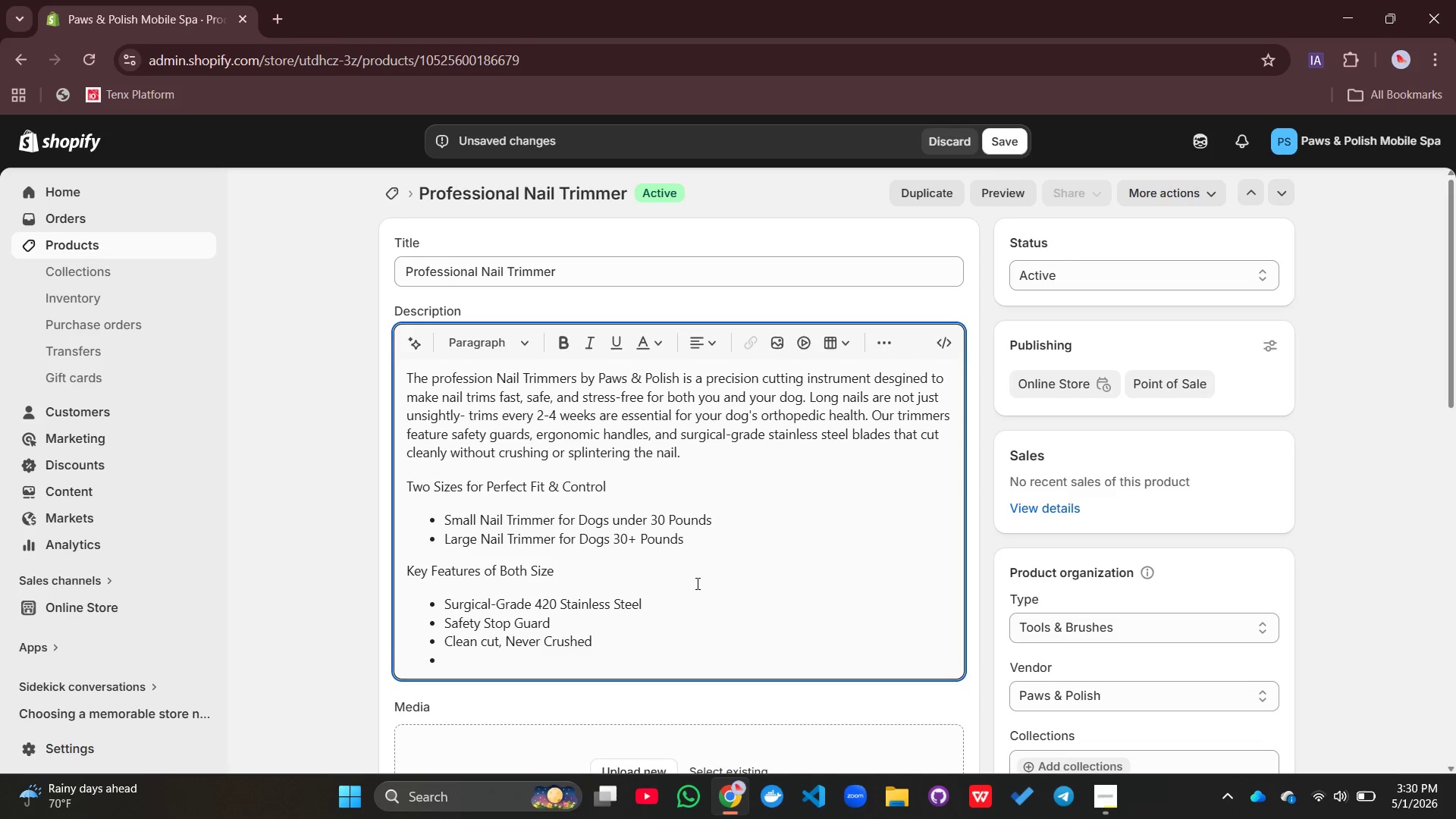 
 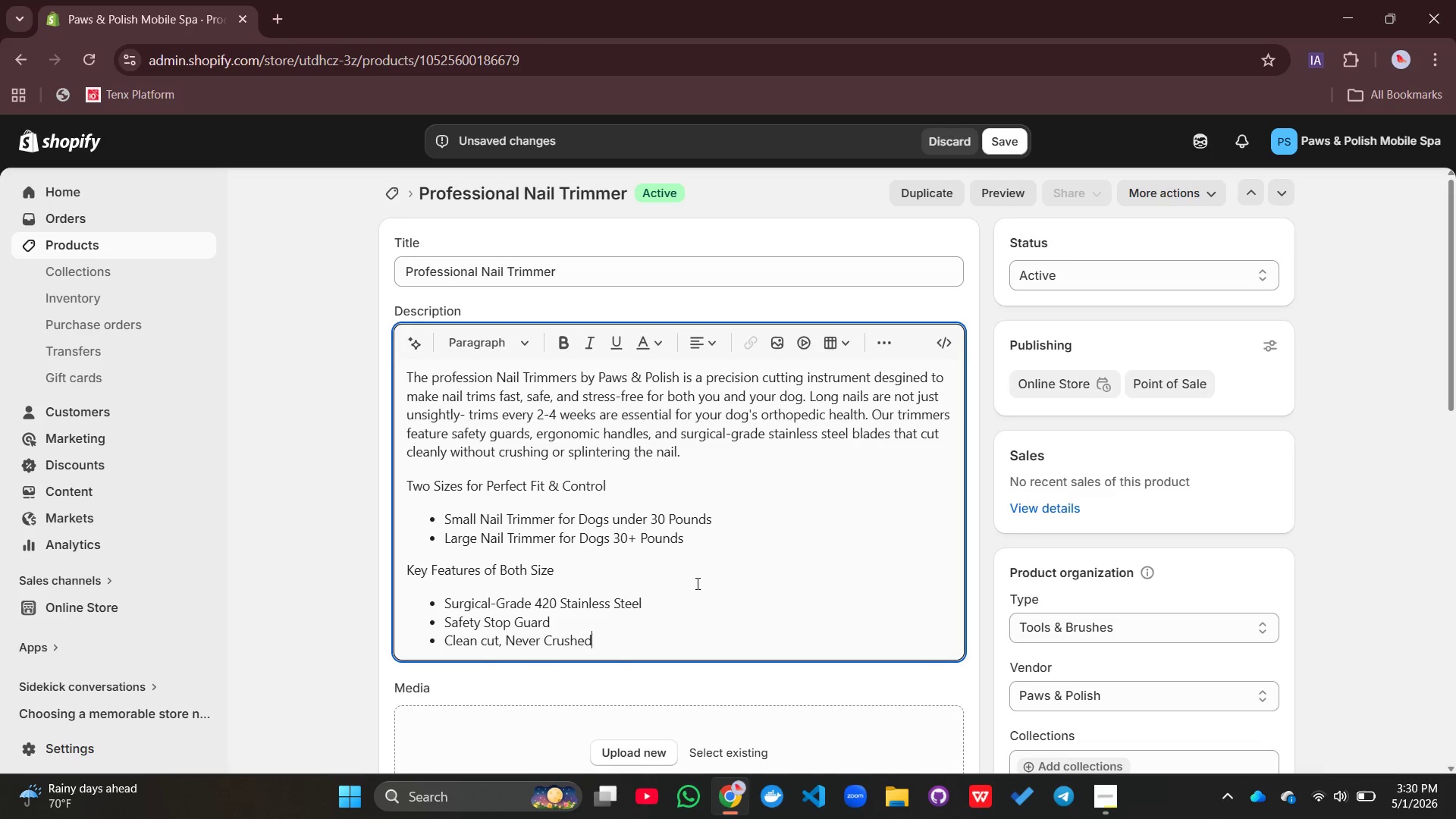 
key(Enter)
 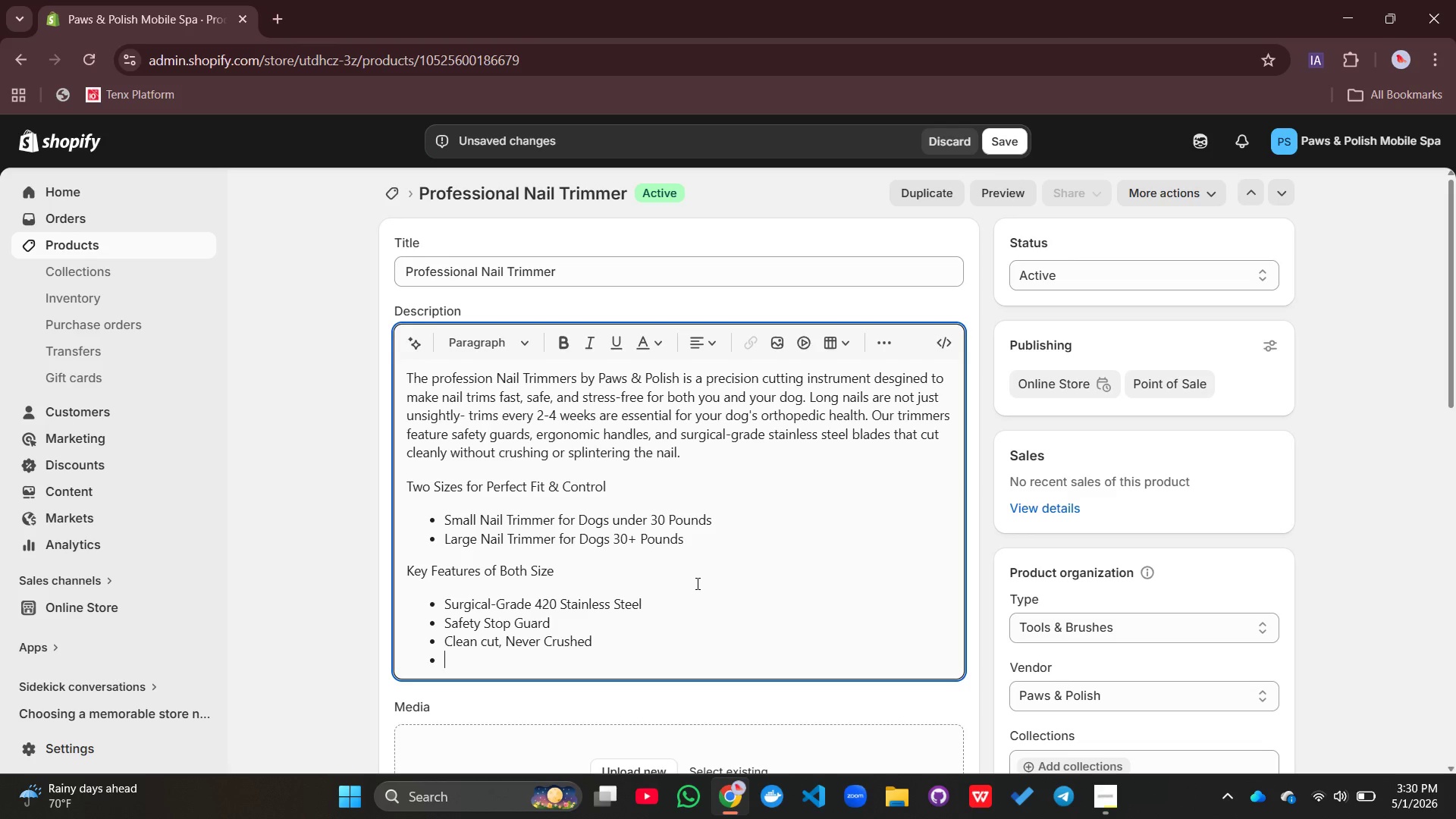 
type(Quick Finder Guide')
key(Backspace)
 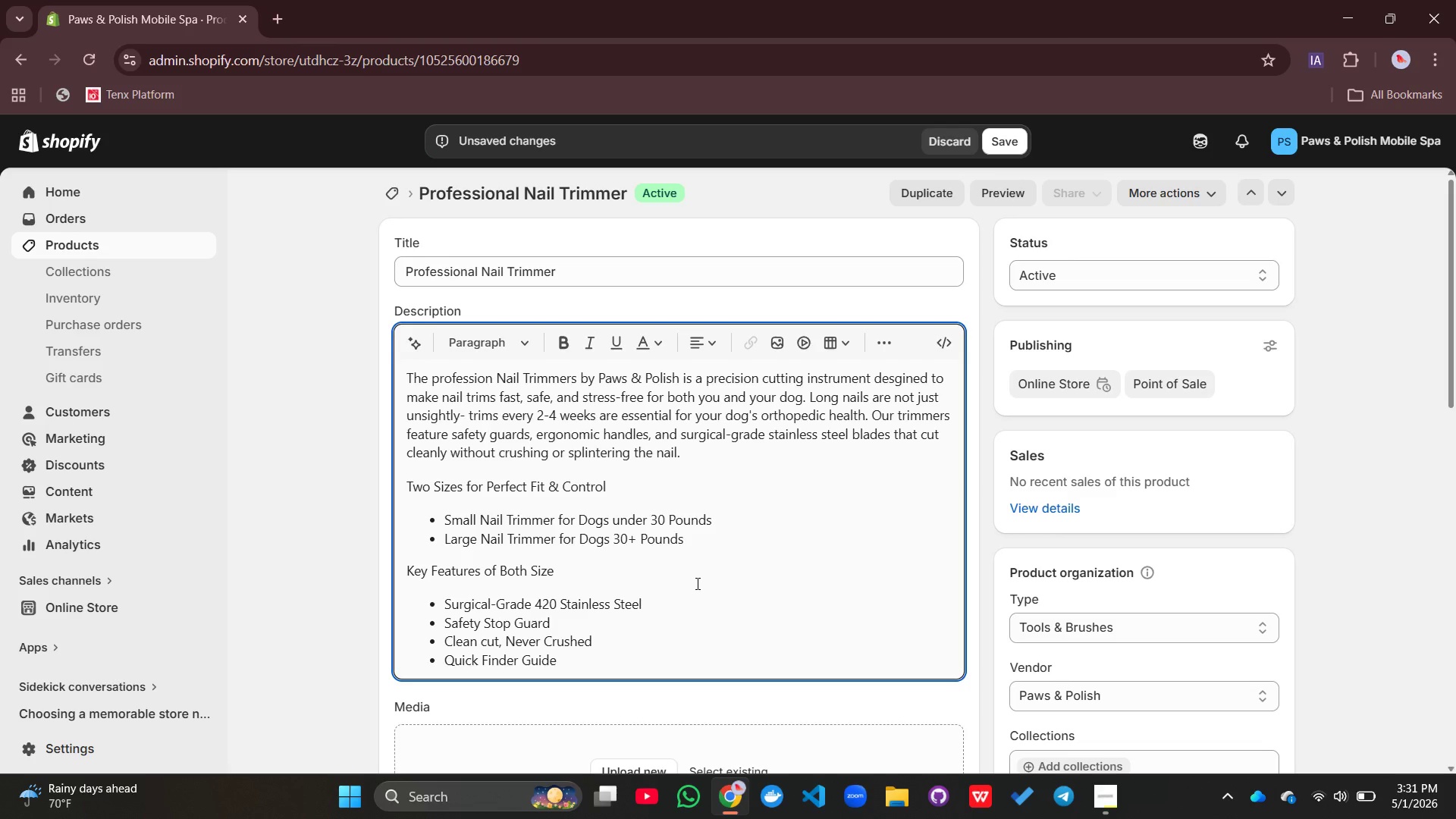 
key(Enter)
 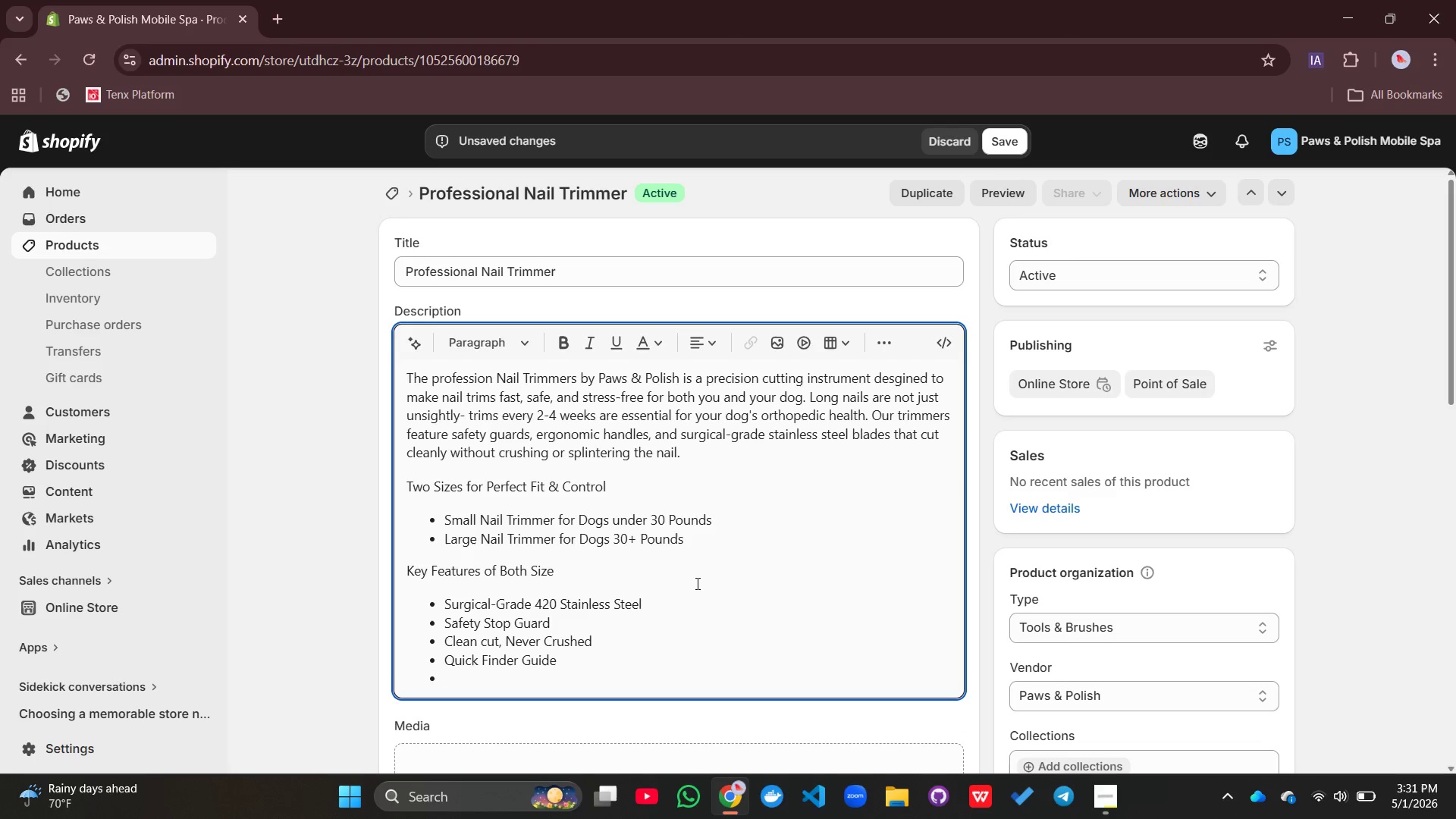 
type(Ergonomic, )
 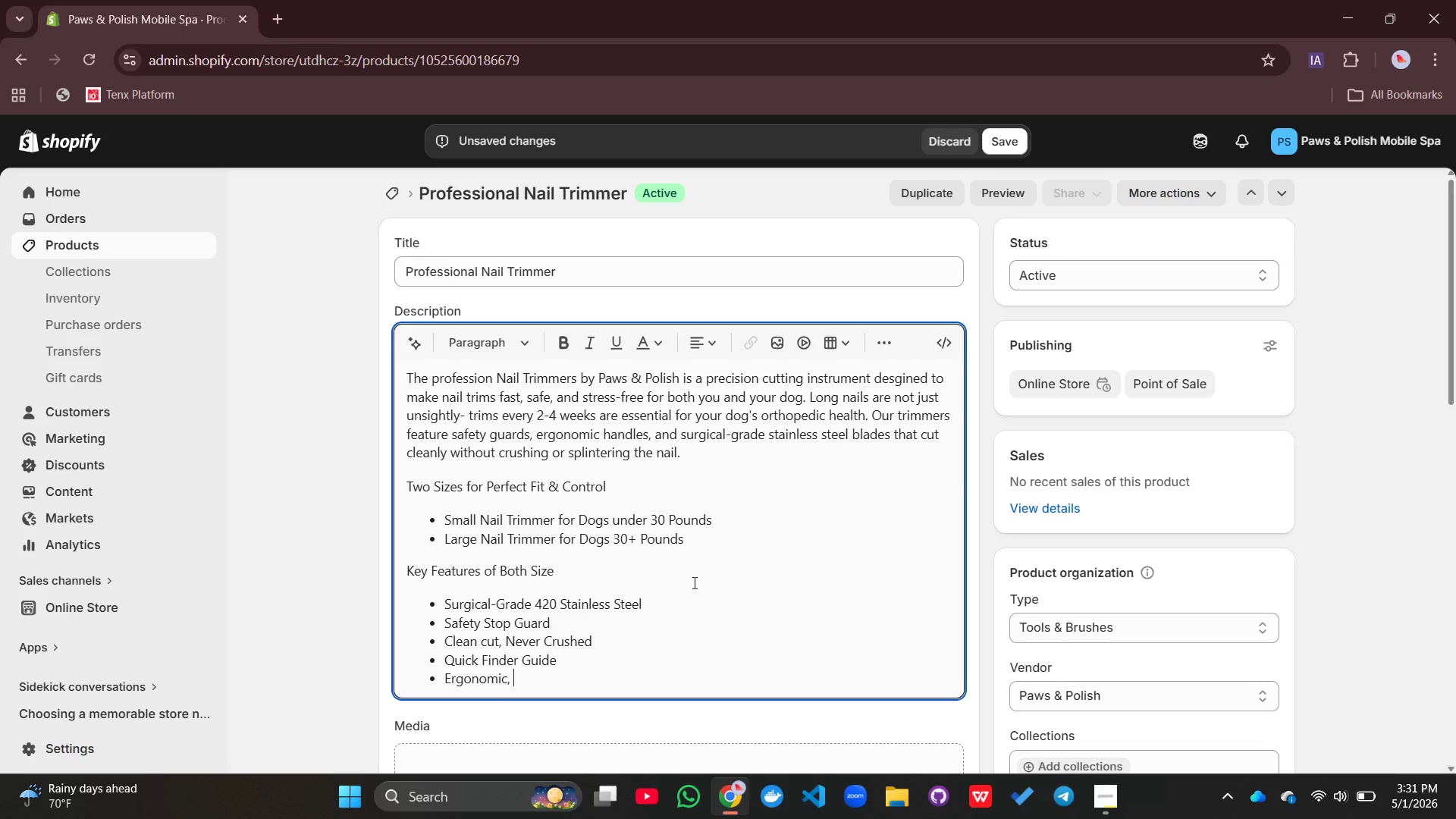 
type(Non )
key(Backspace)
type(-Slip Handles)
 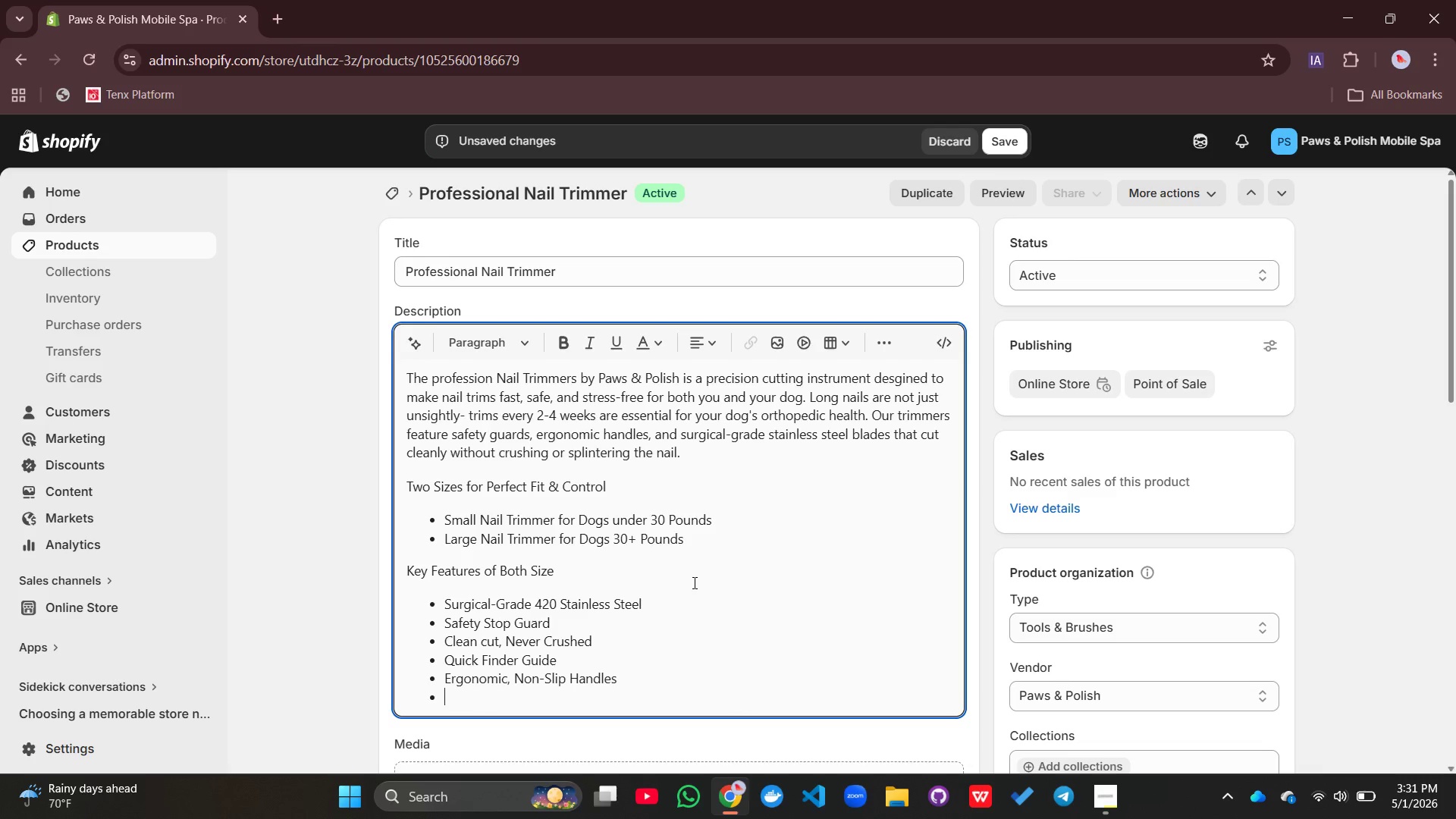 
key(Enter)
 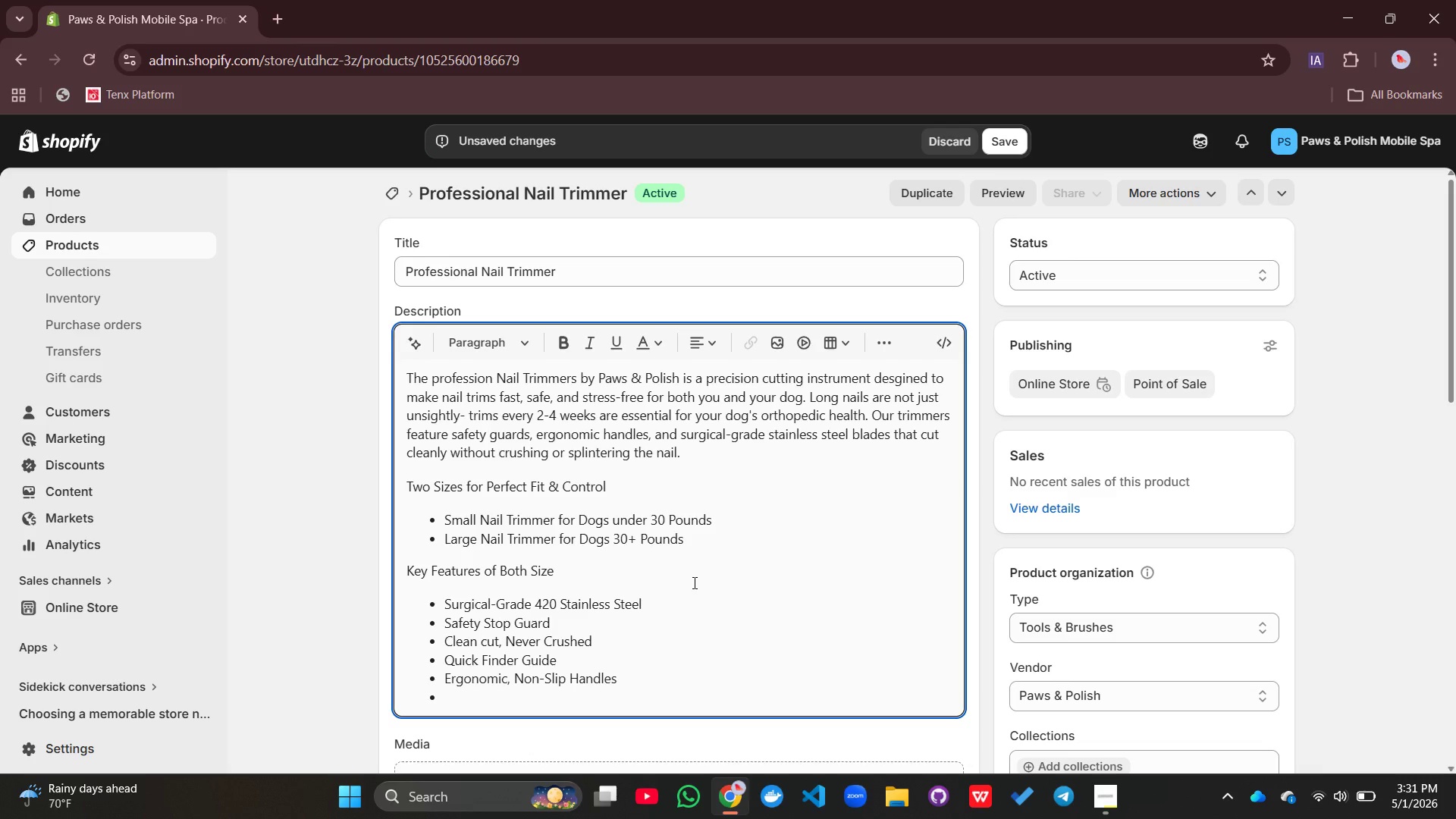 
type(Safety Lock for Storage)
 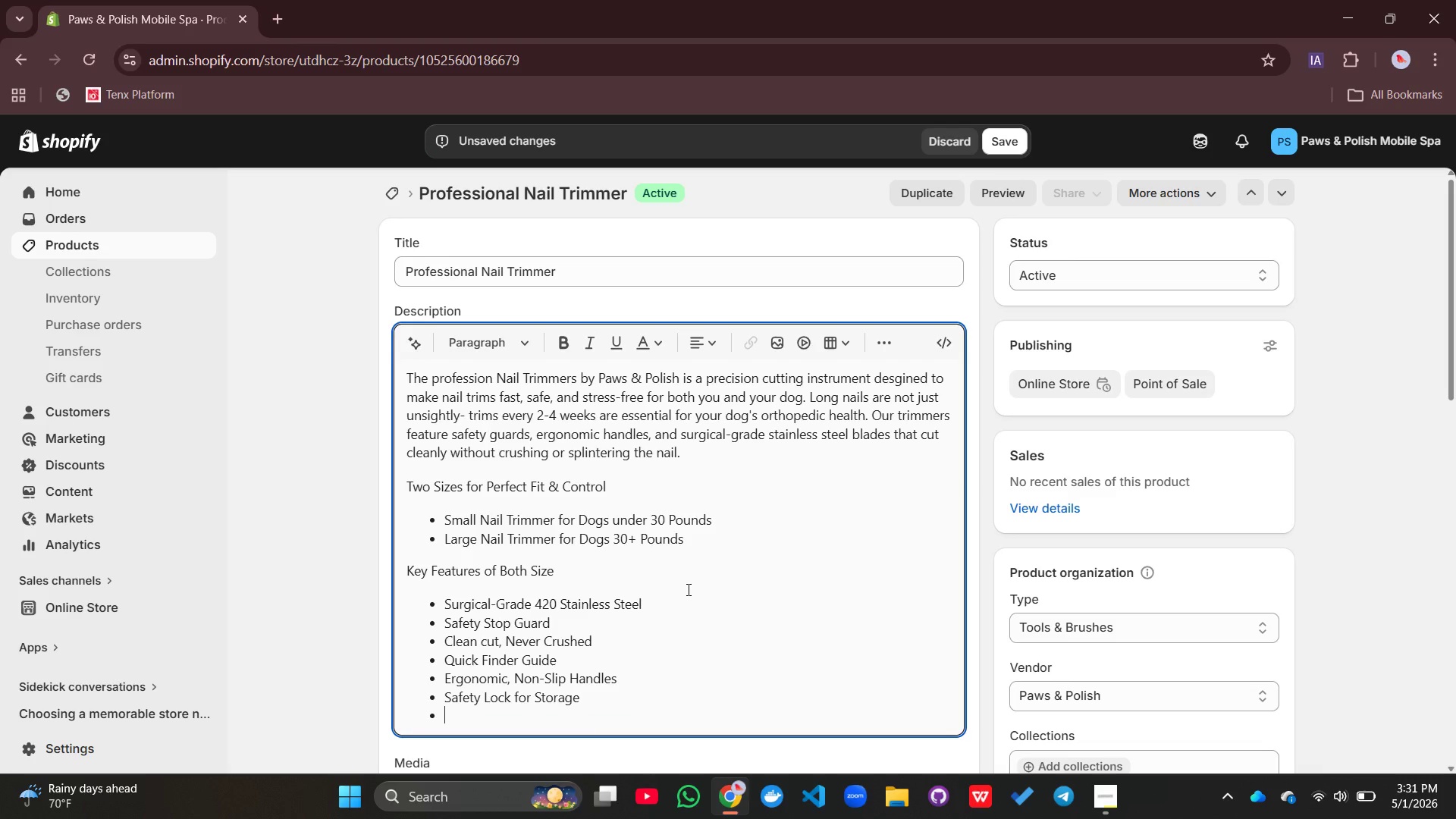 
 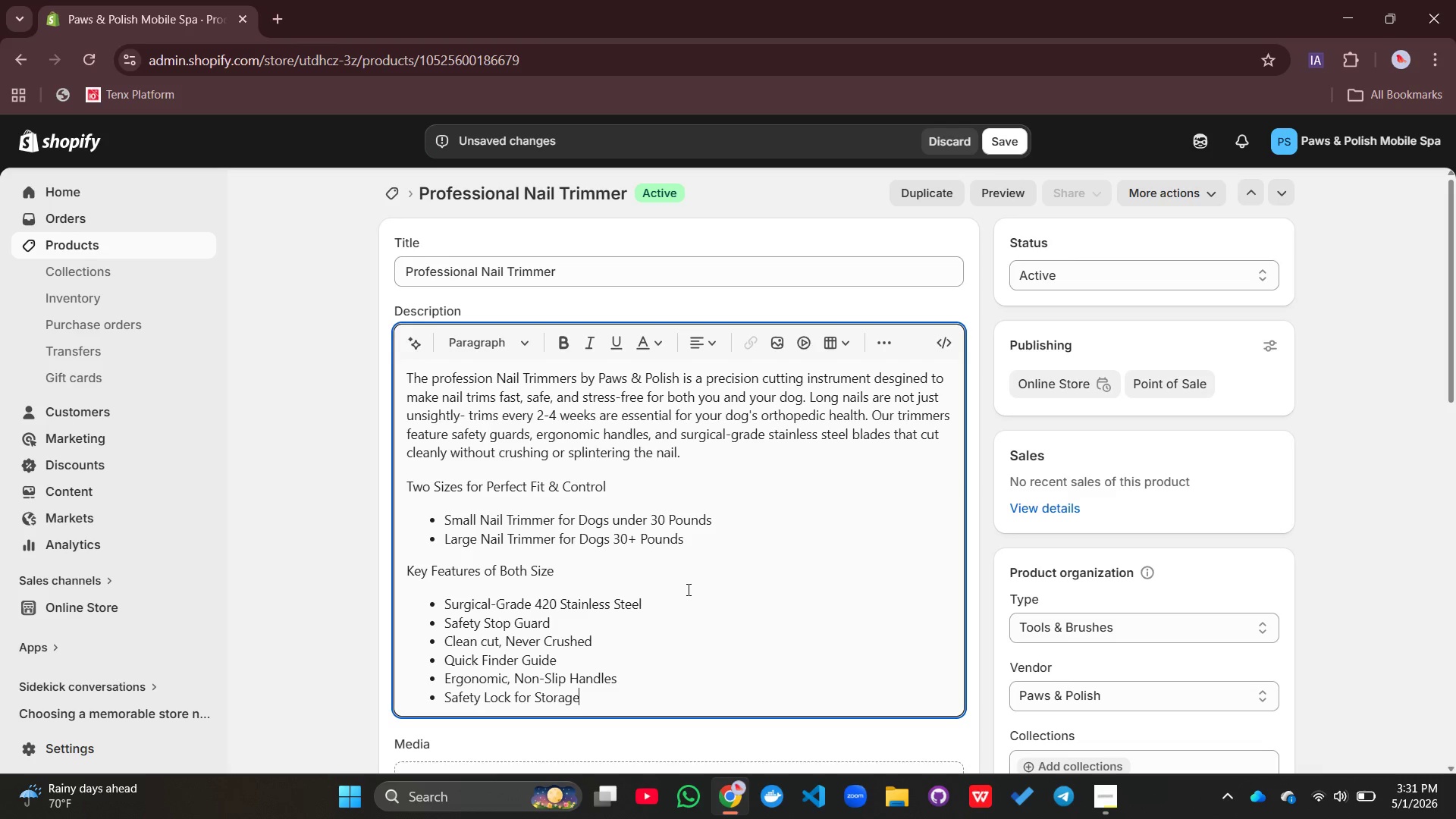 
key(Enter)
 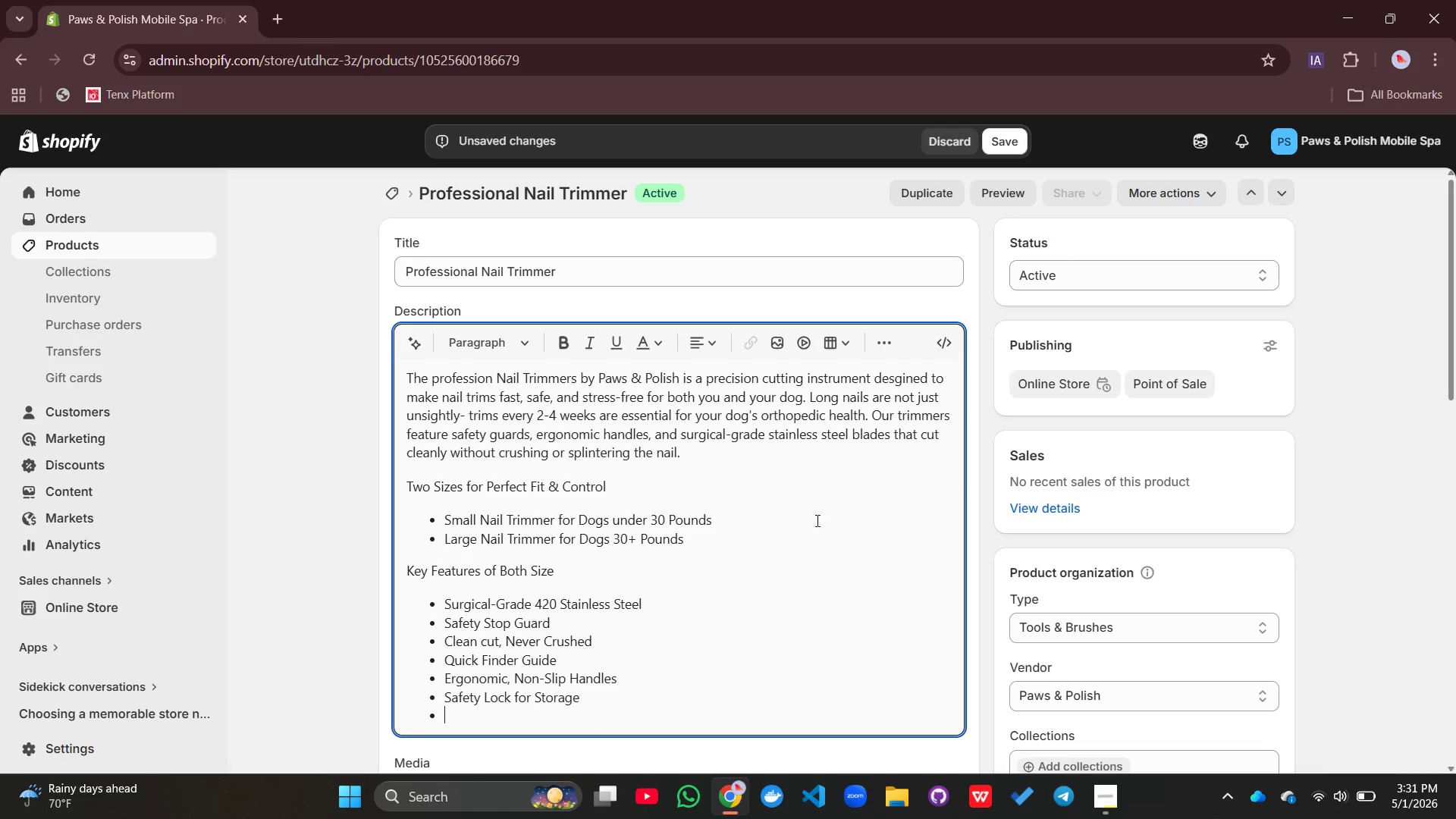 
left_click([885, 344])
 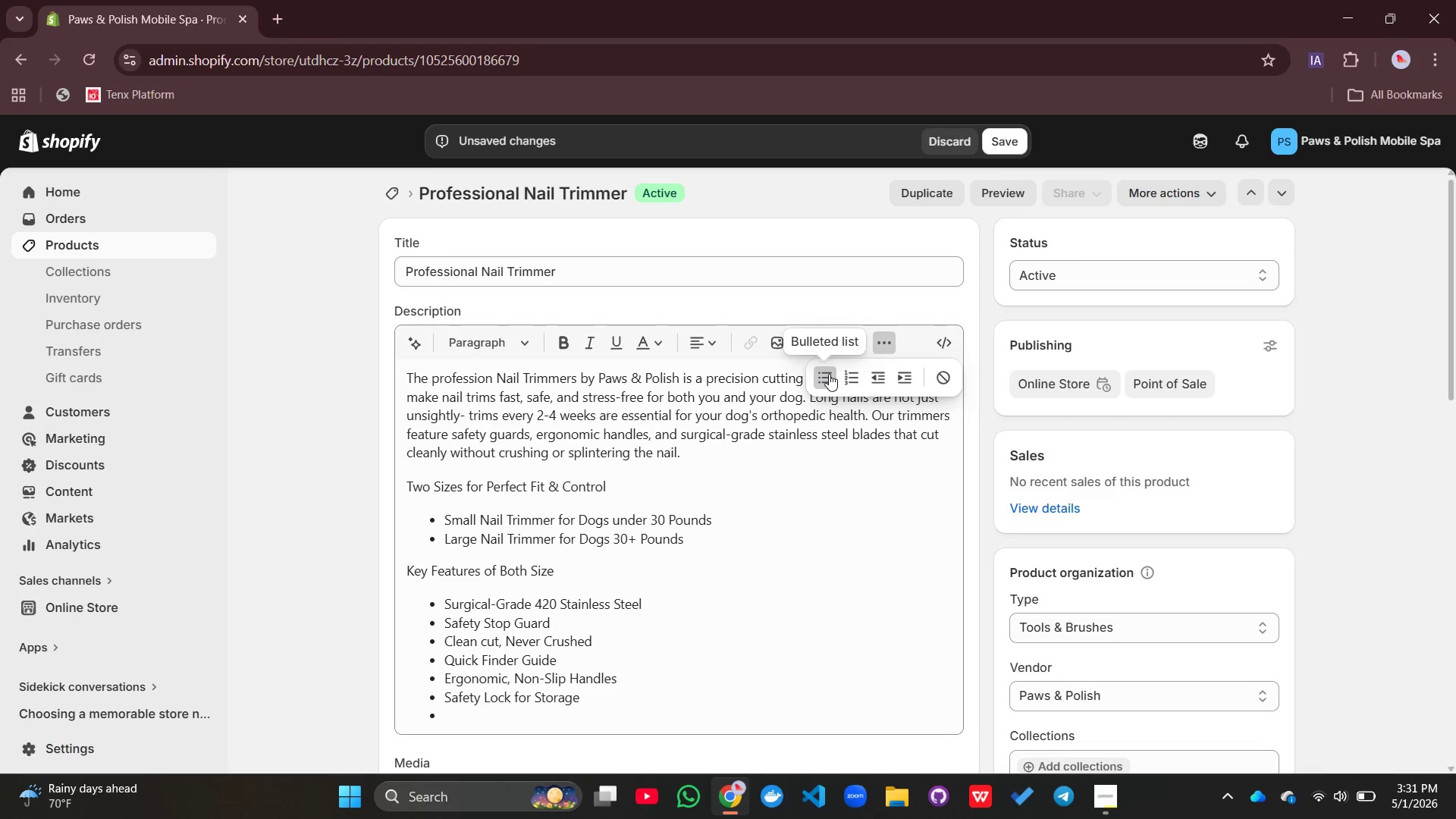 
left_click([829, 374])
 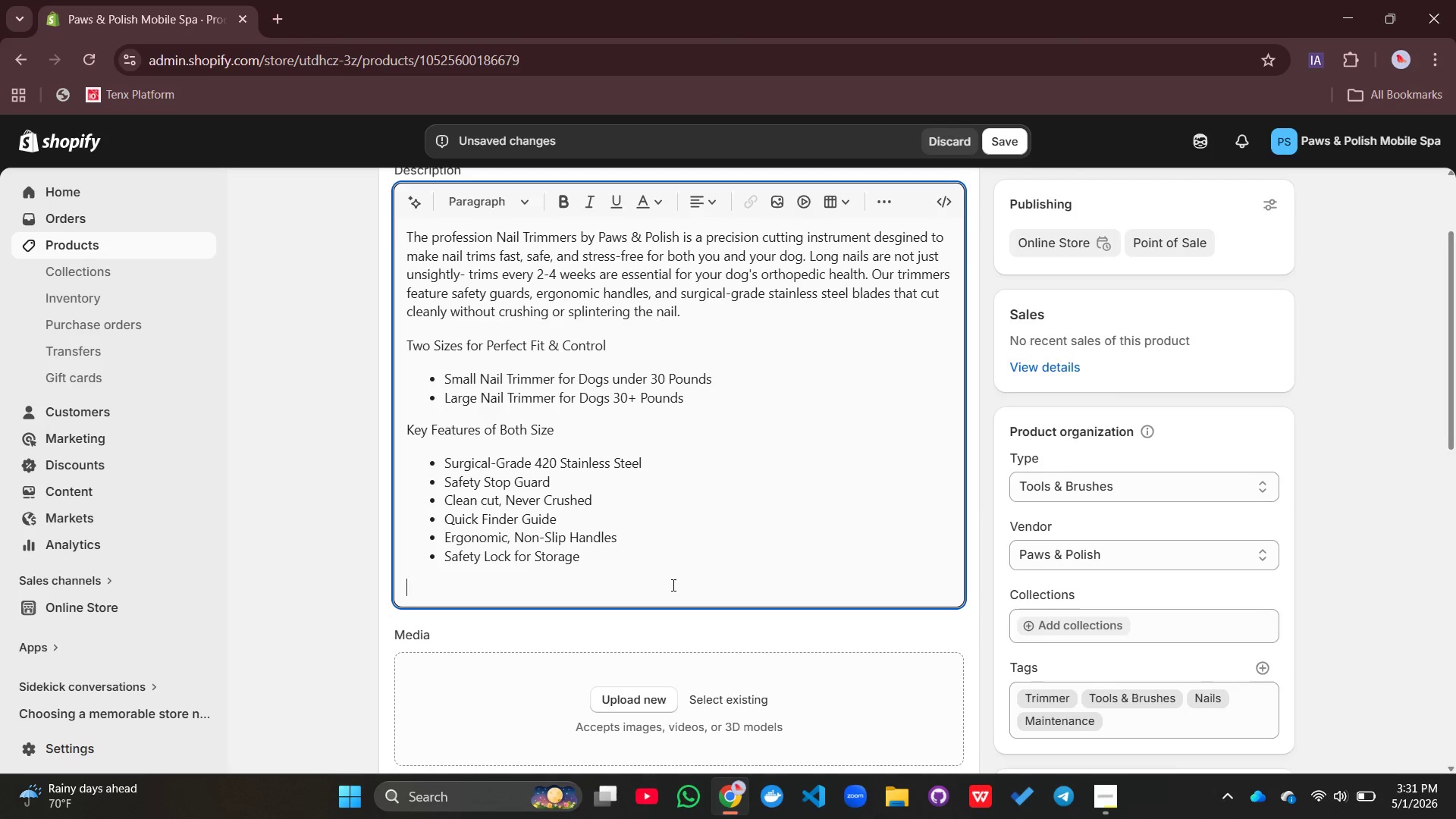 
type(How to USe)
key(Backspace)
key(Backspace)
key(Backspace)
type(use :)
key(Backspace)
key(Backspace)
type(: Hold your dog's a)
key(Backspace)
type(paw firmly but gently. Identify the quick - for white nails )
 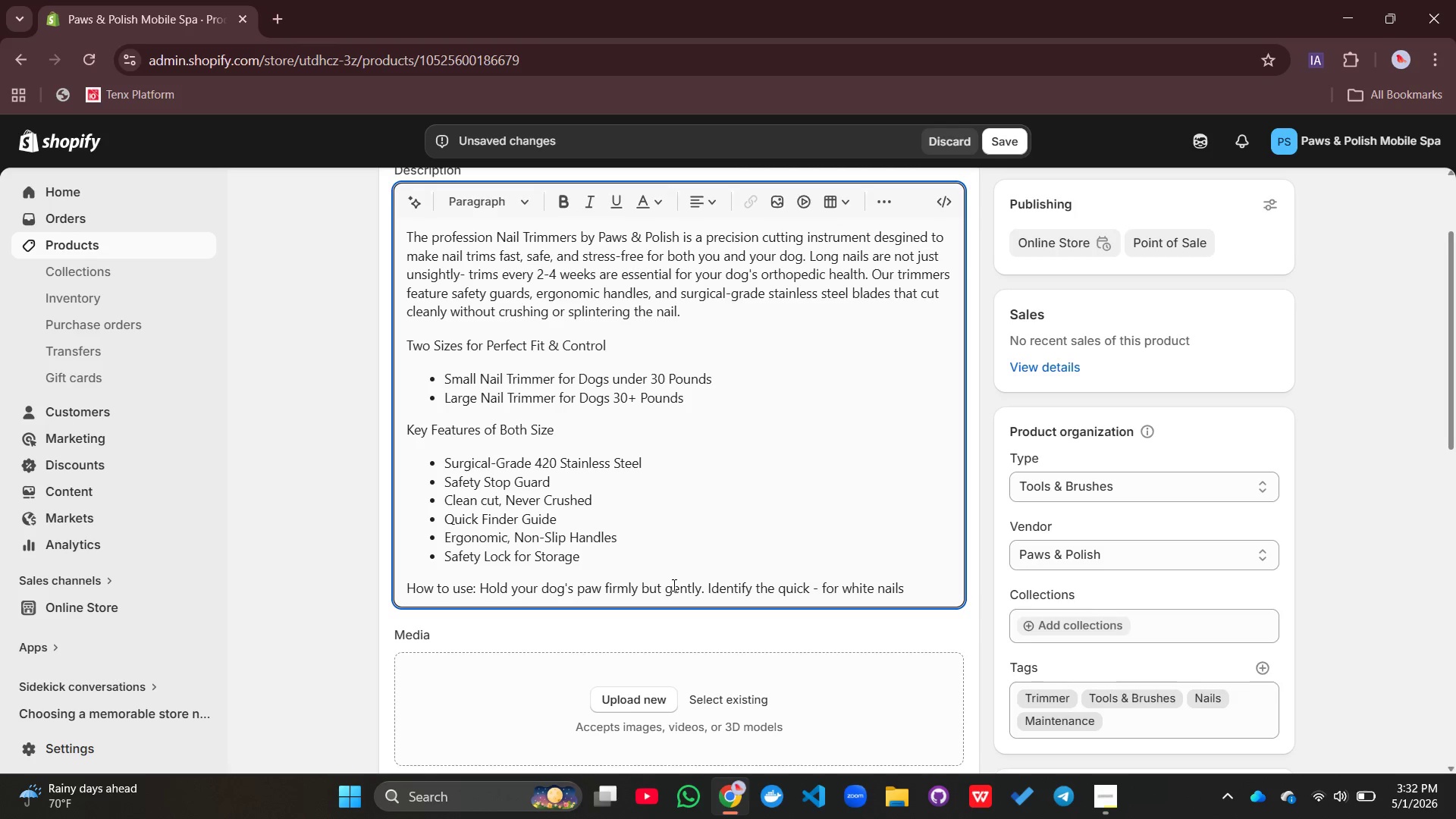 
type(it is the pink area; for dark nails )
 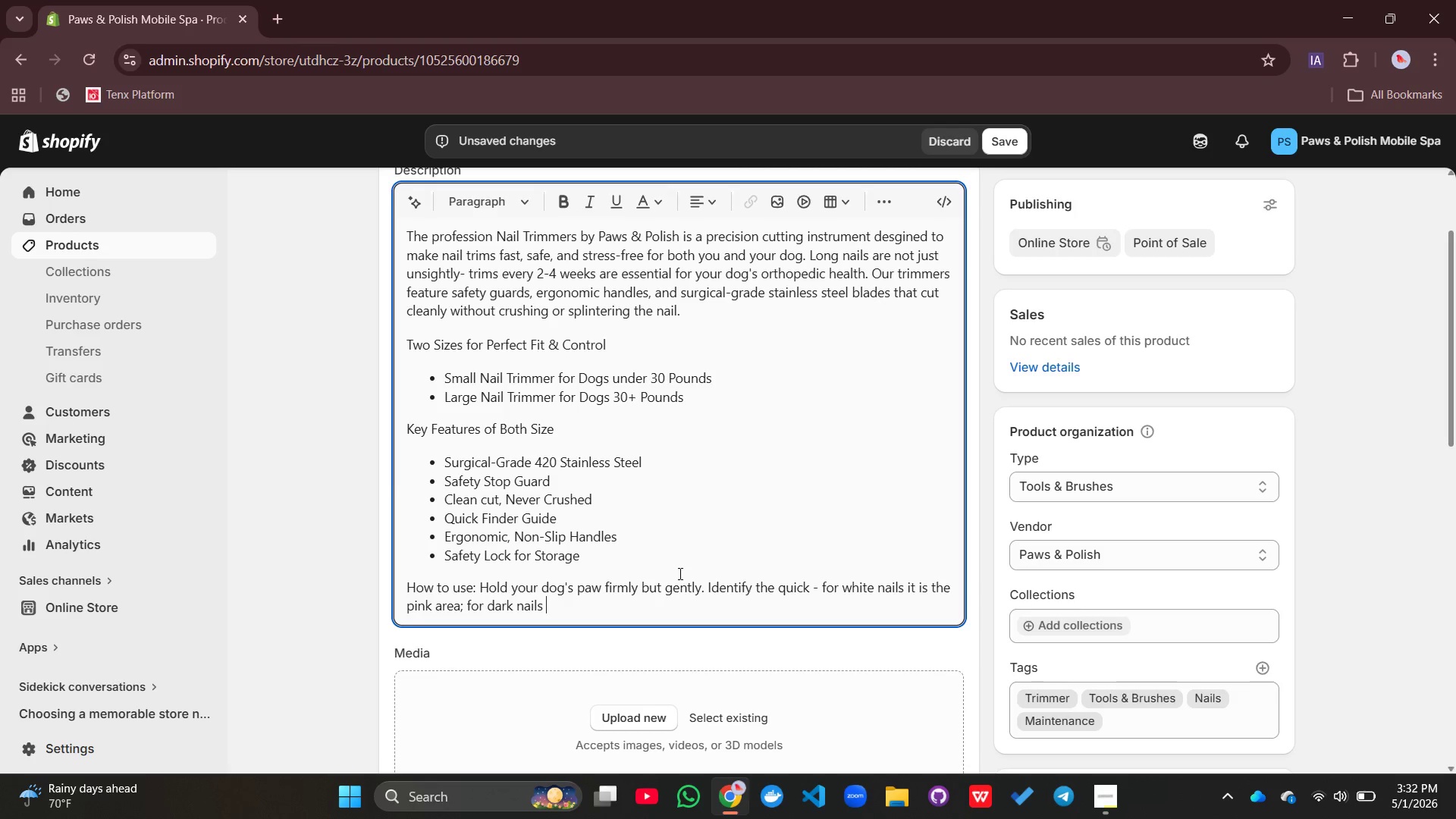 
wait(5.39)
 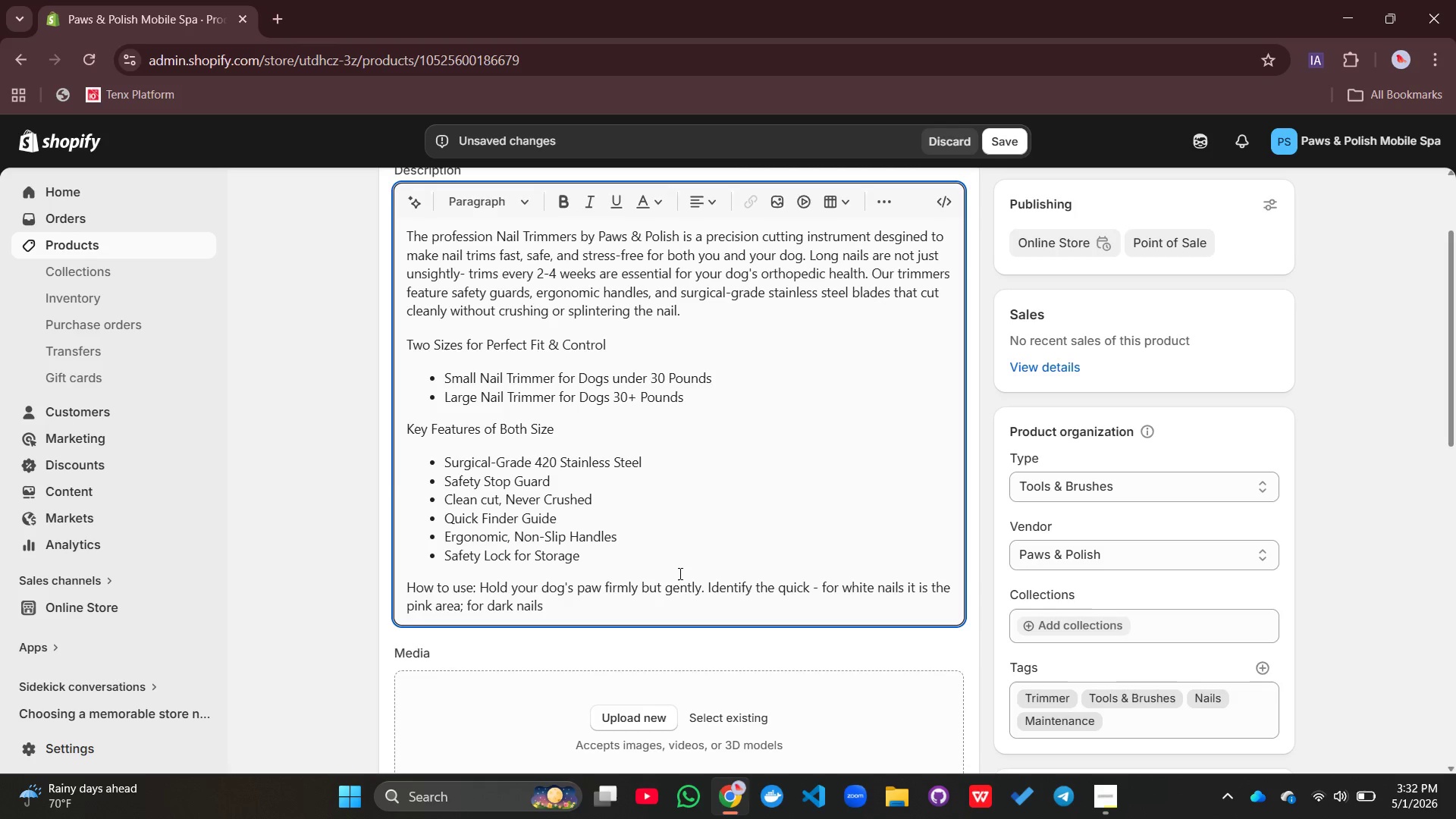 
type(it is the samm=)
key(Backspace)
key(Backspace)
key(Backspace)
key(Backspace)
type(mall dark dot on the cut )
 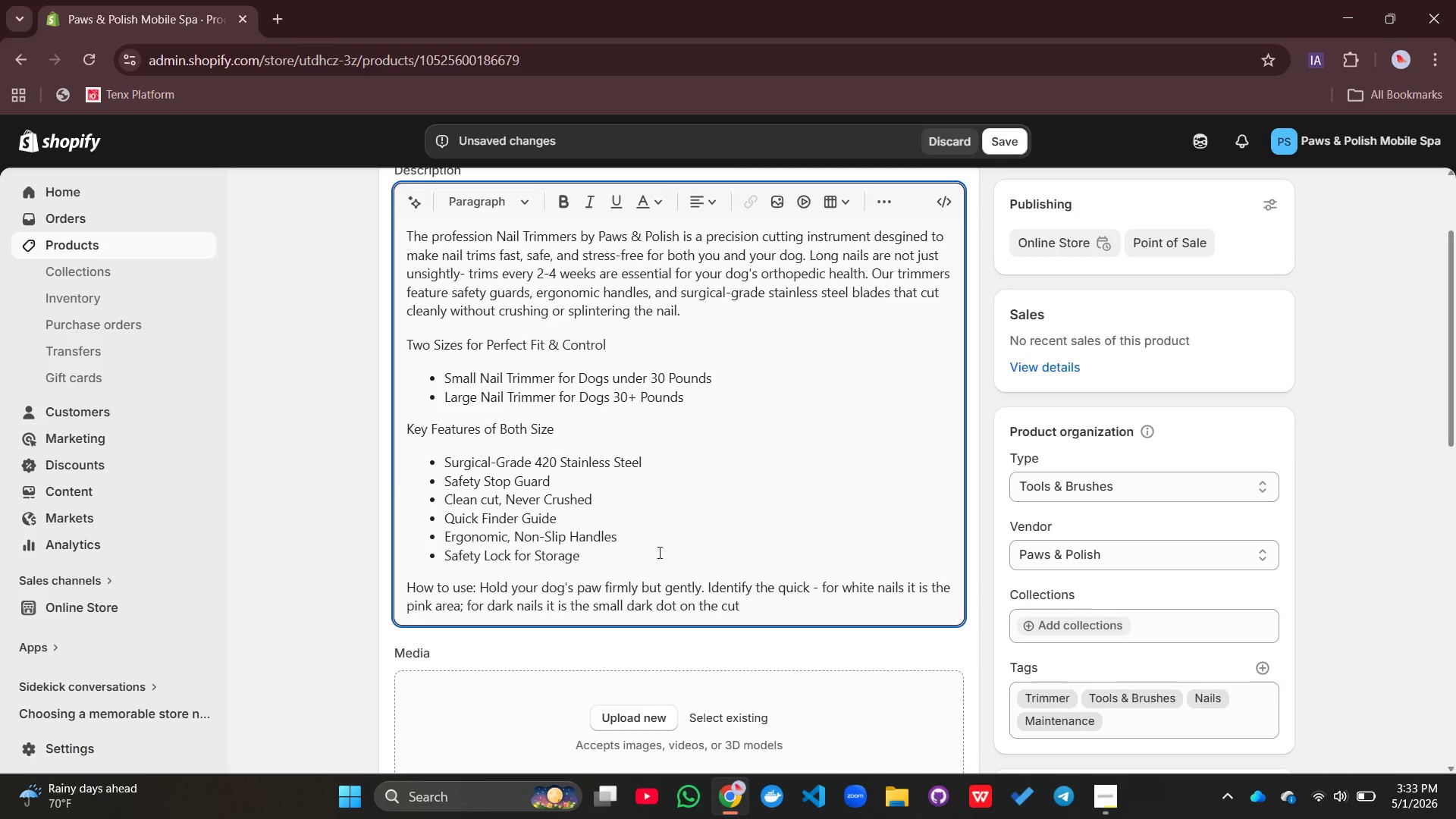 
type(suf)
key(Backspace)
type(rface )
key(Backspace)
type(. Position the trimmer so the cutting edge faces prependu)
key(Backspace)
type(icular to th)
 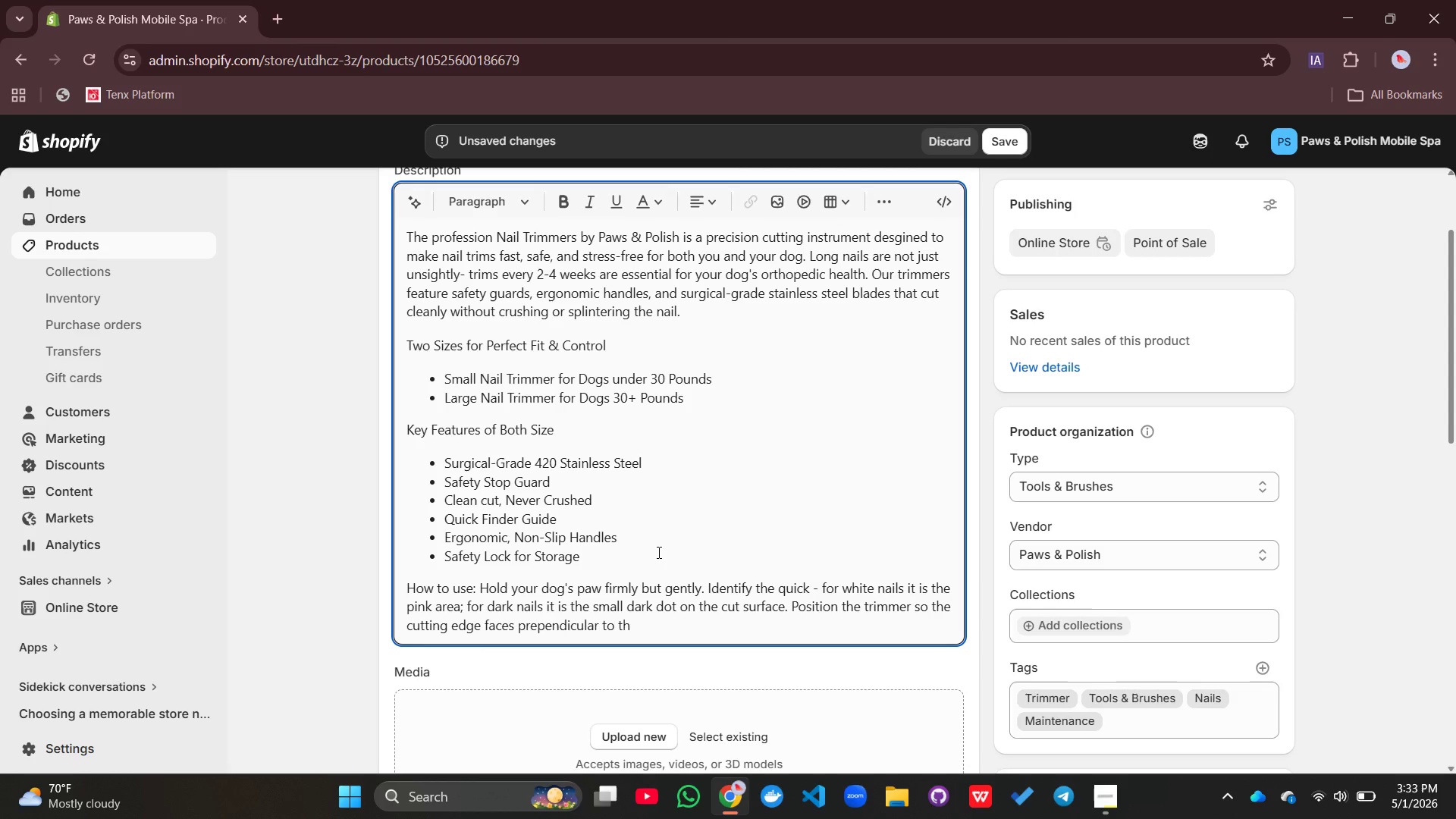 
wait(5.05)
 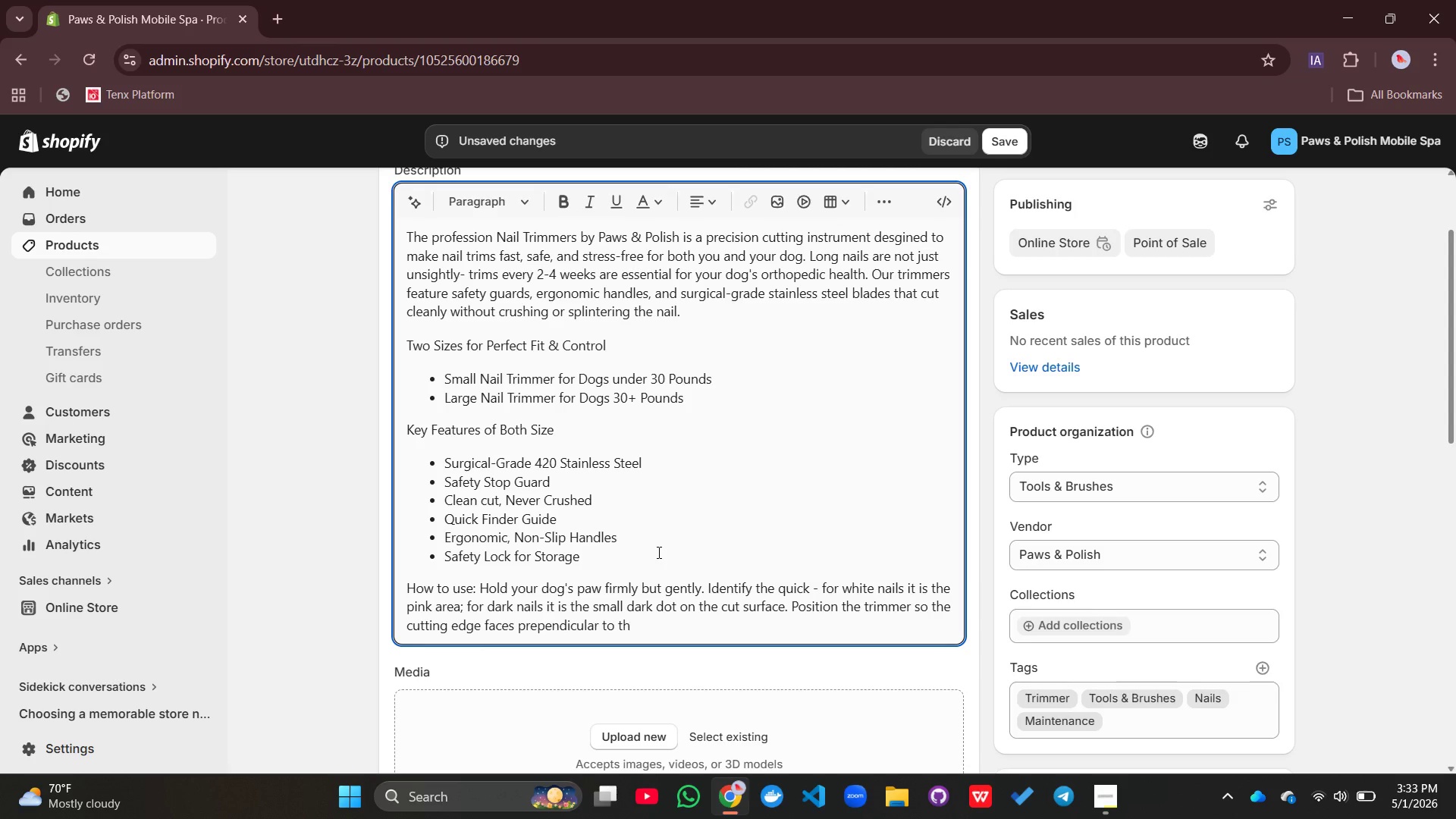 
type(e nail. Place the nail into the opening up to ssafety guard. Squeeze firmly and quickly - e)
key(Backspace)
type(hes)
 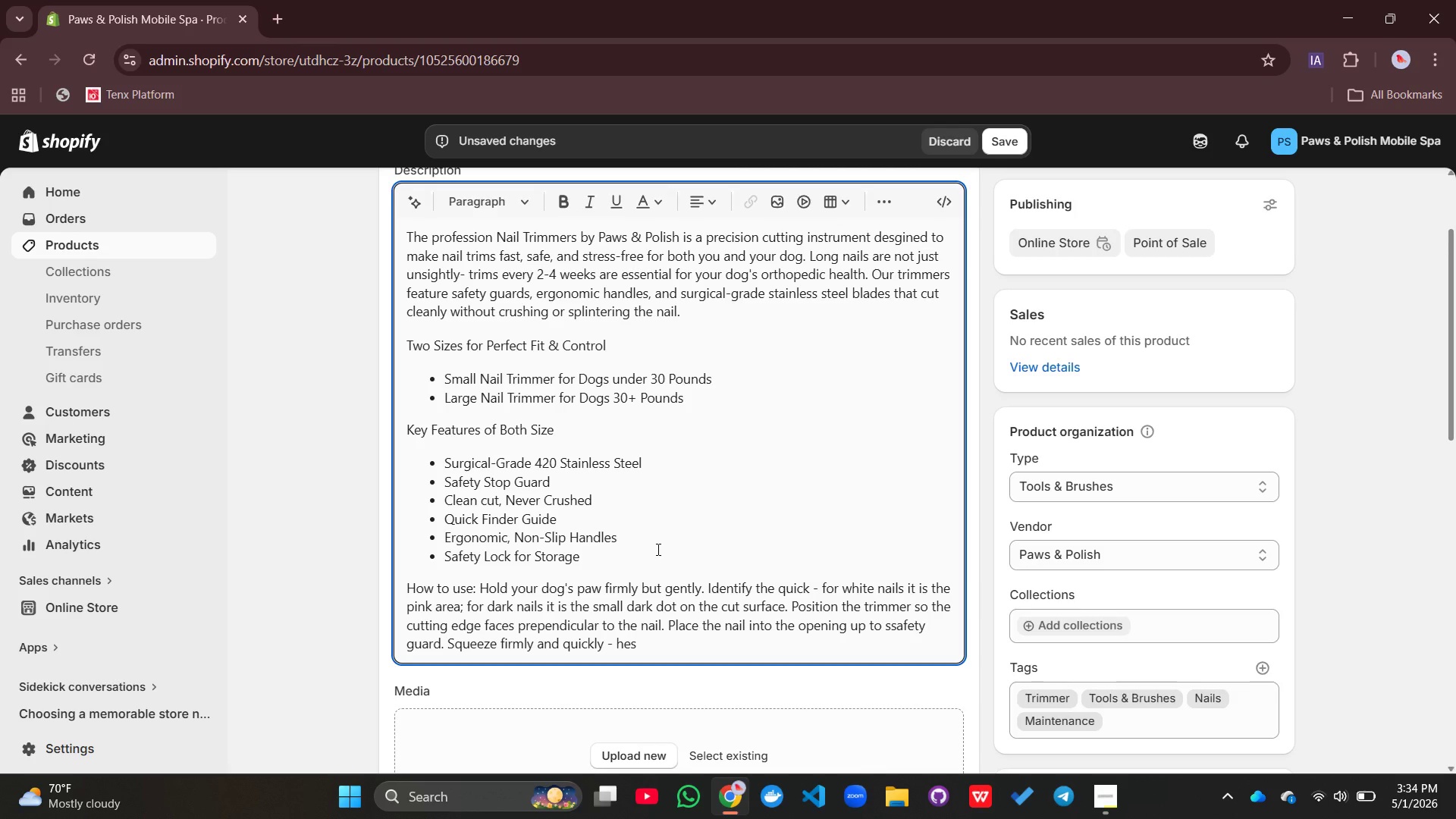 
wait(6.3)
 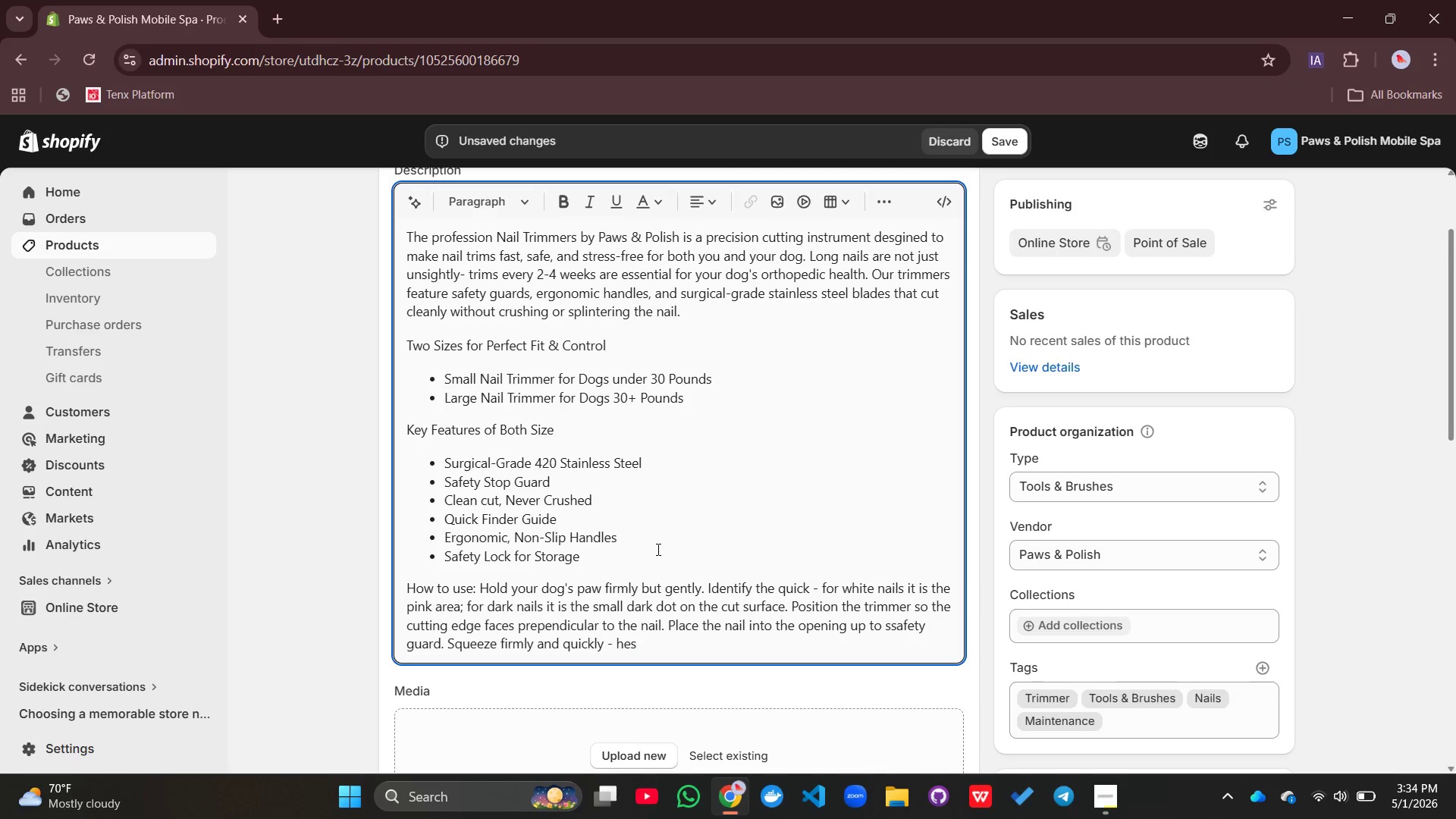 
type(itation causes )
 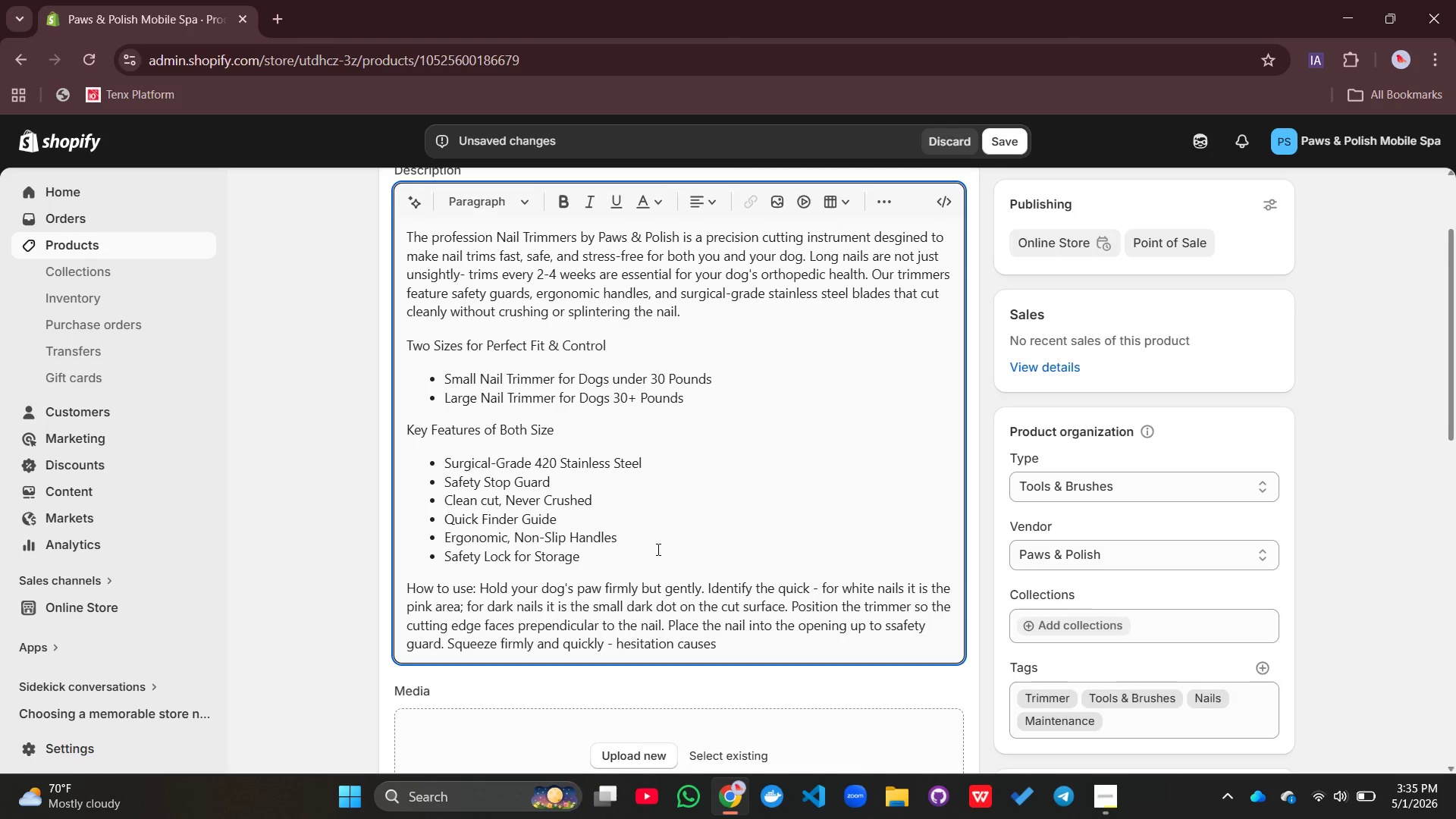 
wait(23.88)
 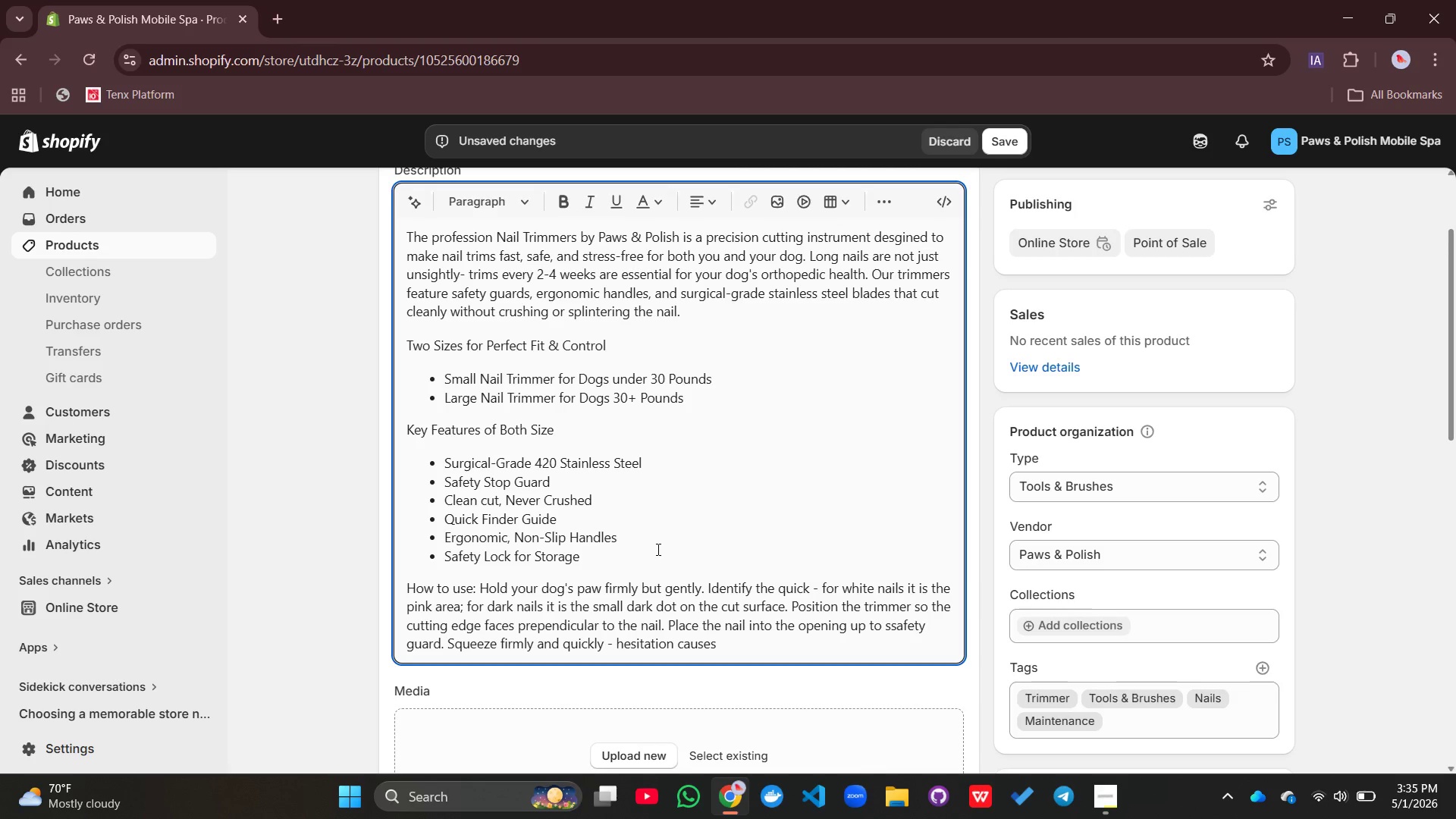 
type(crushing. For black nailsn)
key(Backspace)
type(, trim in very small slivers (2-3mm at the)
 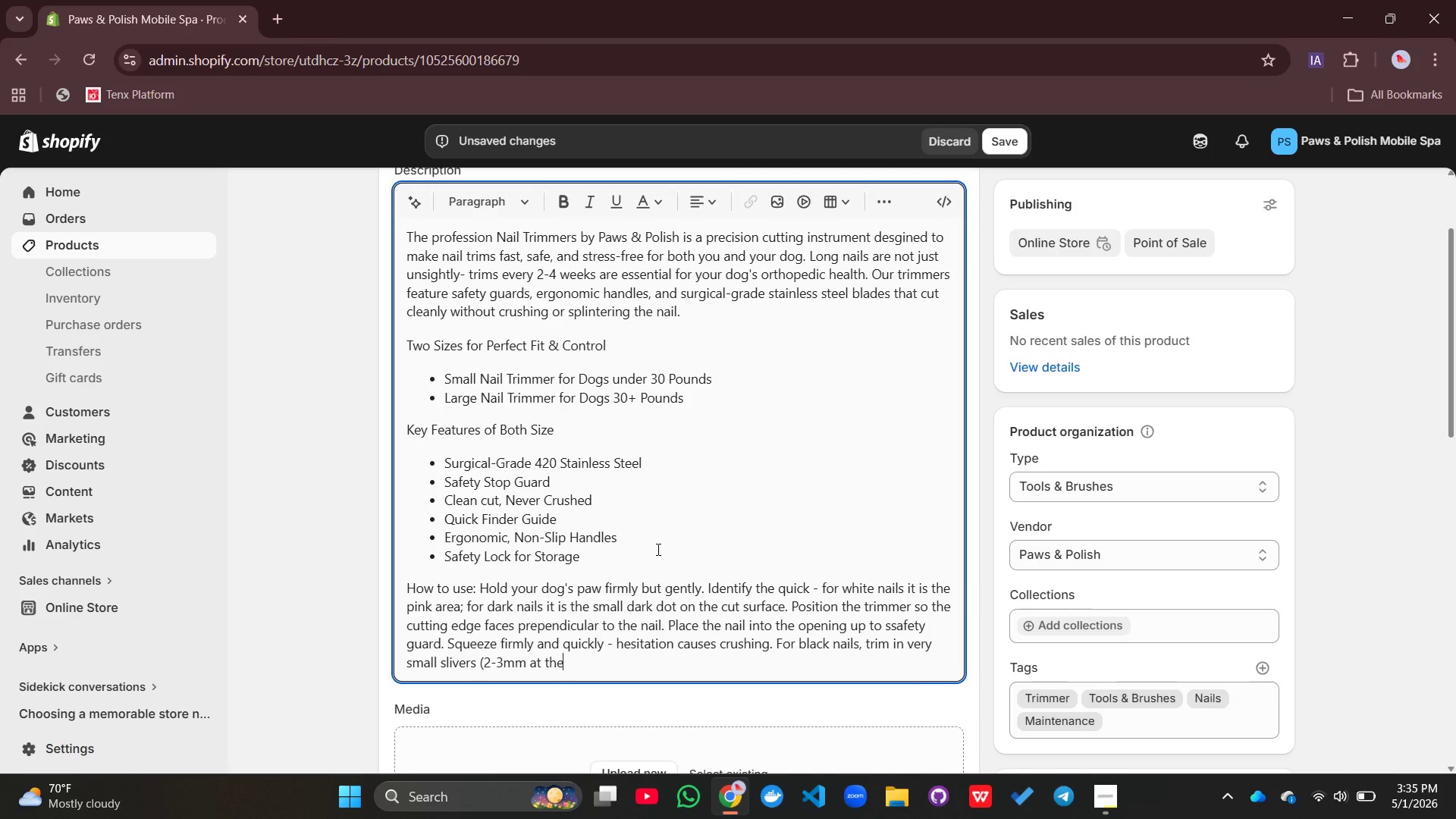 
wait(11.39)
 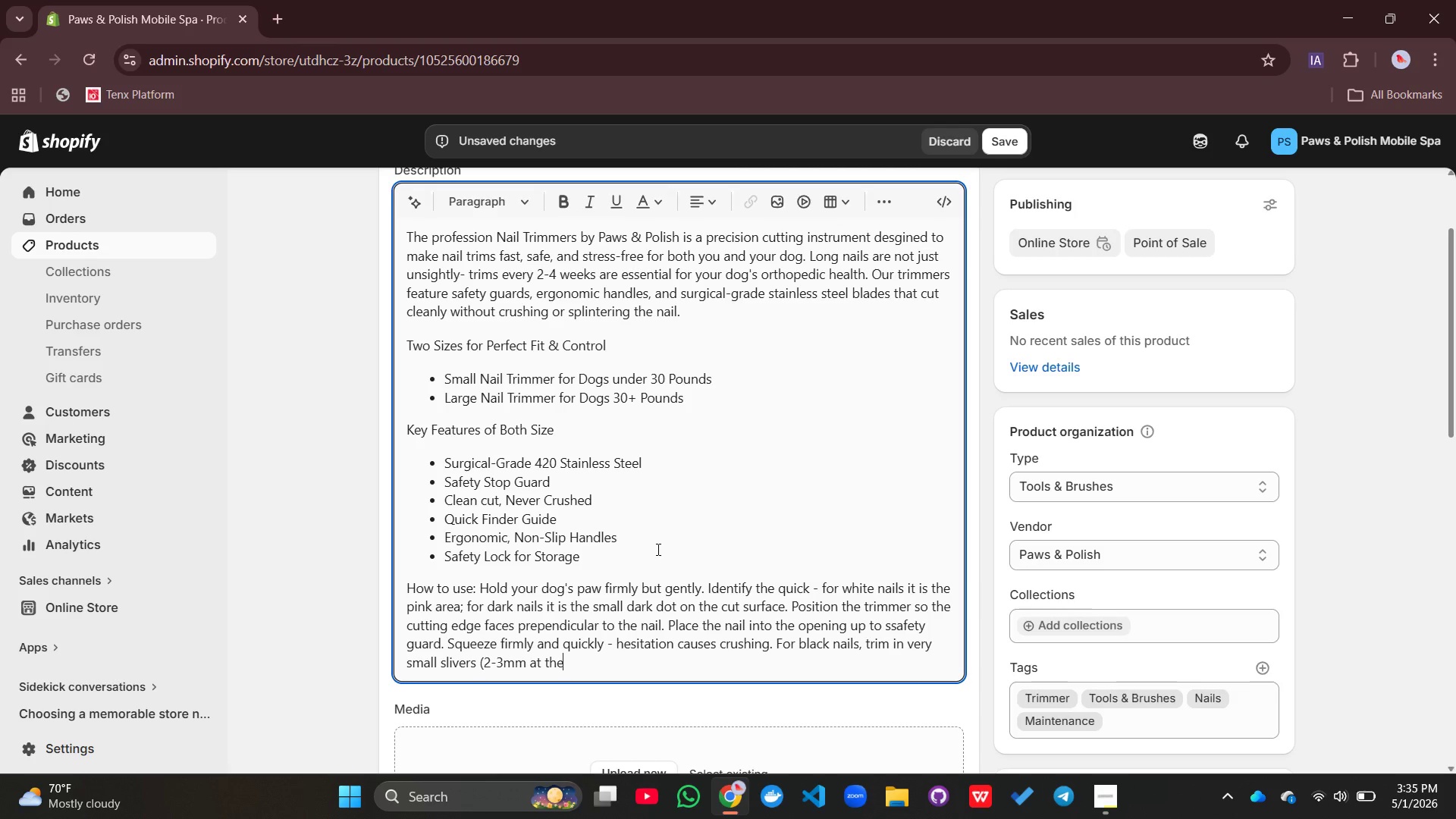 
key(Backspace)
key(Backspace)
key(Backspace)
type(a time) )
 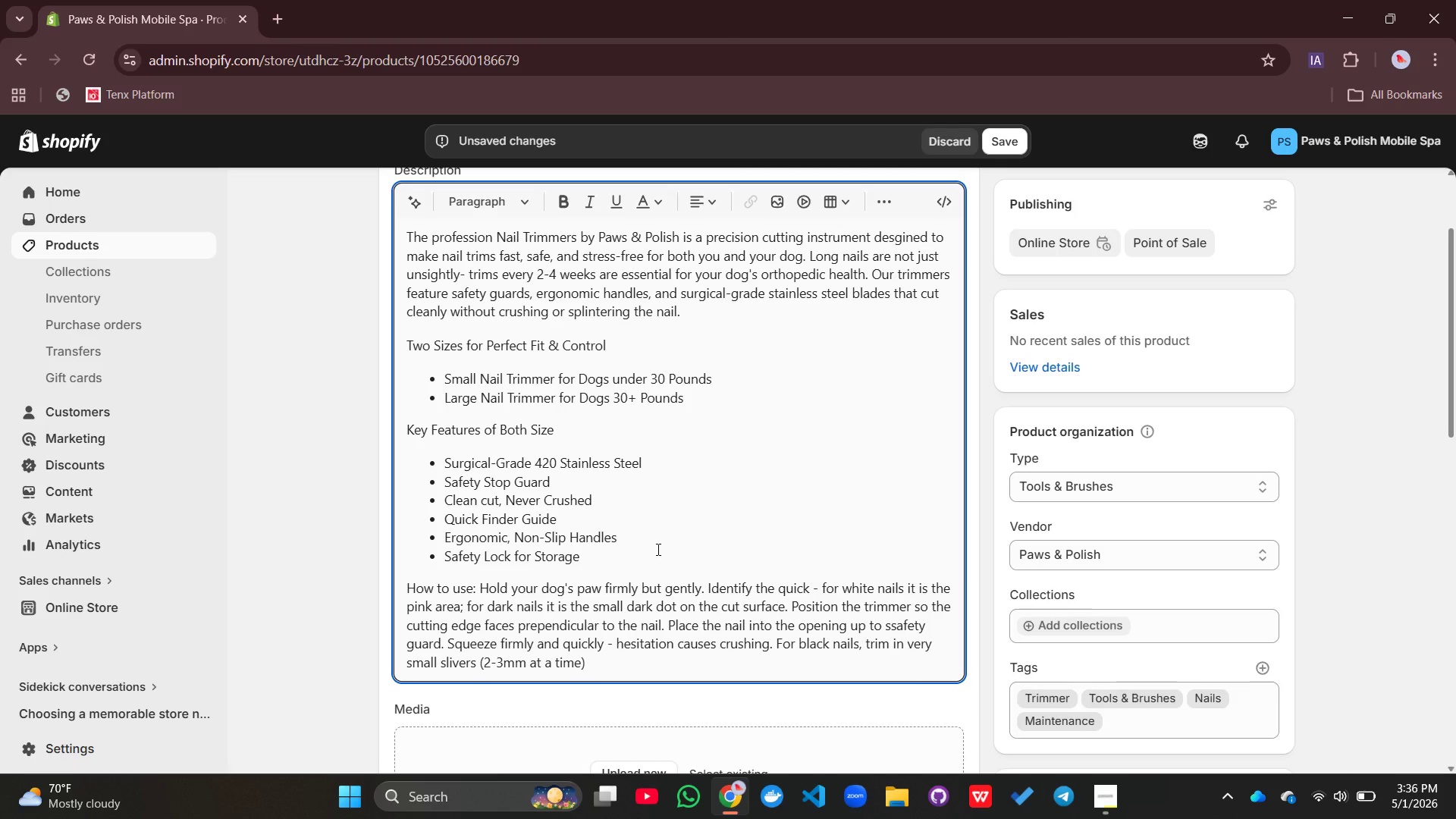 
wait(10.5)
 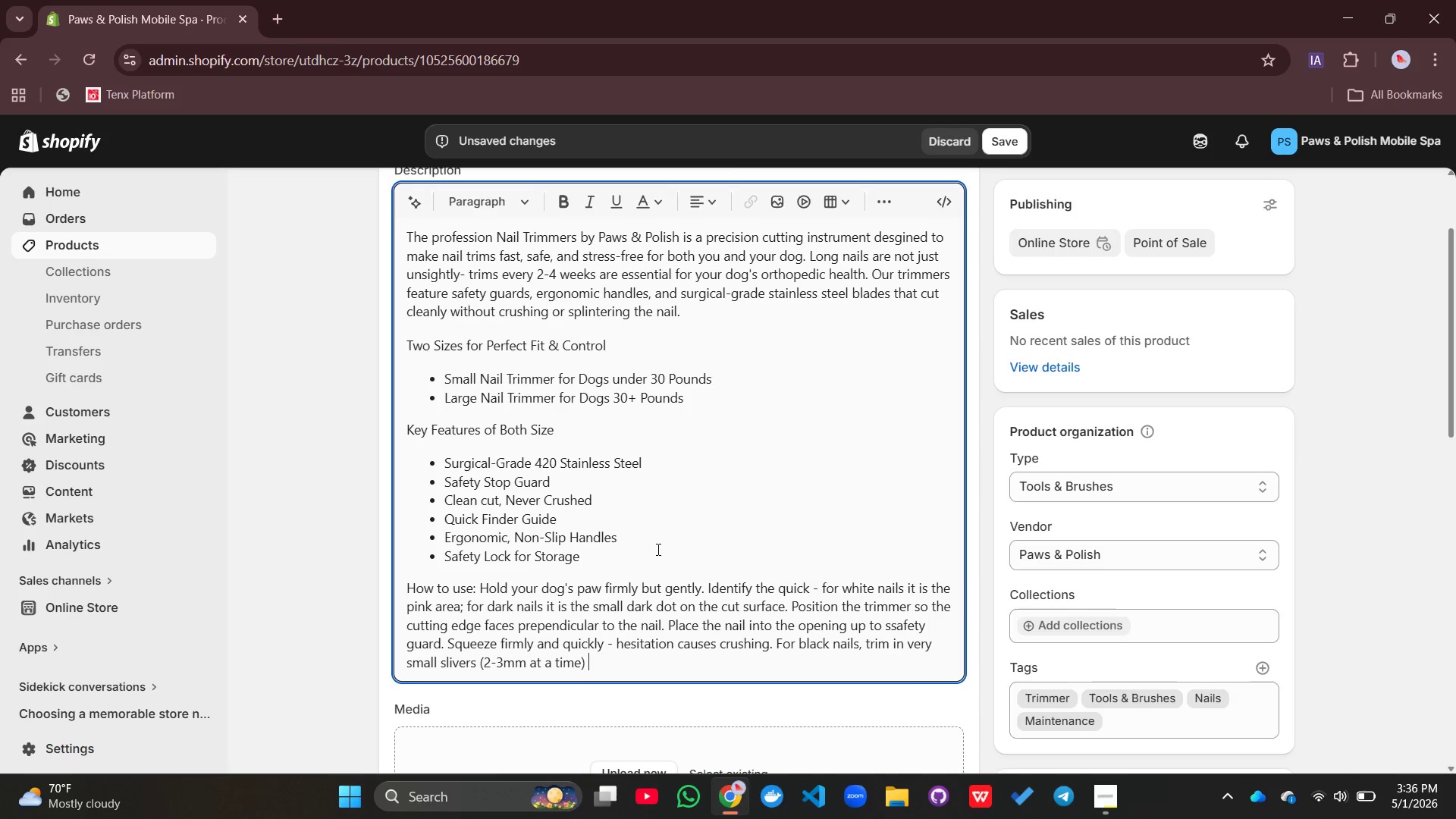 
type(until you )
 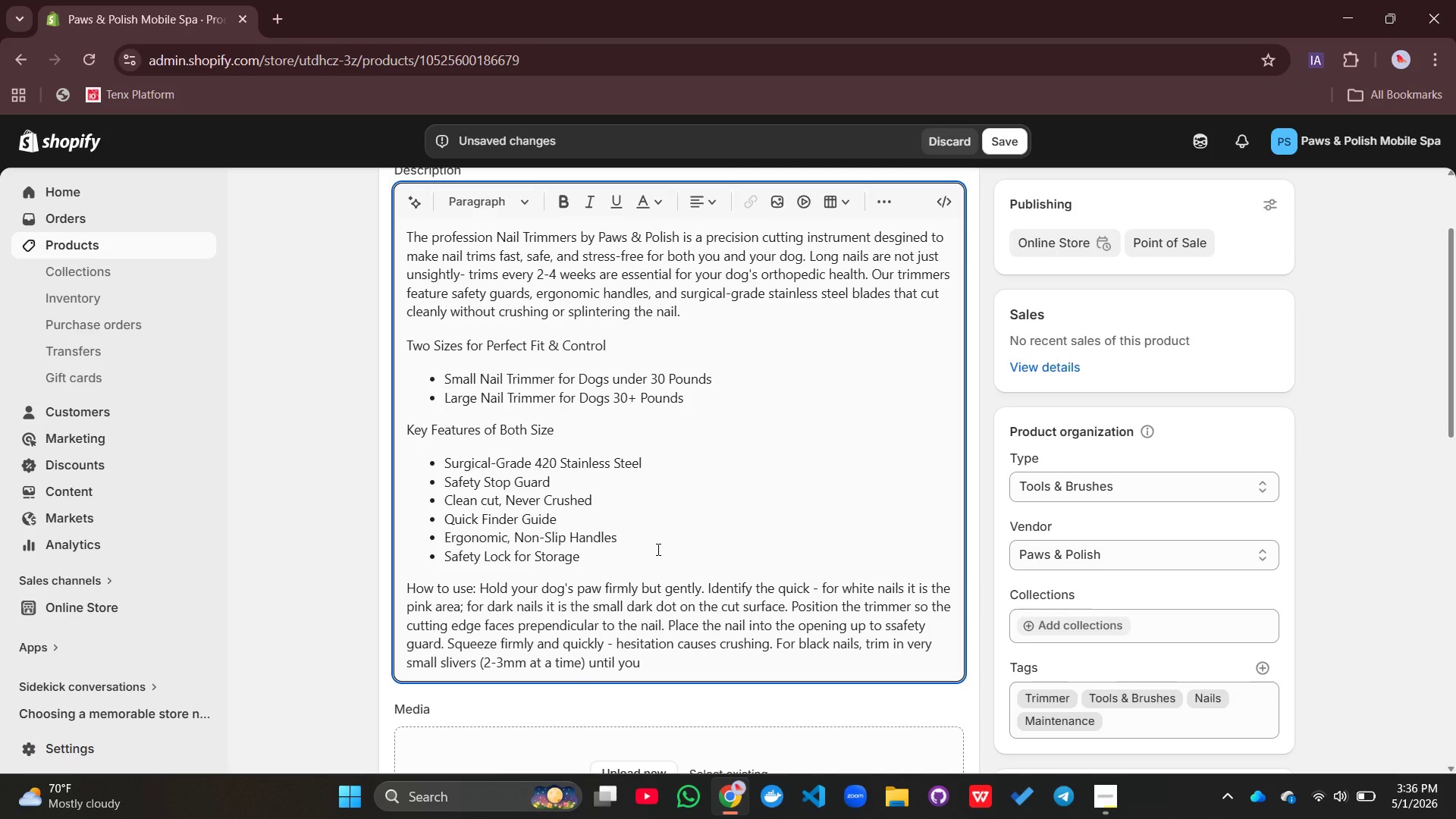 
type(see a small black dot appear on the cut surface - stop thee)
key(Backspace)
type(re..)
 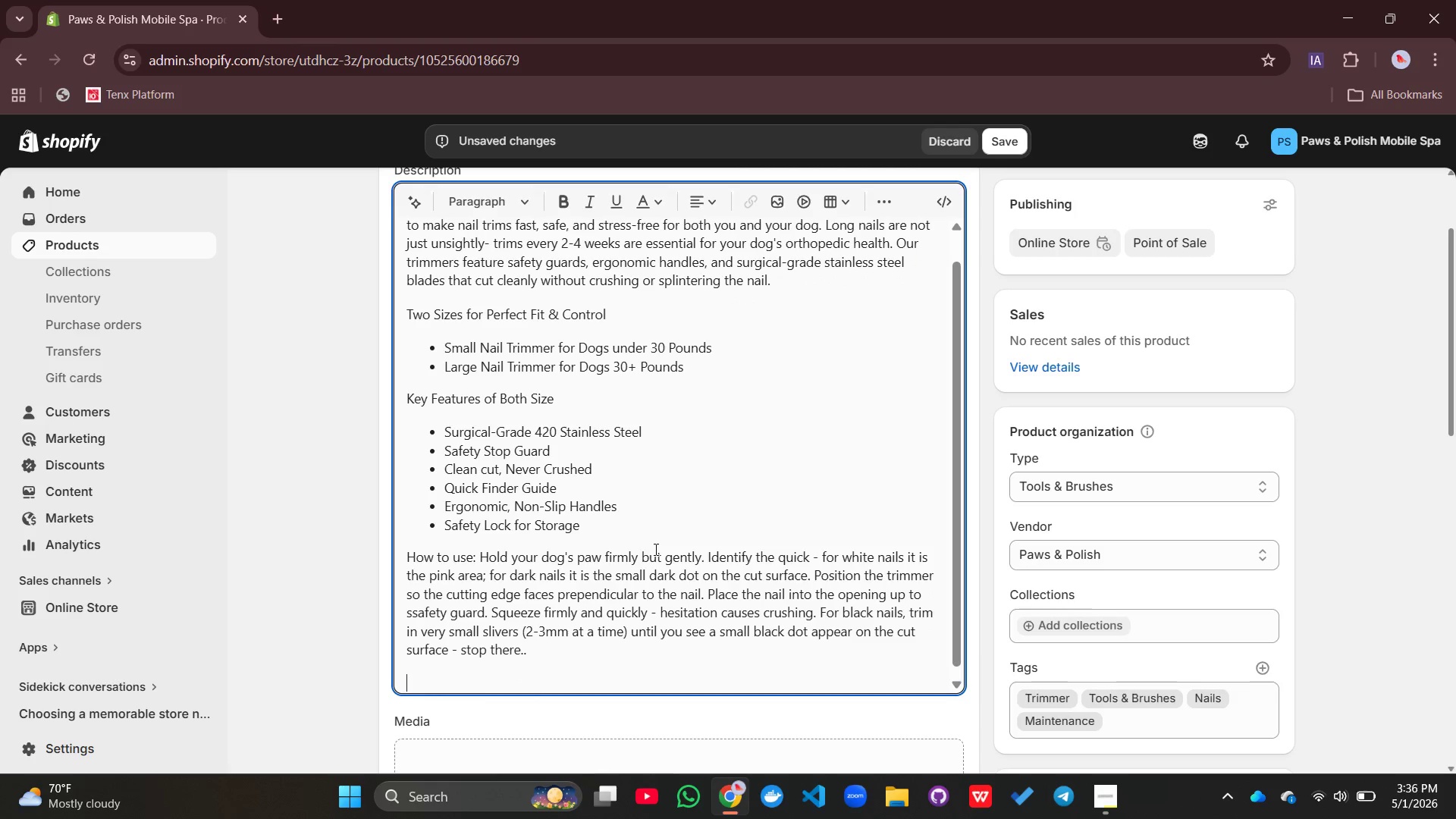 
key(Enter)
 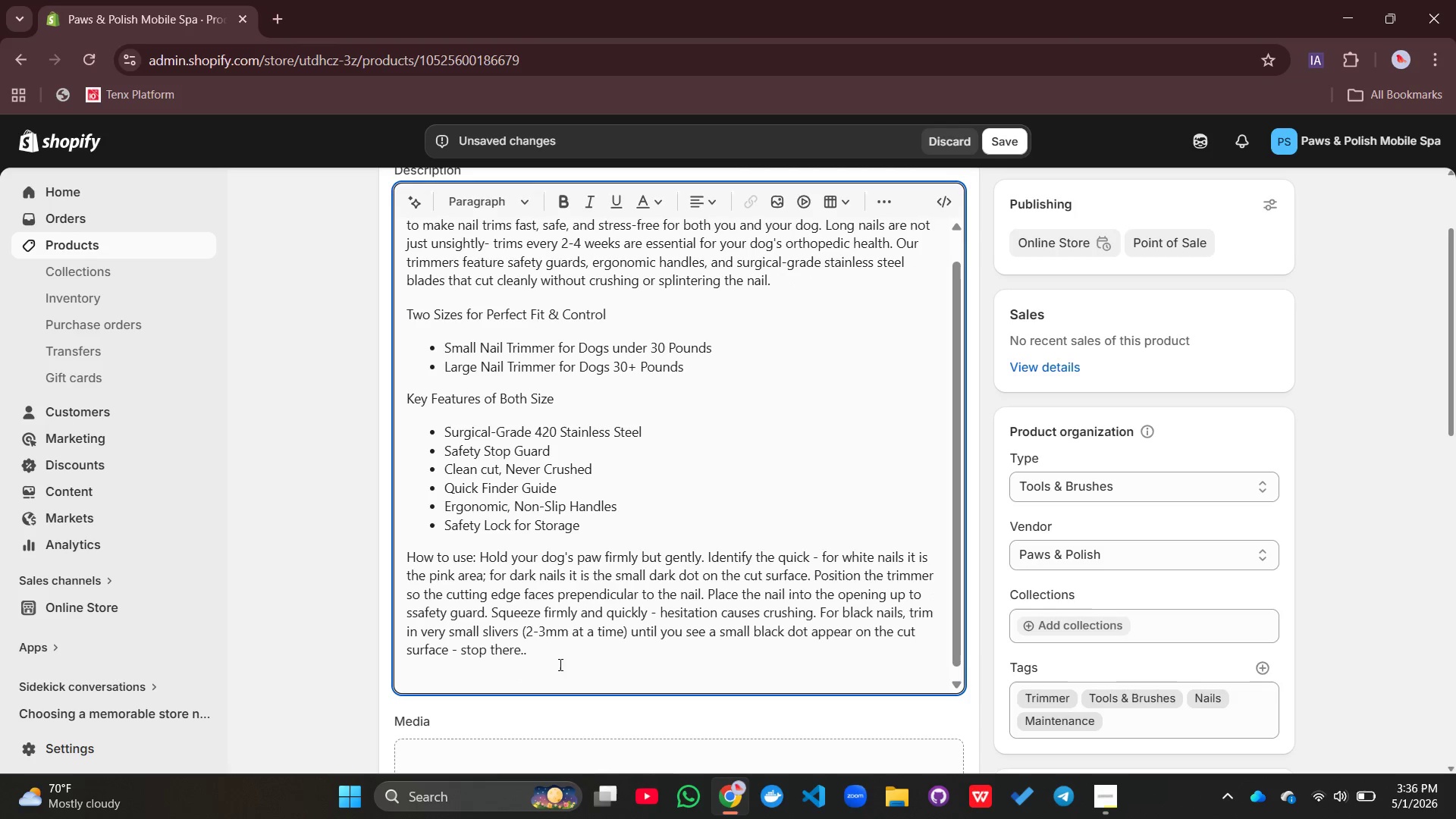 
left_click([542, 655])
 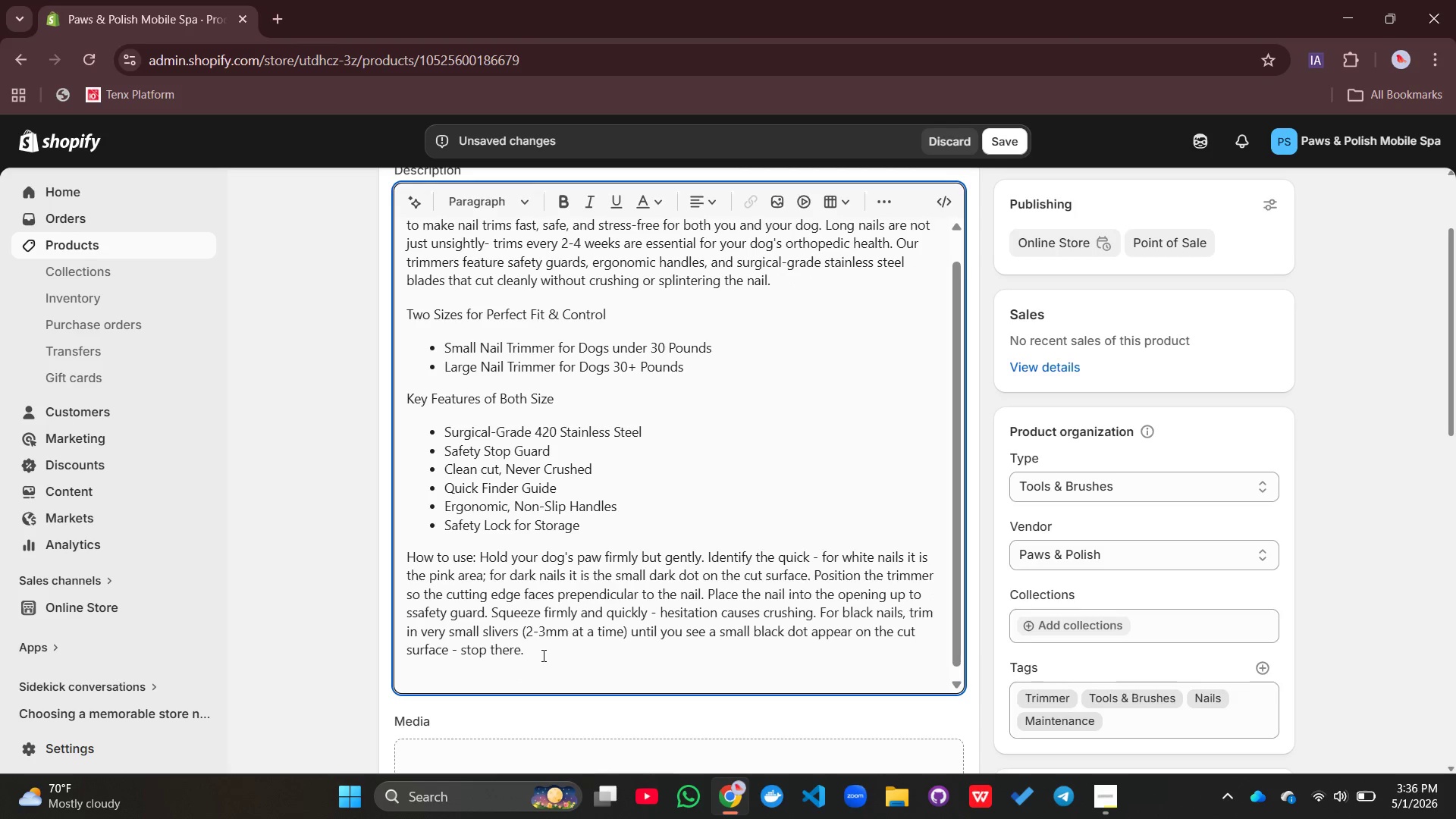 
key(Backspace)
 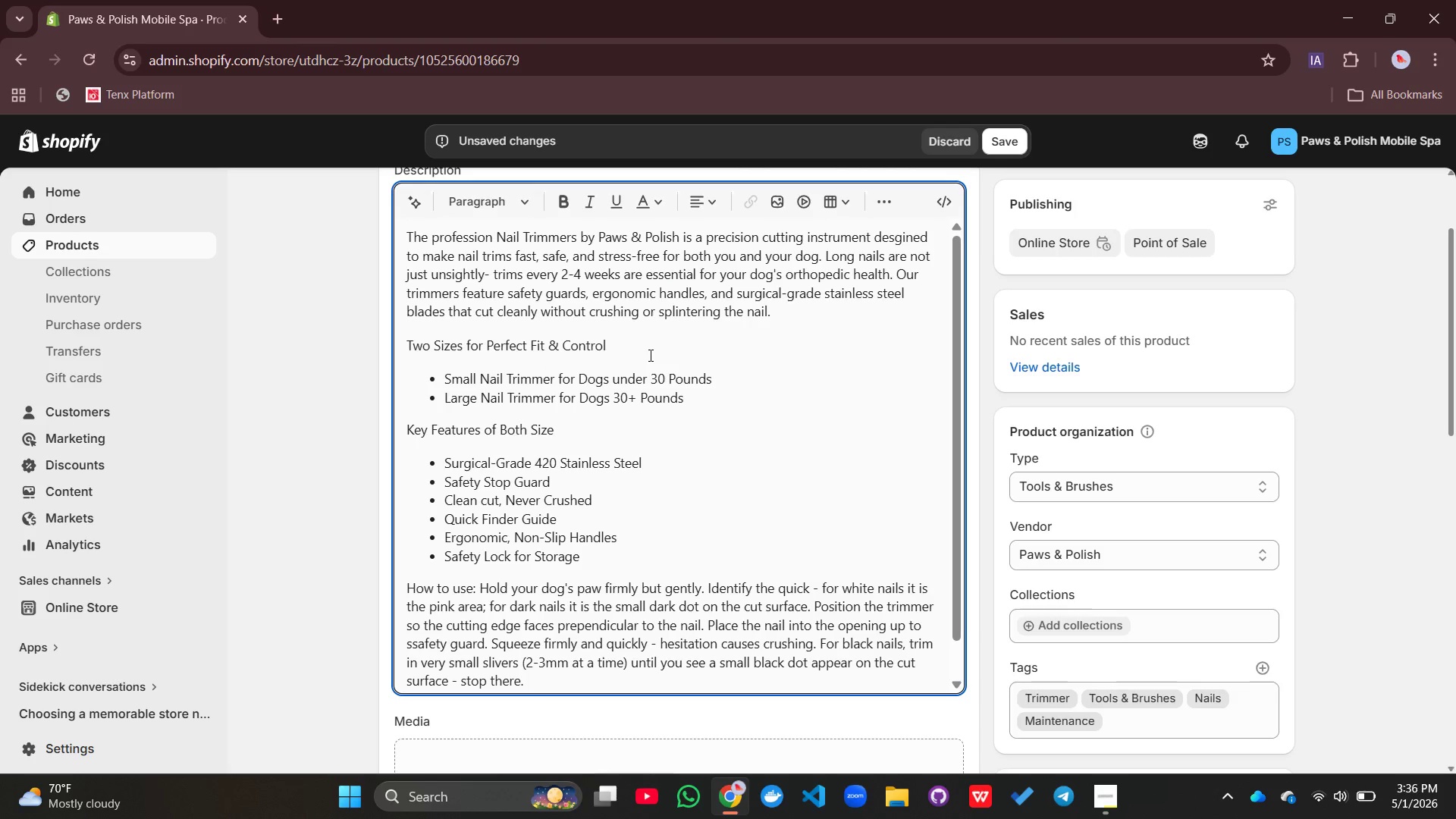 
wait(5.72)
 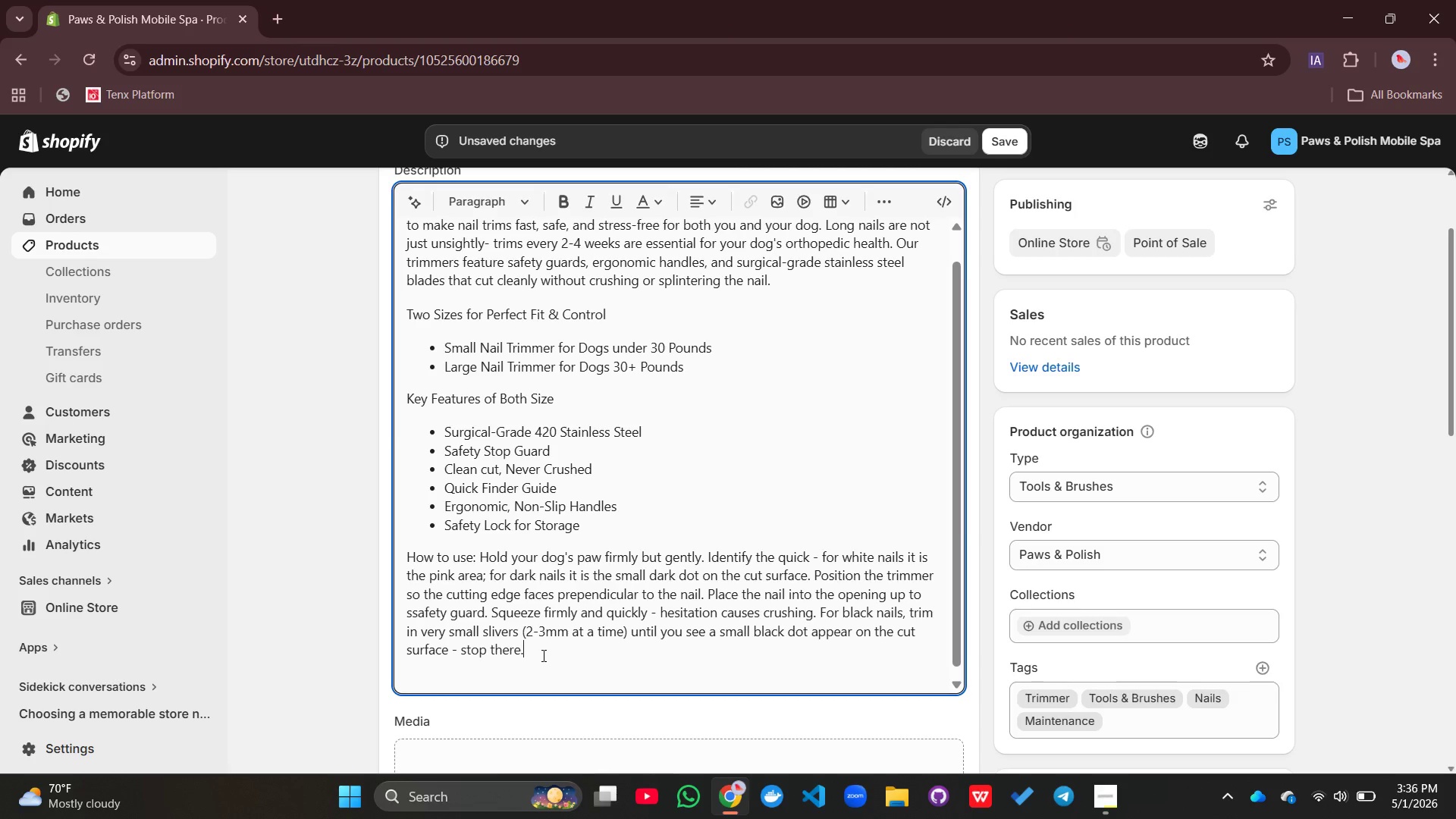 
left_click_drag(start_coordinate=[576, 236], to_coordinate=[435, 234])
 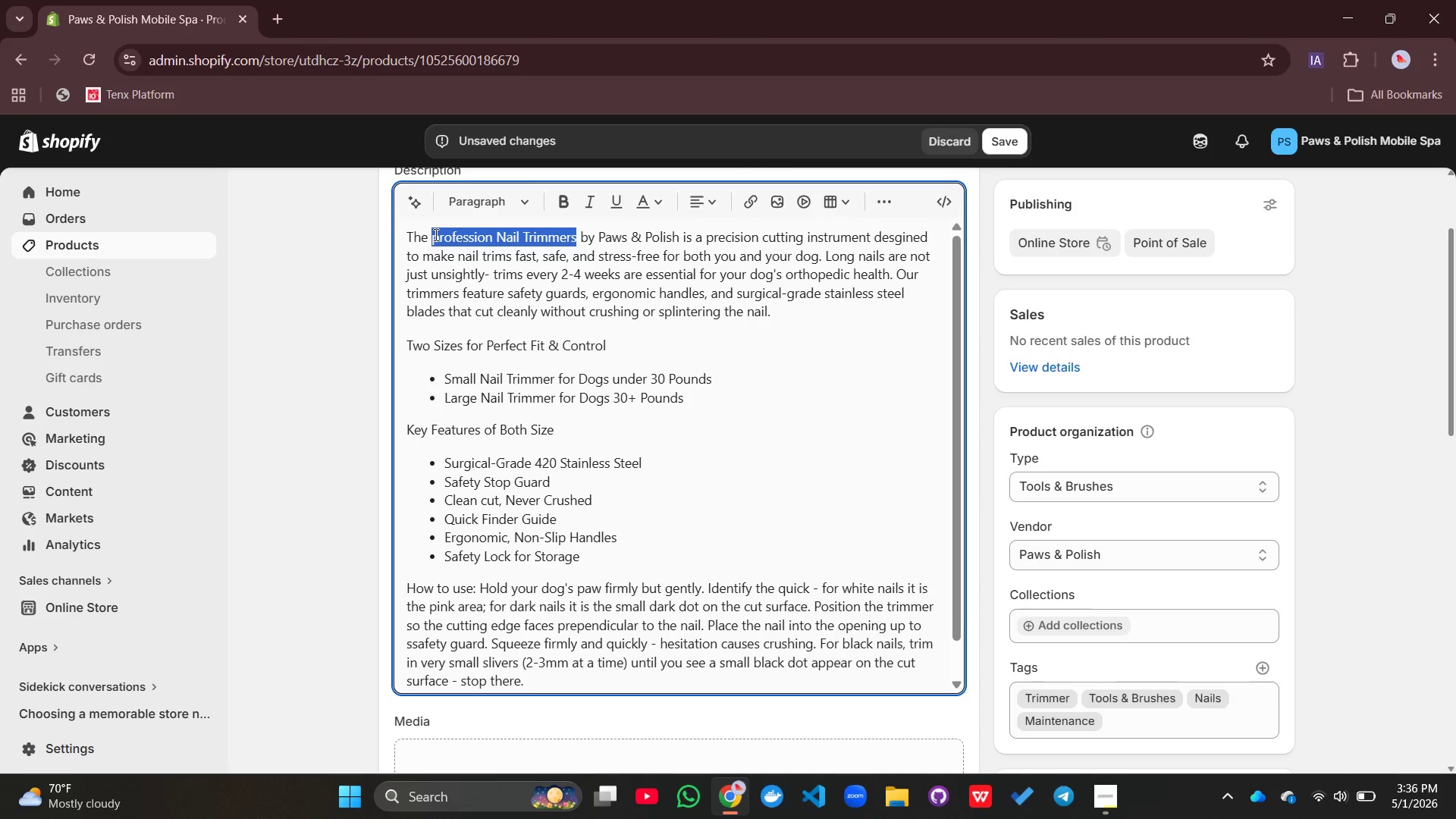 
left_click([435, 234])
 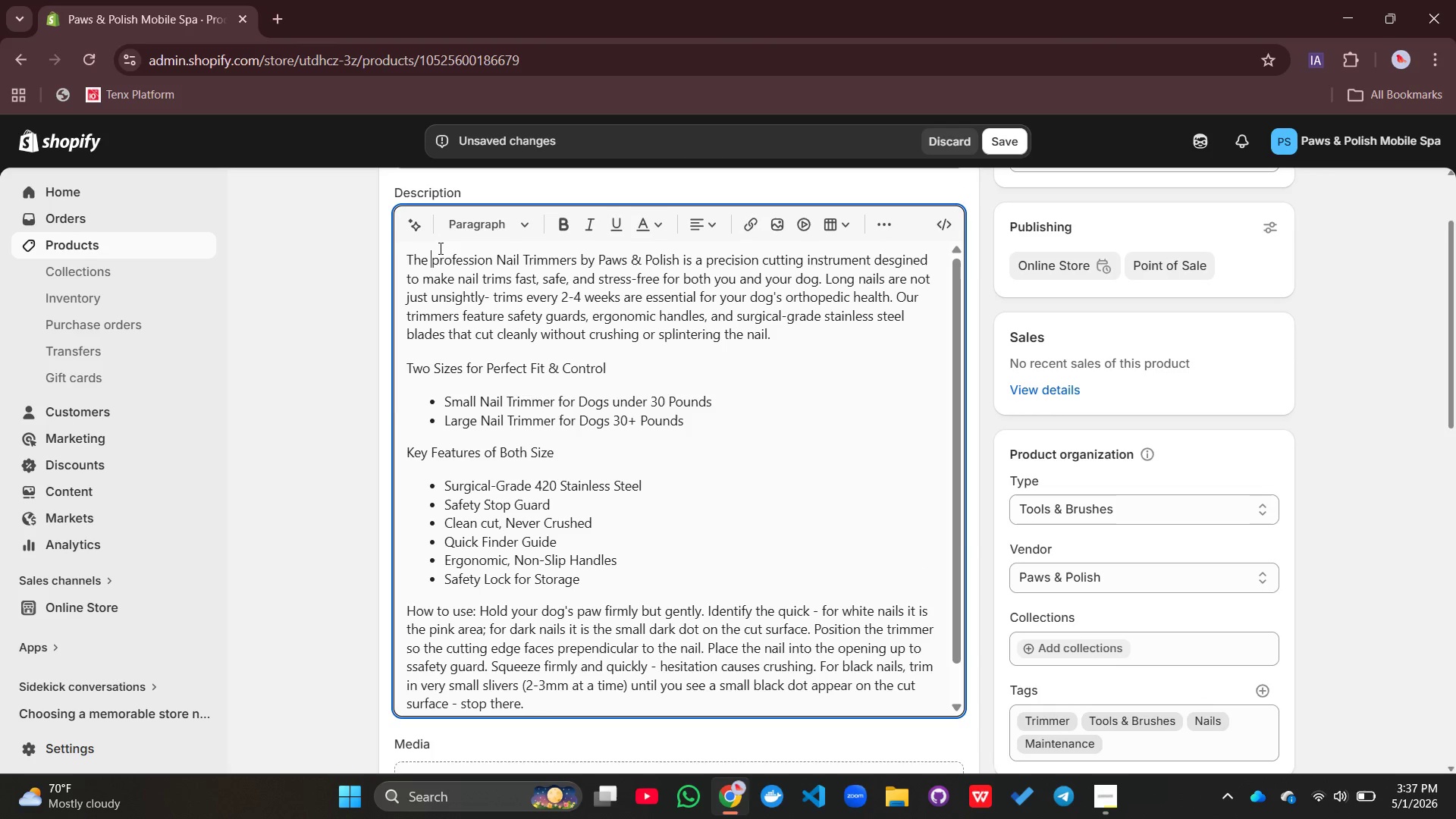 
left_click([439, 247])
 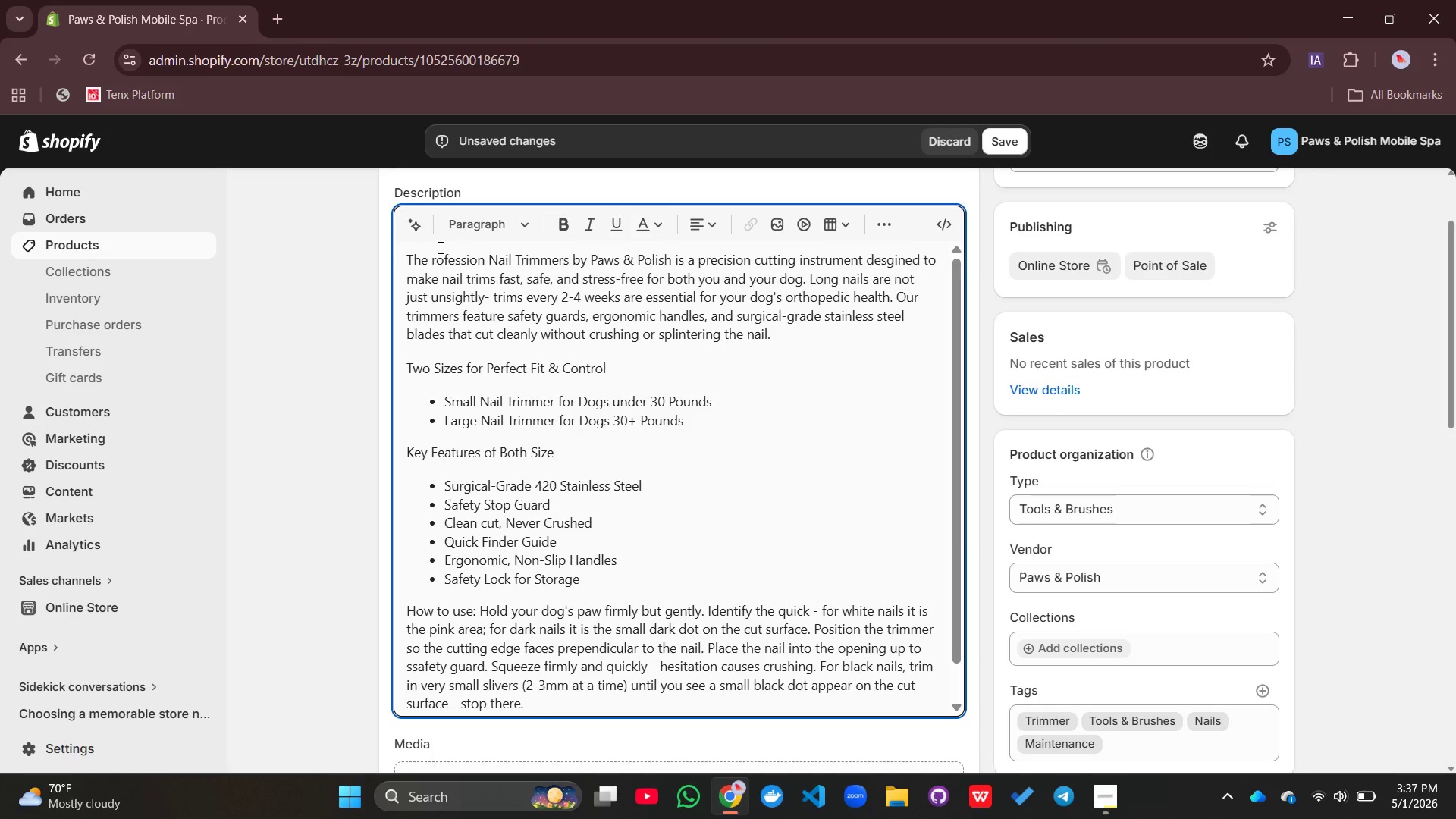 
key(Backspace)
 